 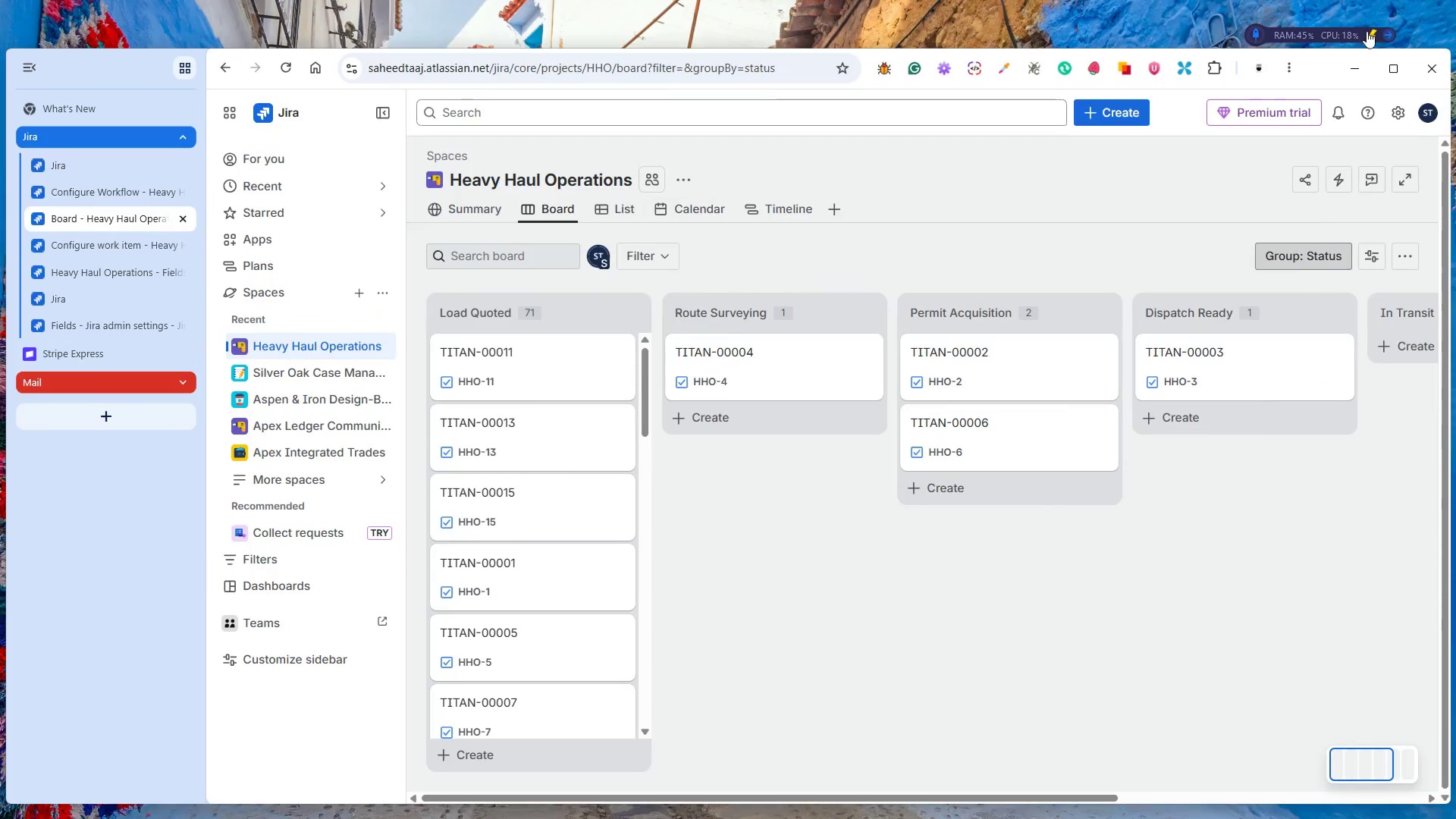 
left_click_drag(start_coordinate=[1313, 68], to_coordinate=[576, 49])
 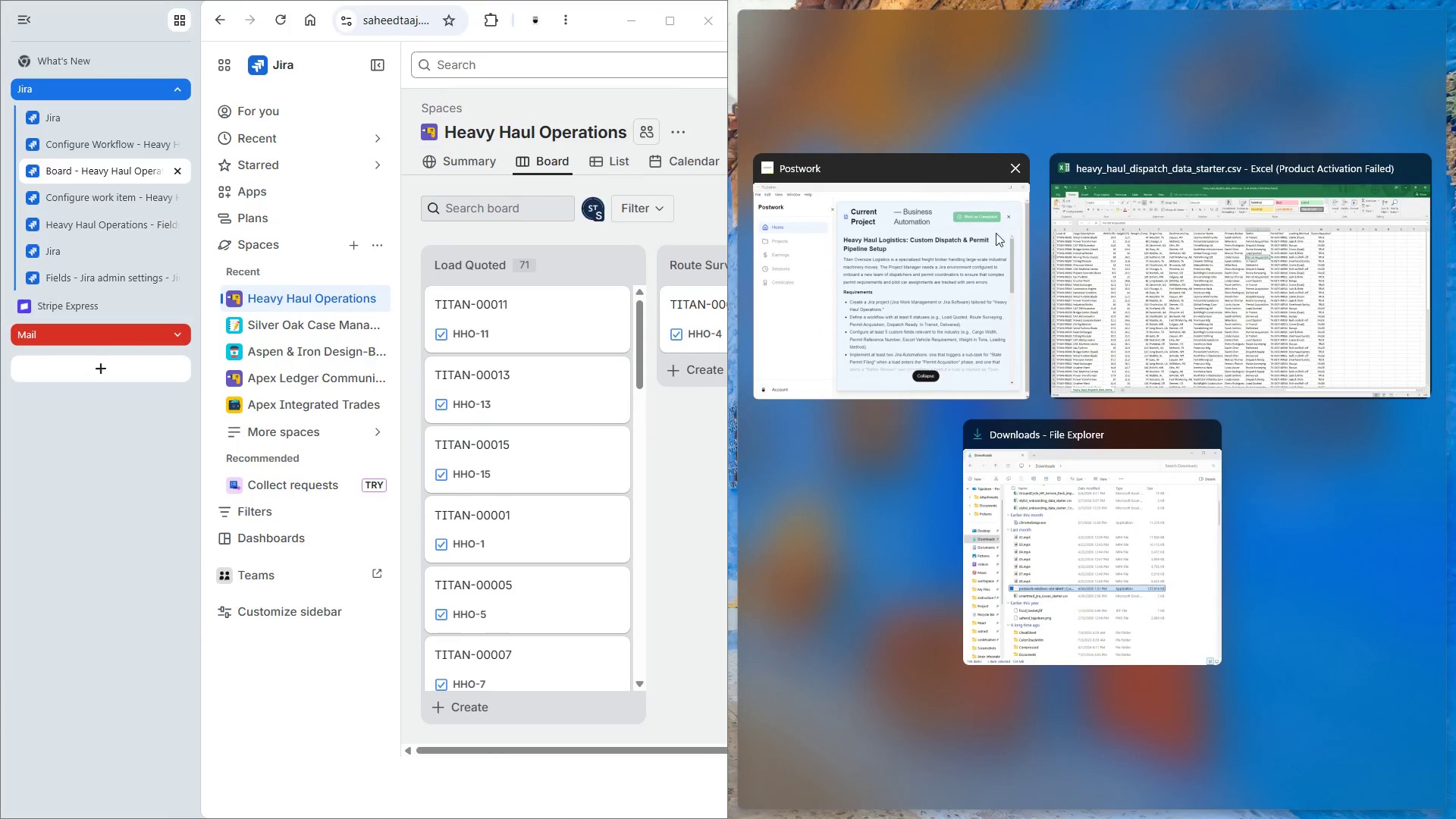 
left_click([1112, 265])
 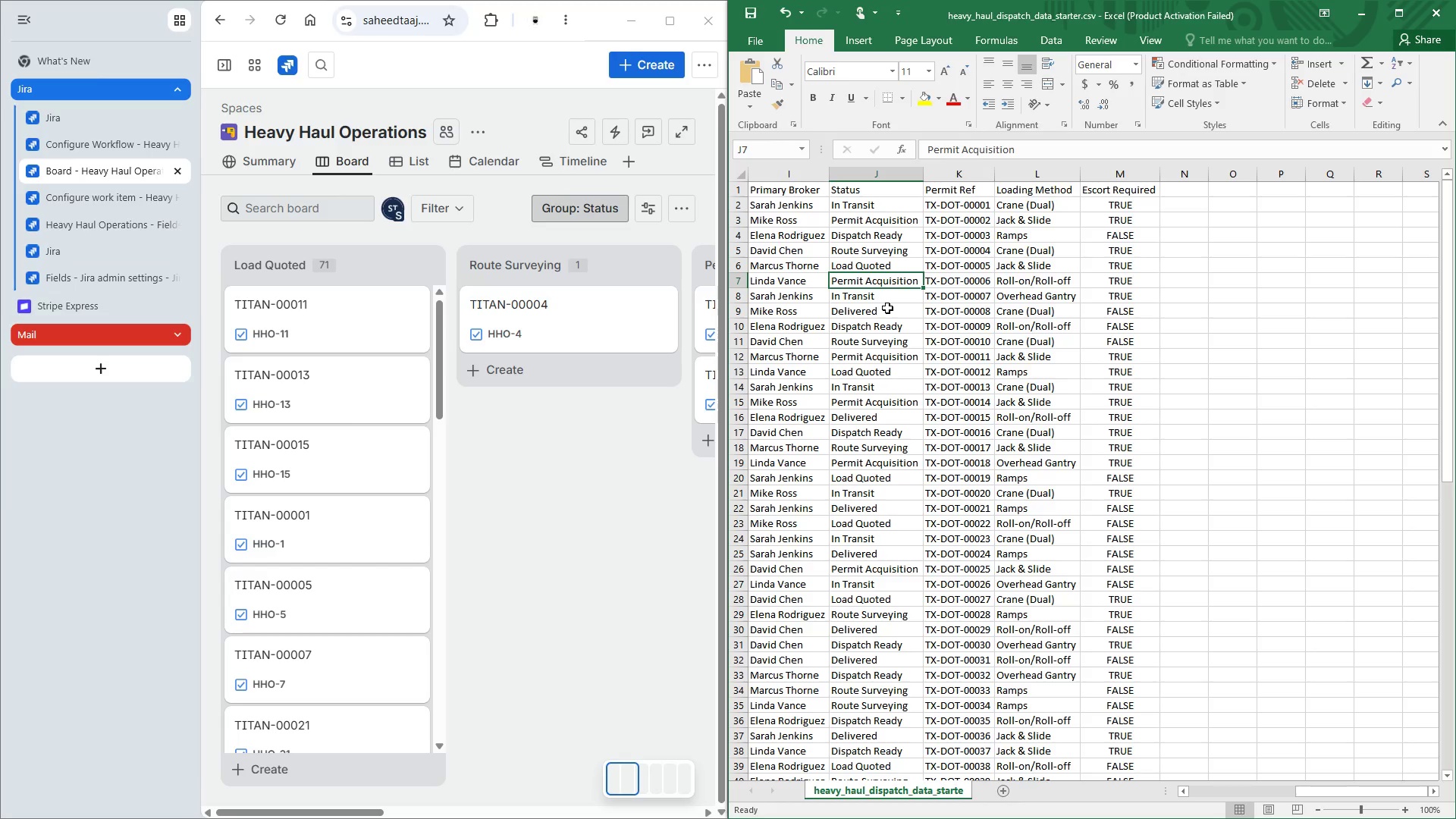 
wait(21.08)
 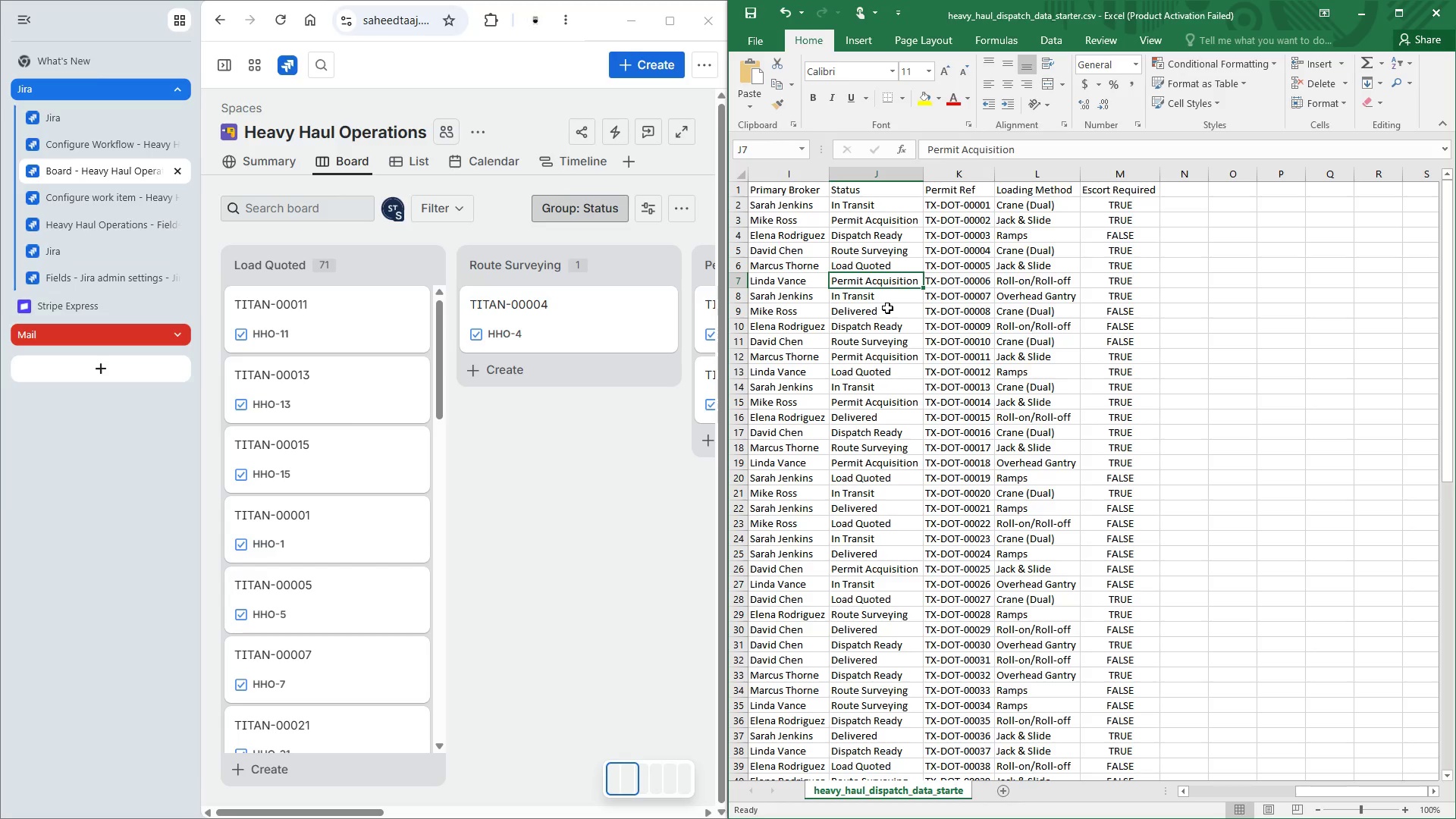 
left_click([770, 356])
 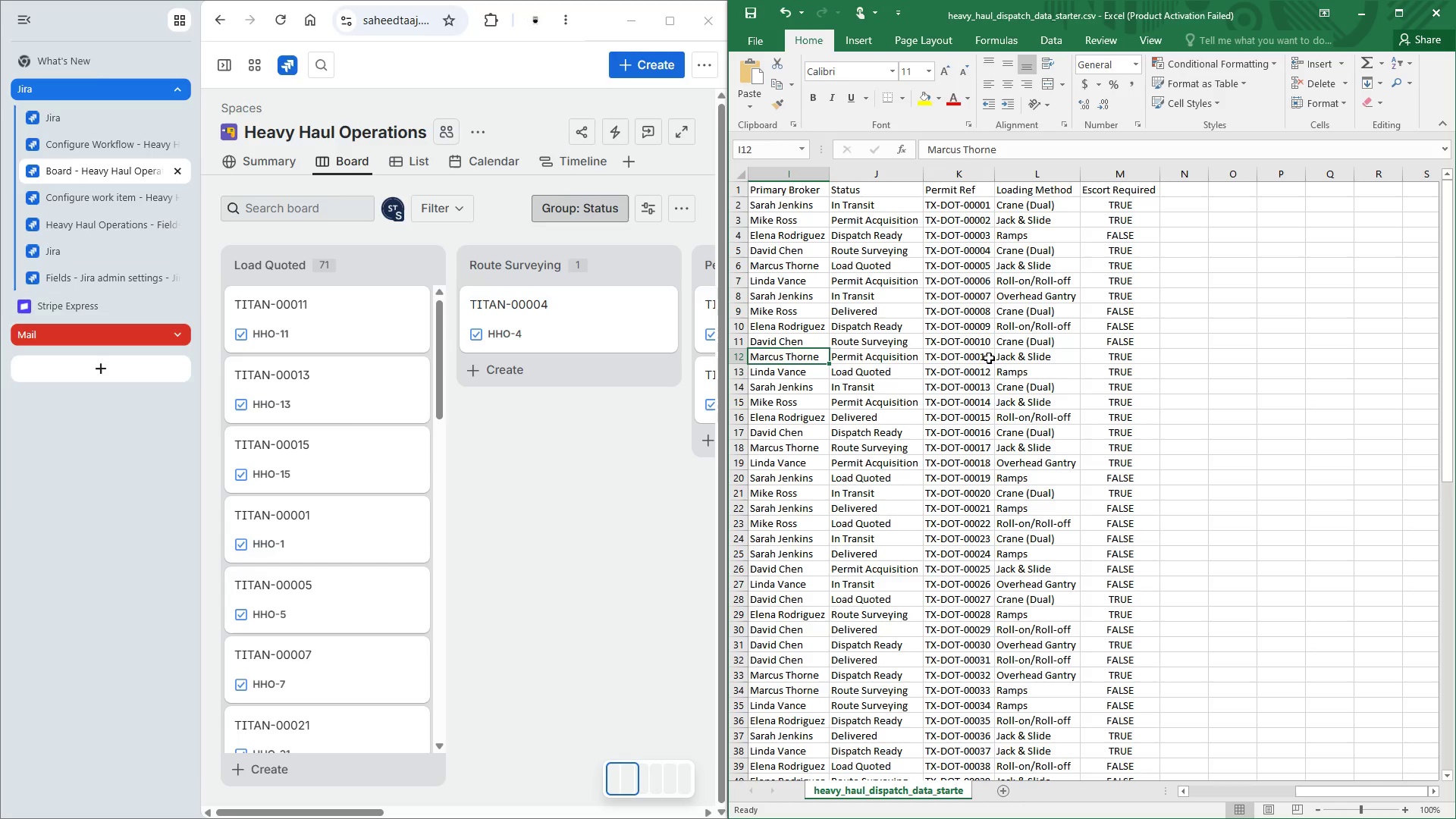 
left_click([910, 356])
 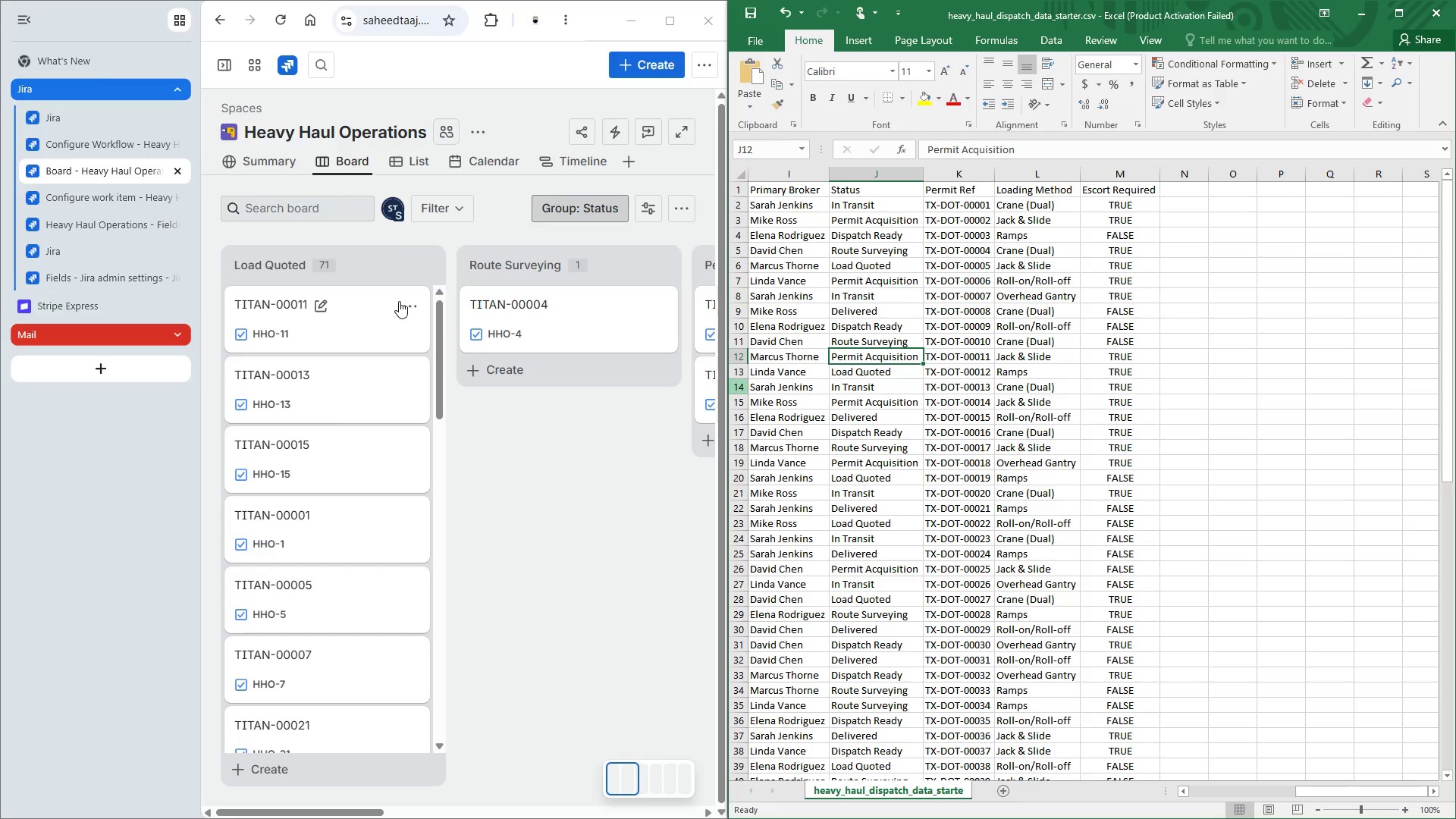 
left_click([406, 300])
 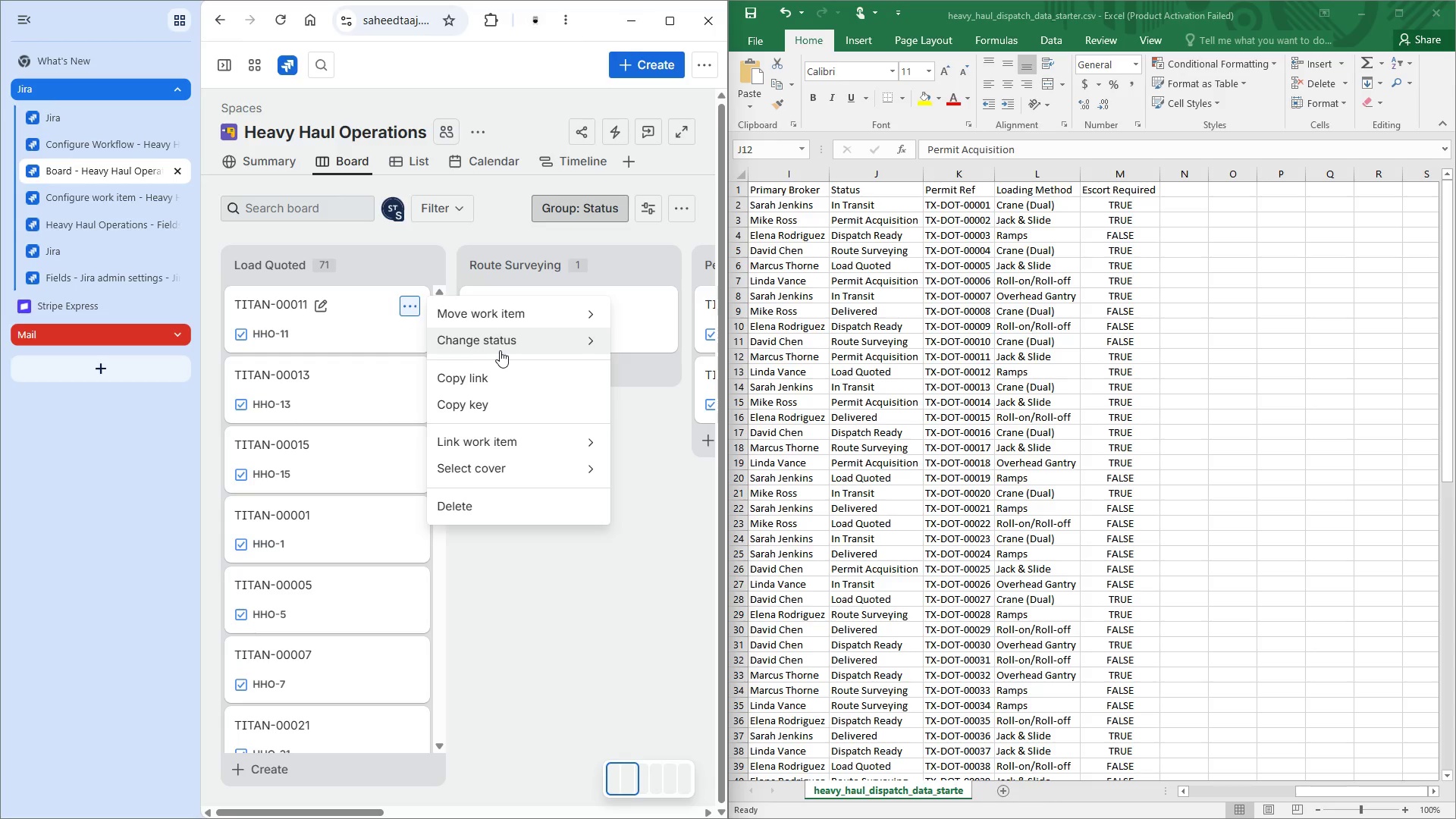 
left_click([525, 344])
 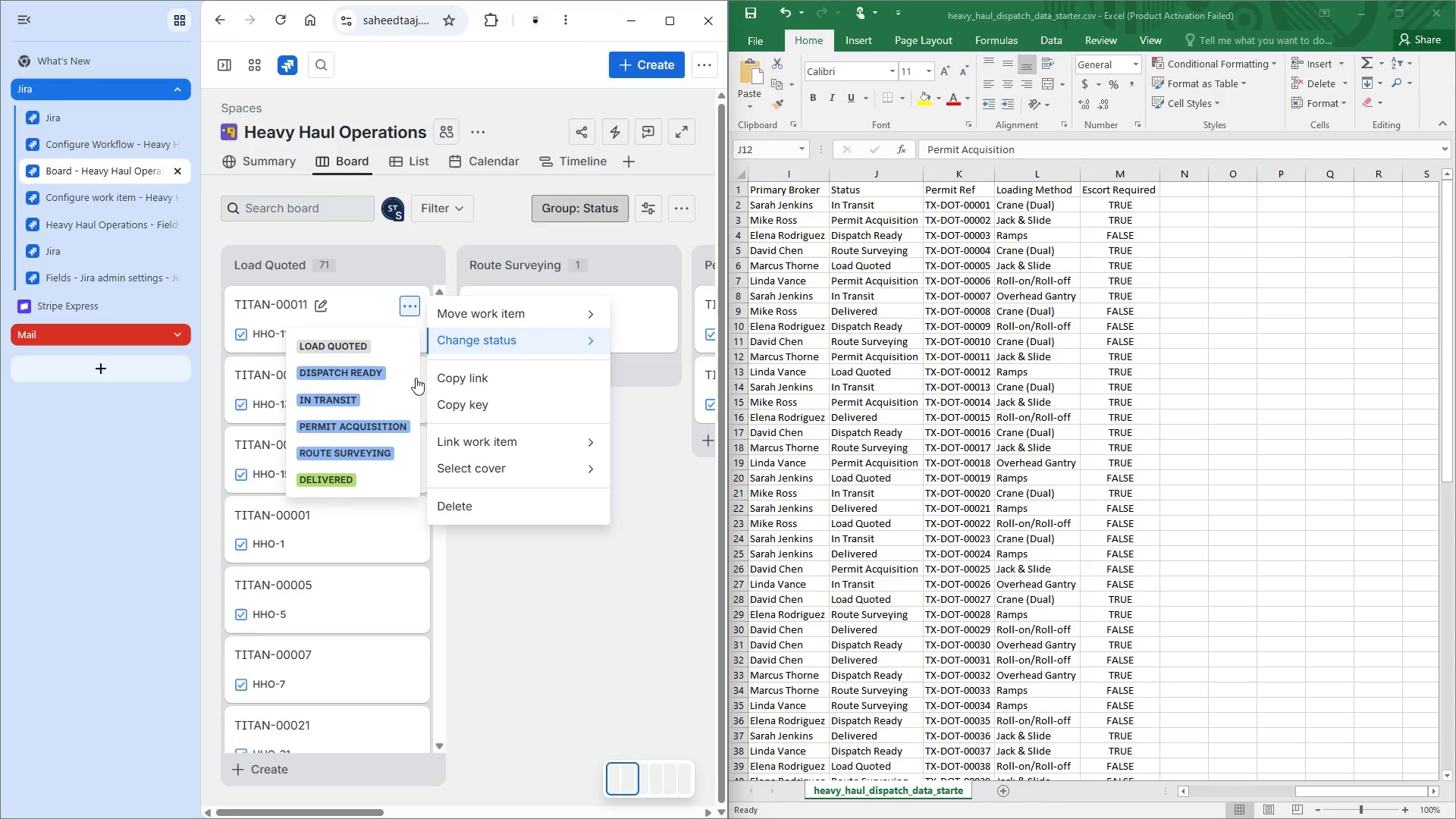 
left_click([387, 418])
 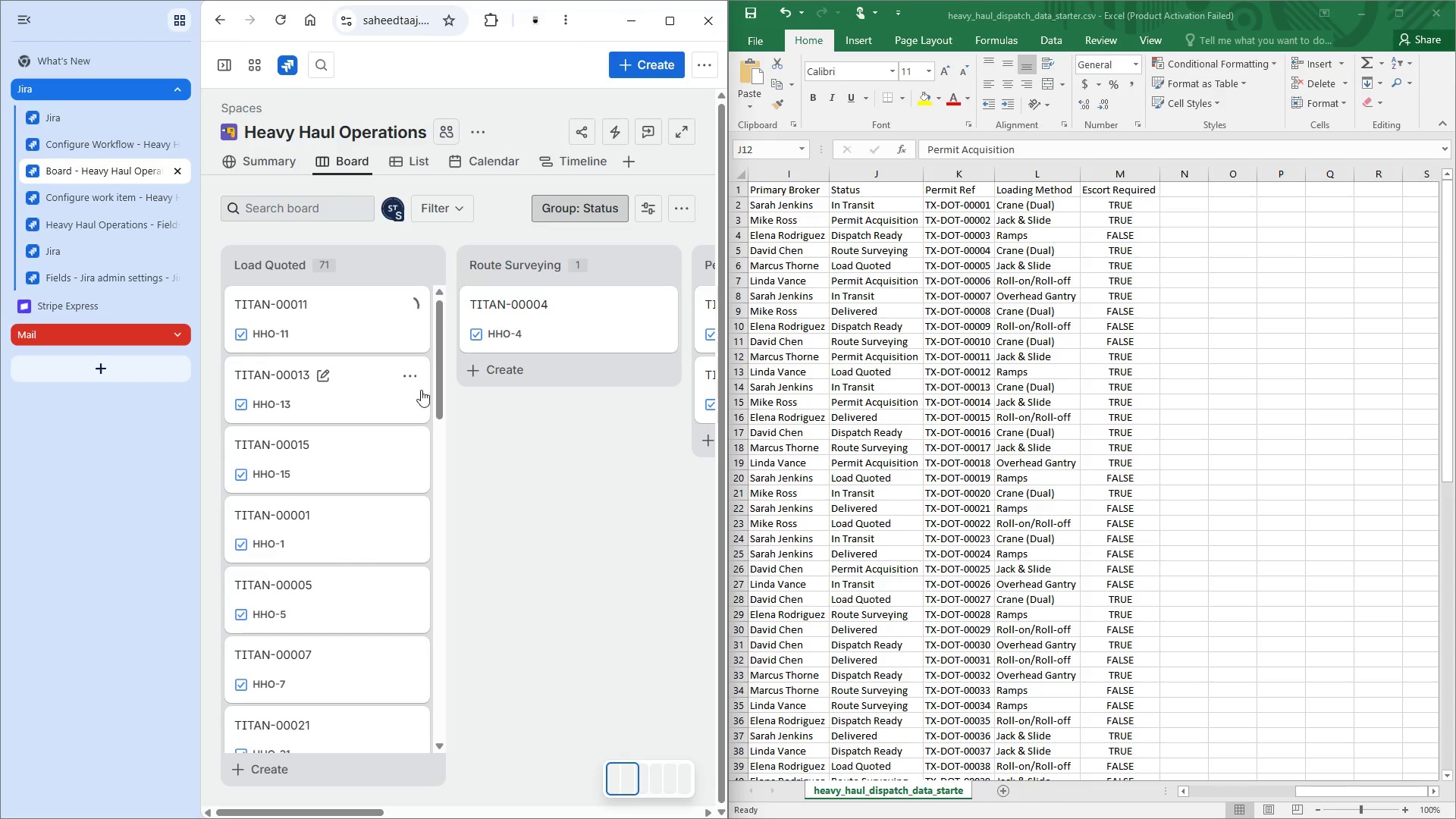 
mouse_move([783, 360])
 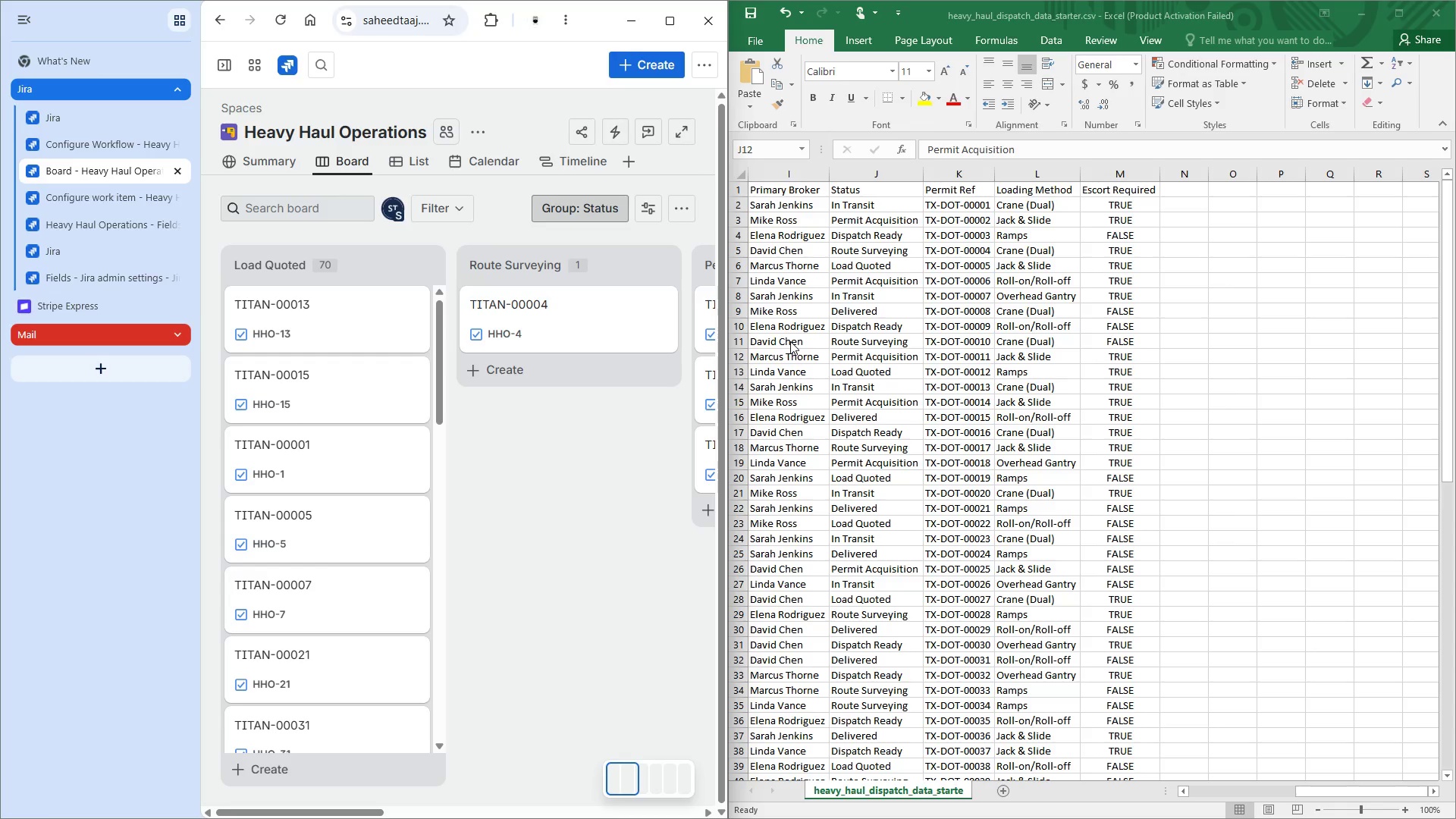 
wait(6.41)
 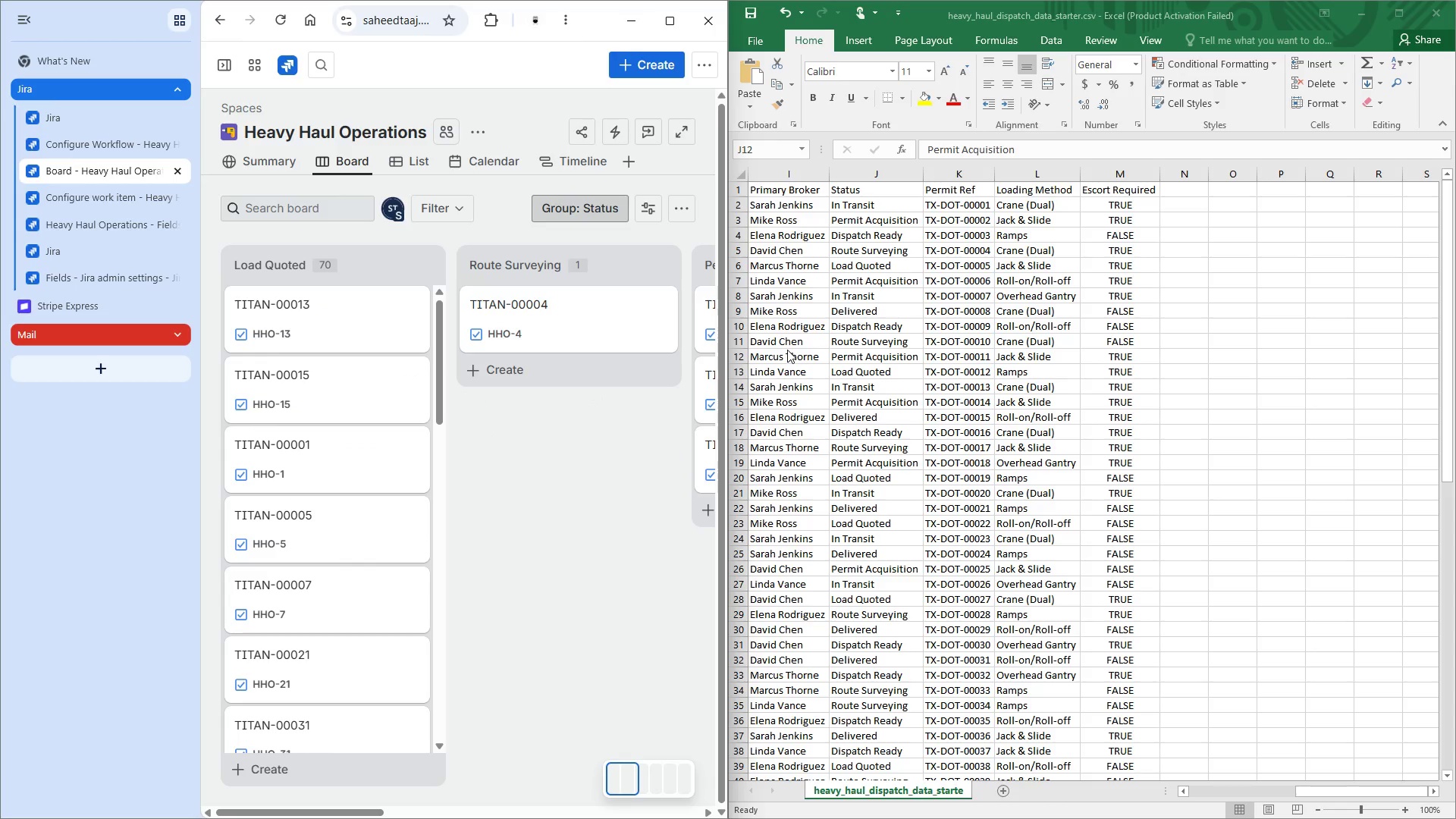 
left_click([793, 356])
 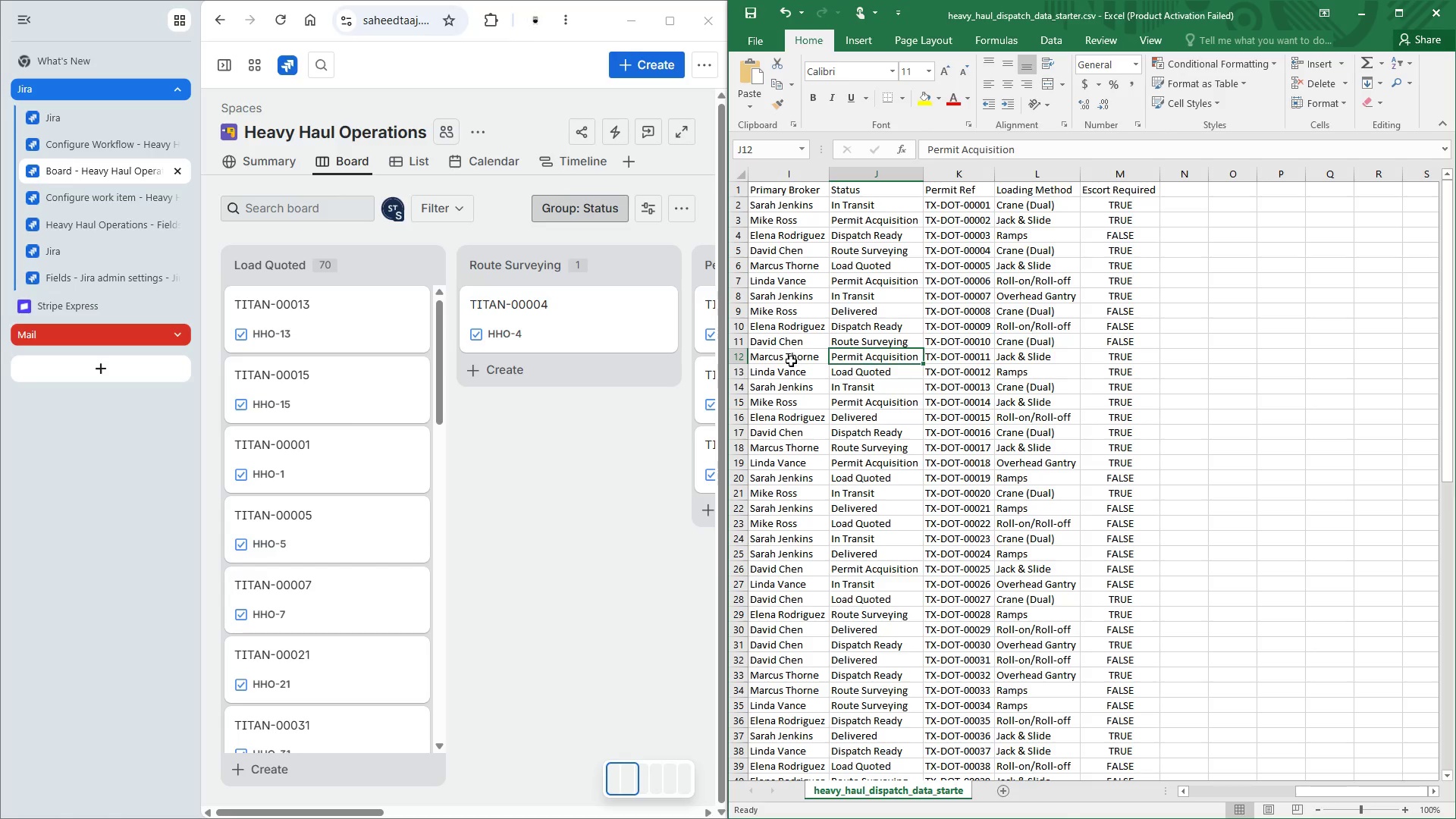 
left_click([790, 394])
 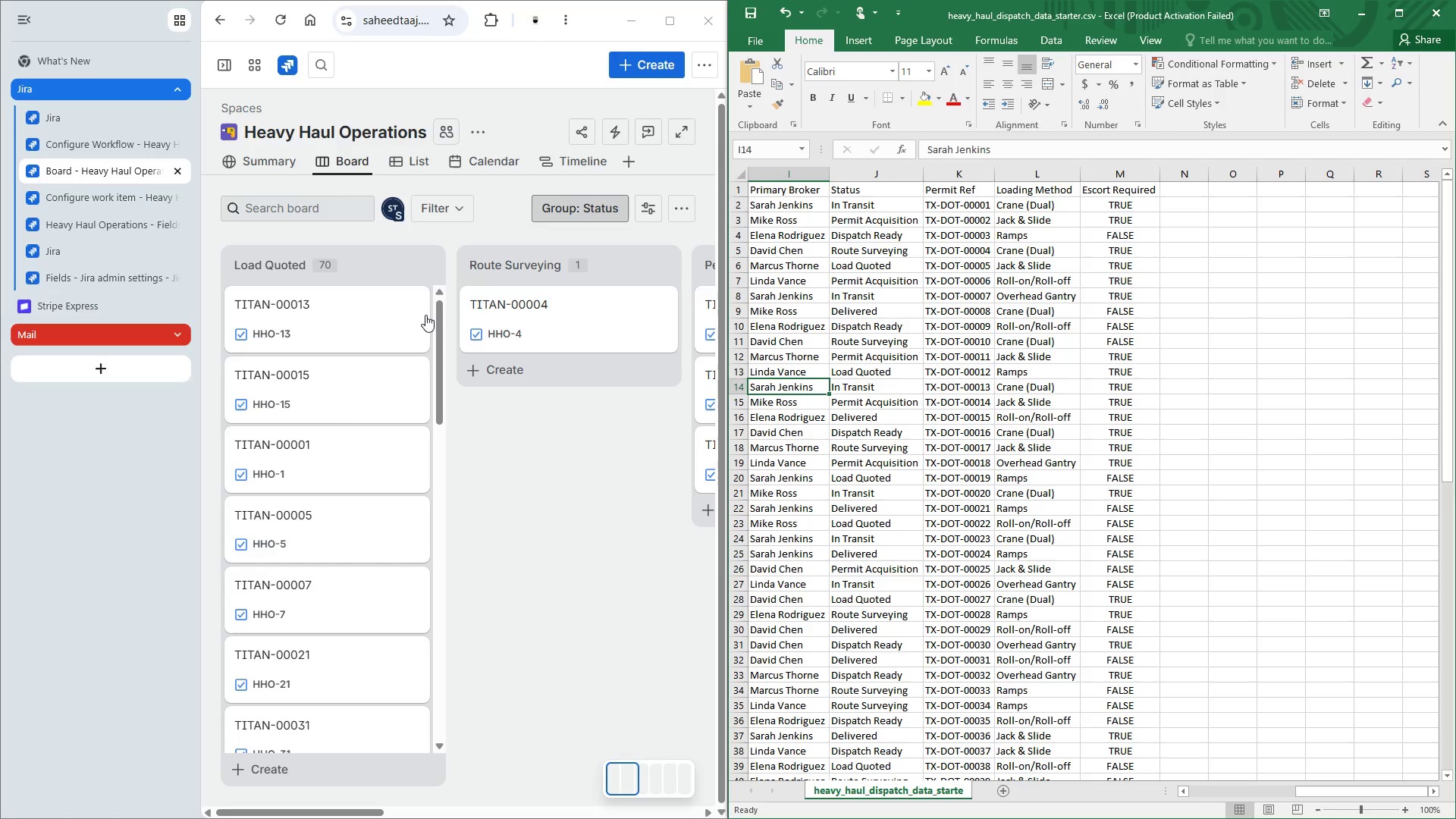 
left_click([411, 305])
 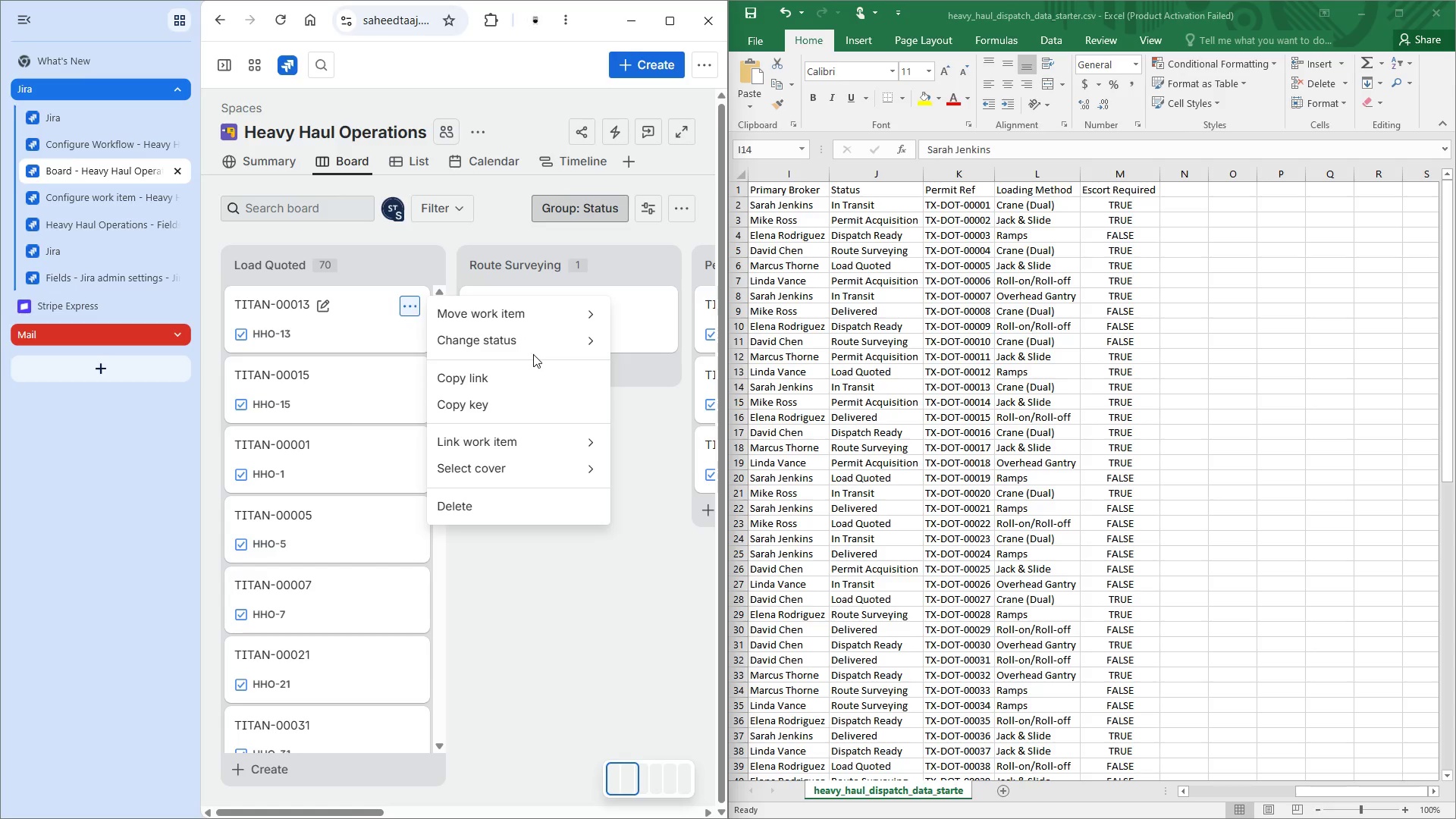 
left_click([533, 344])
 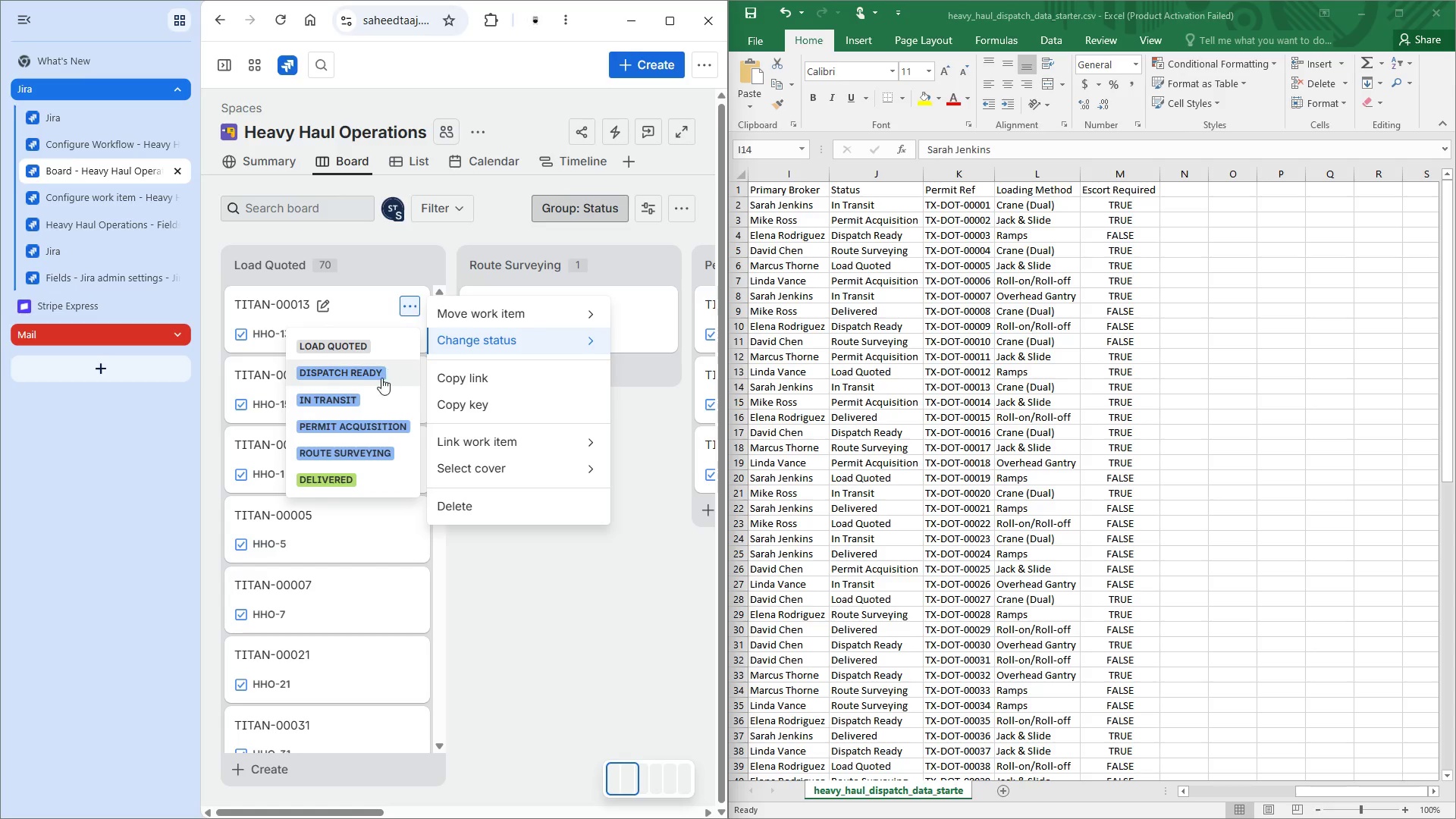 
left_click([367, 399])
 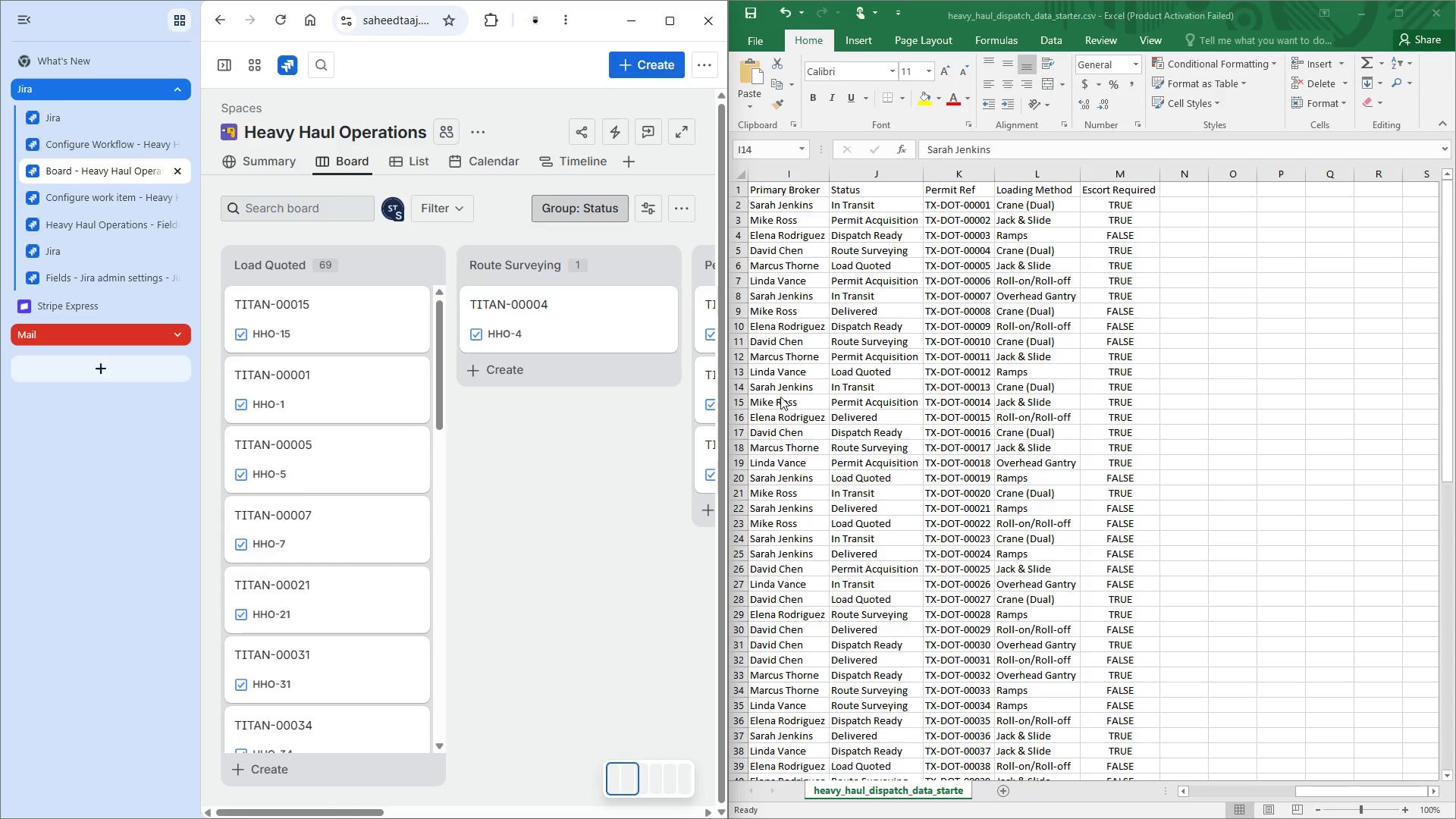 
left_click([791, 413])
 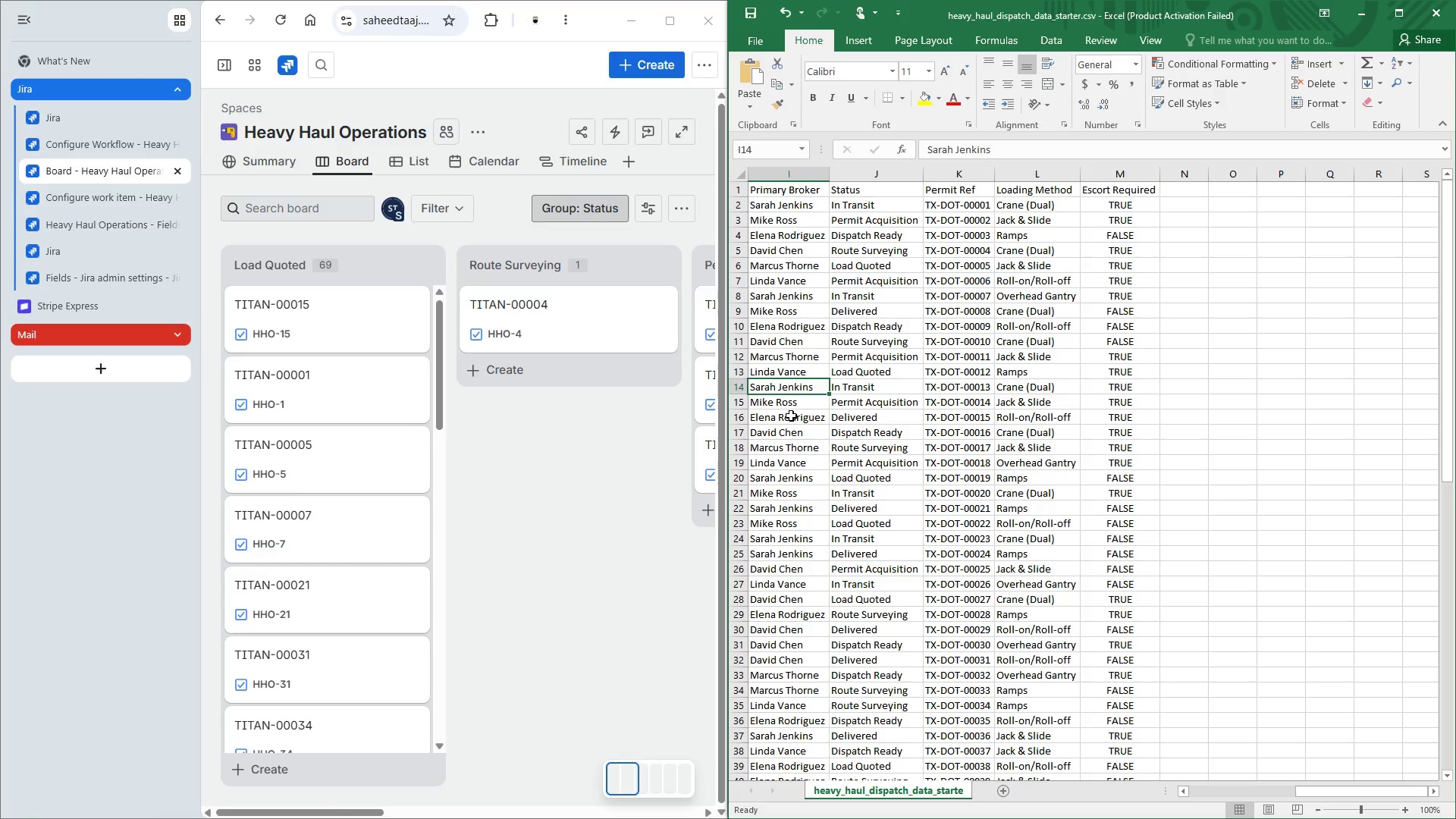 
left_click([791, 416])
 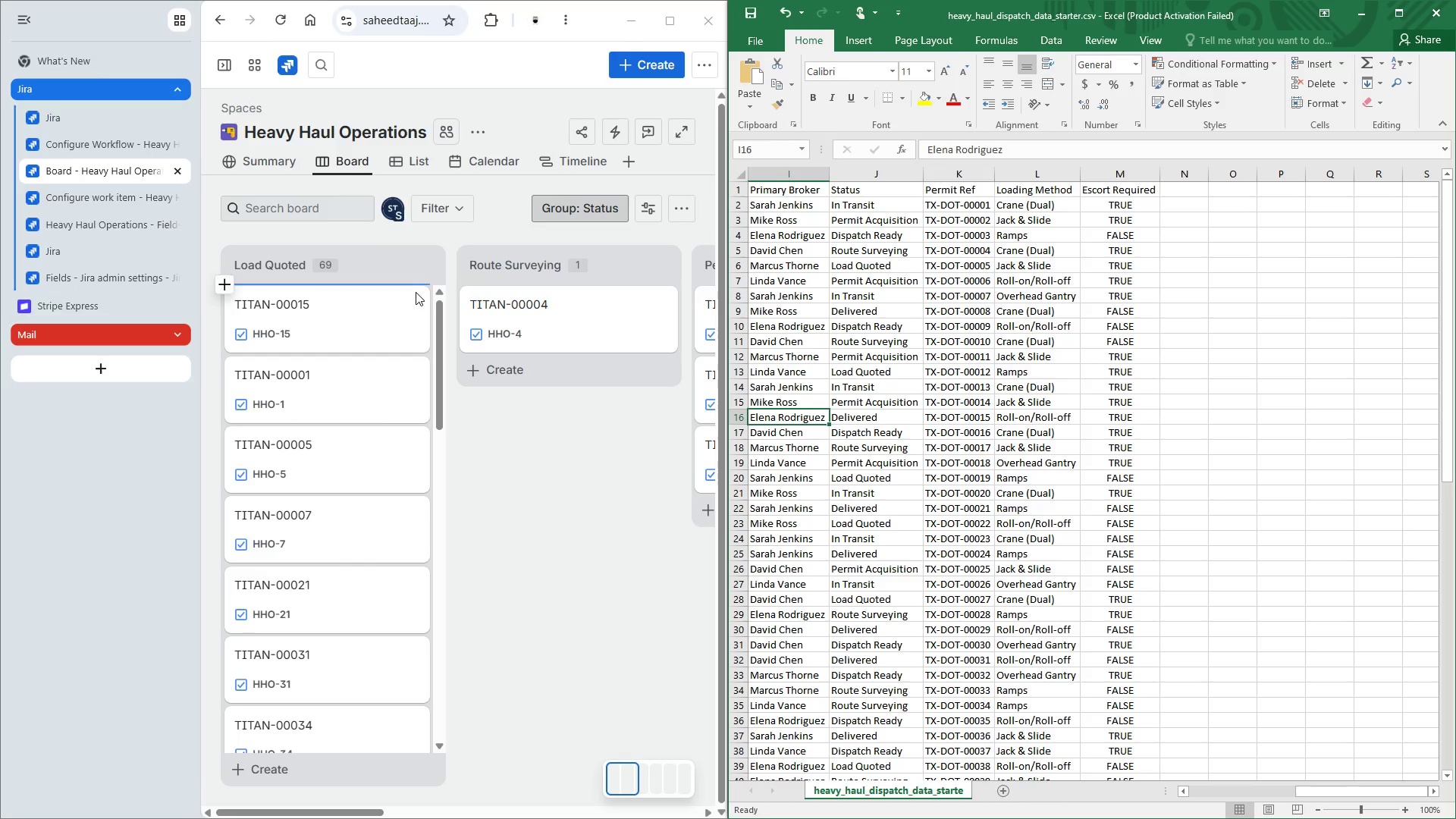 
wait(6.61)
 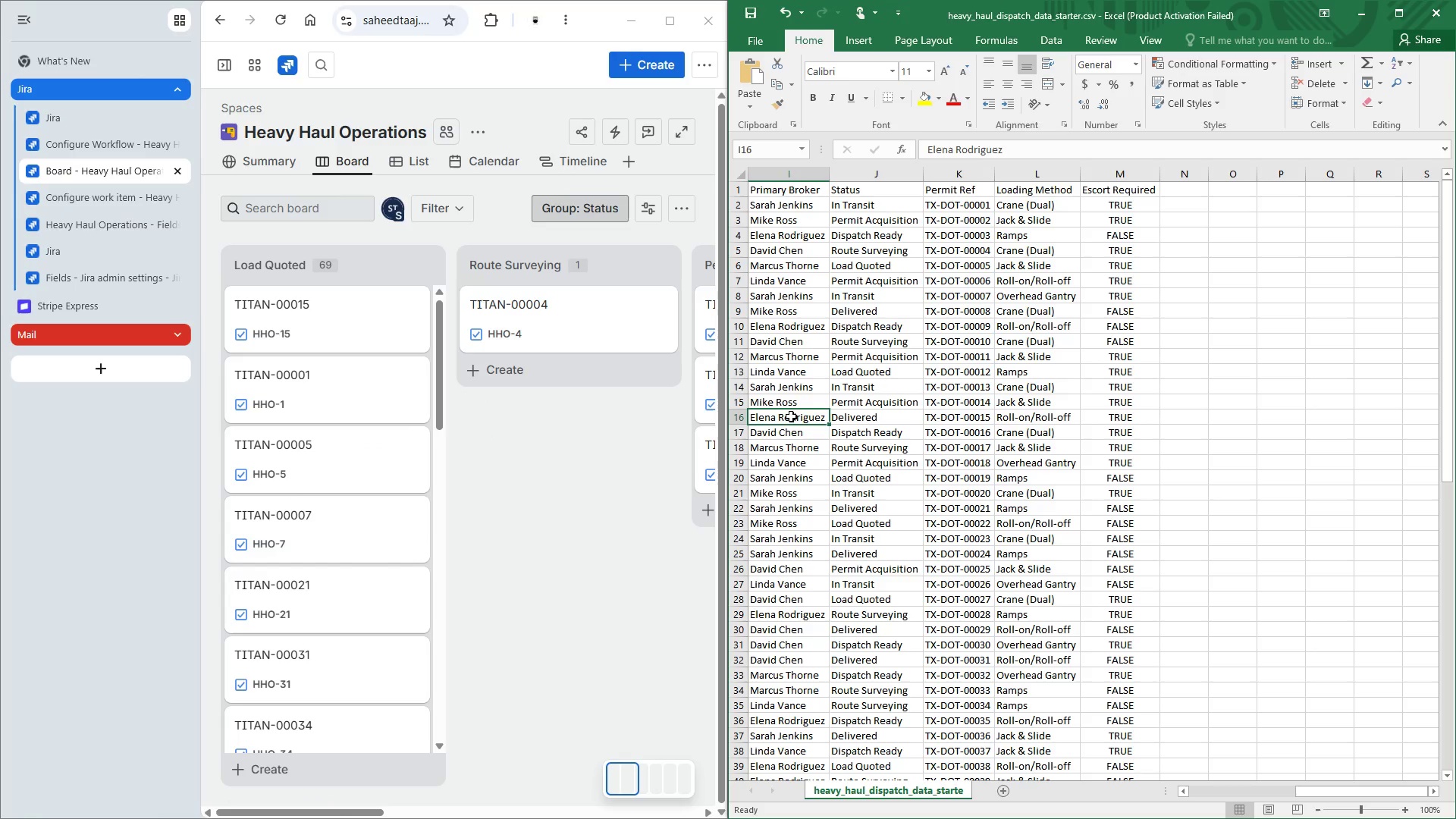 
left_click([415, 297])
 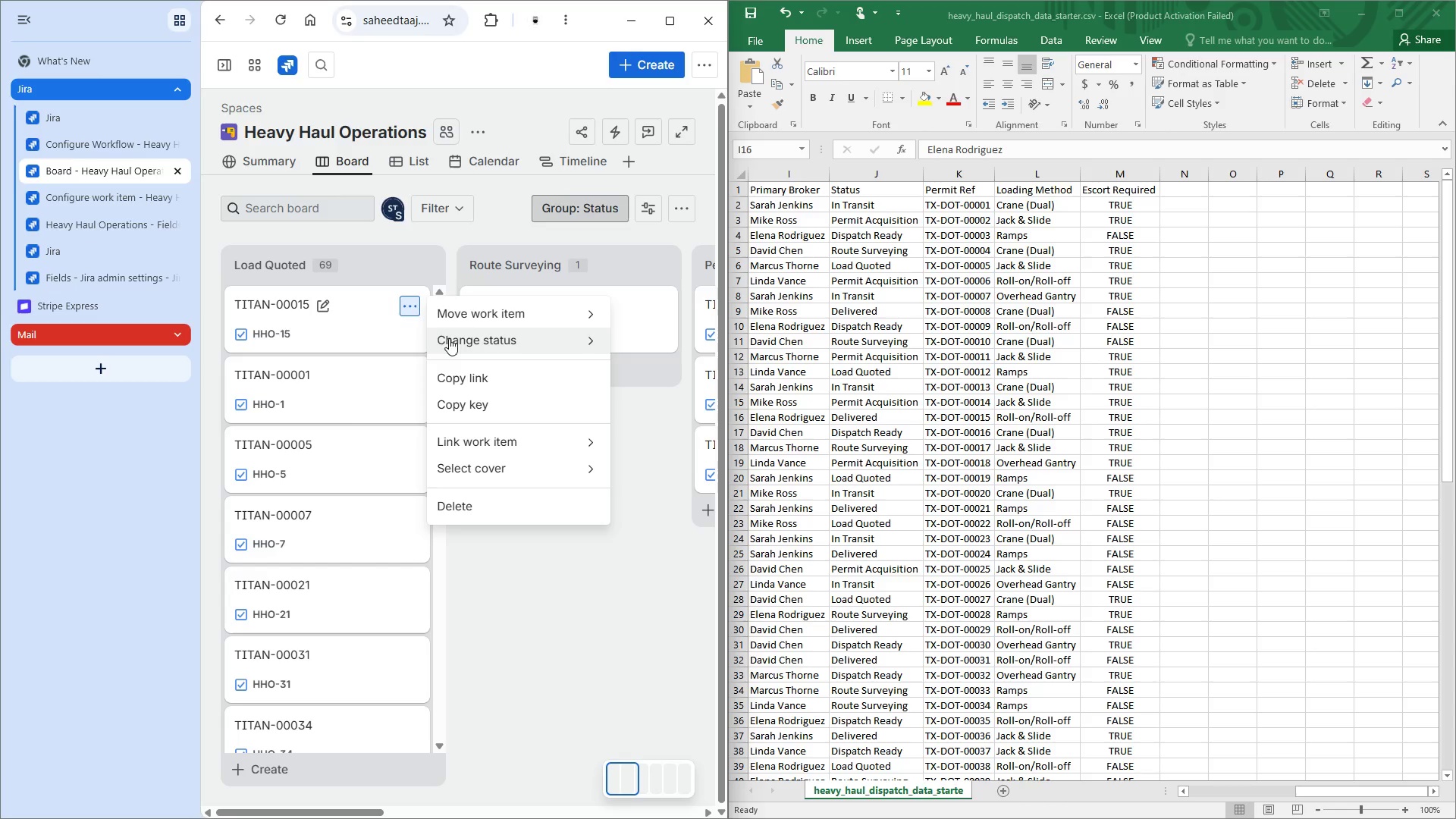 
left_click([459, 339])
 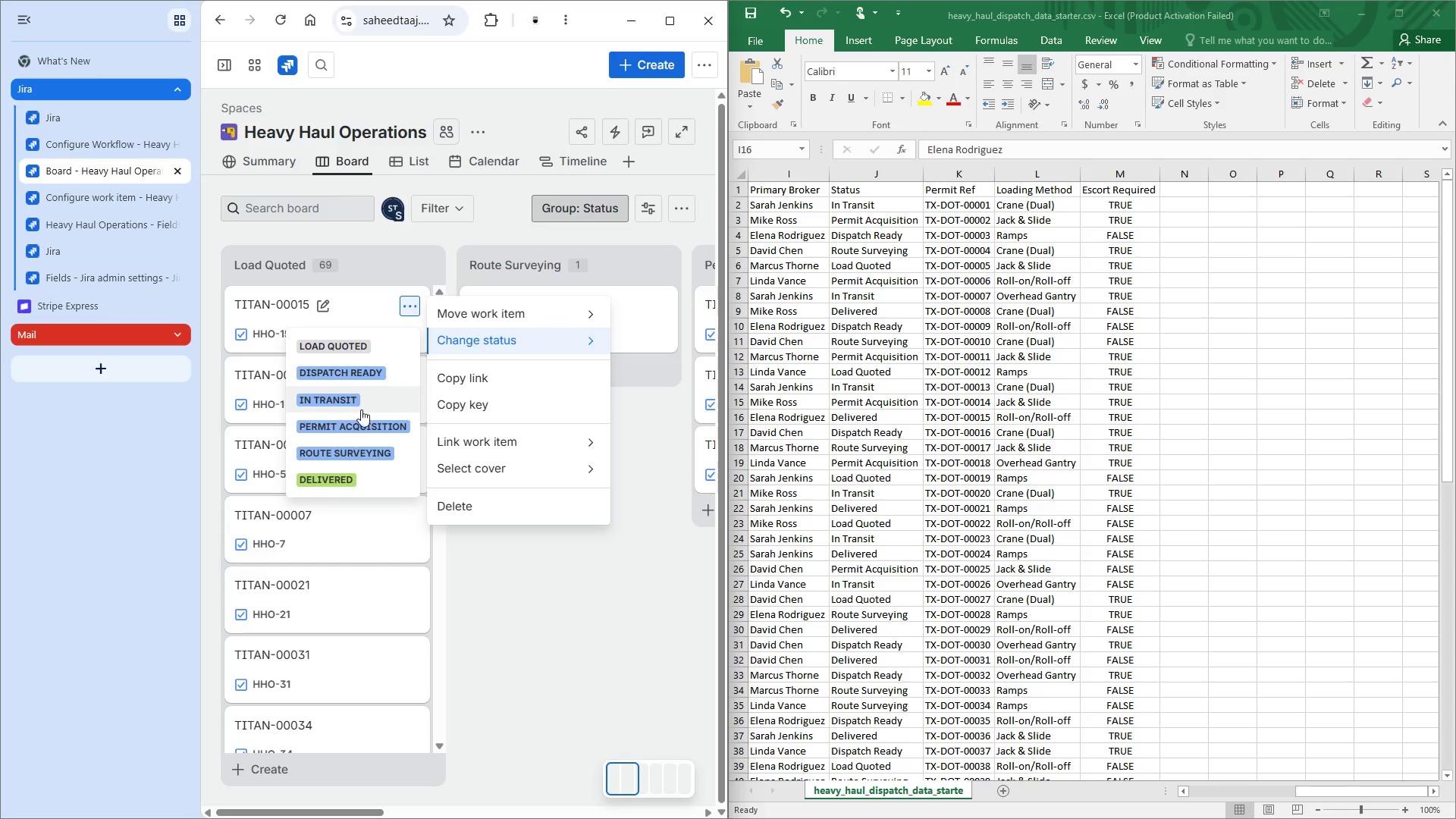 
left_click([348, 477])
 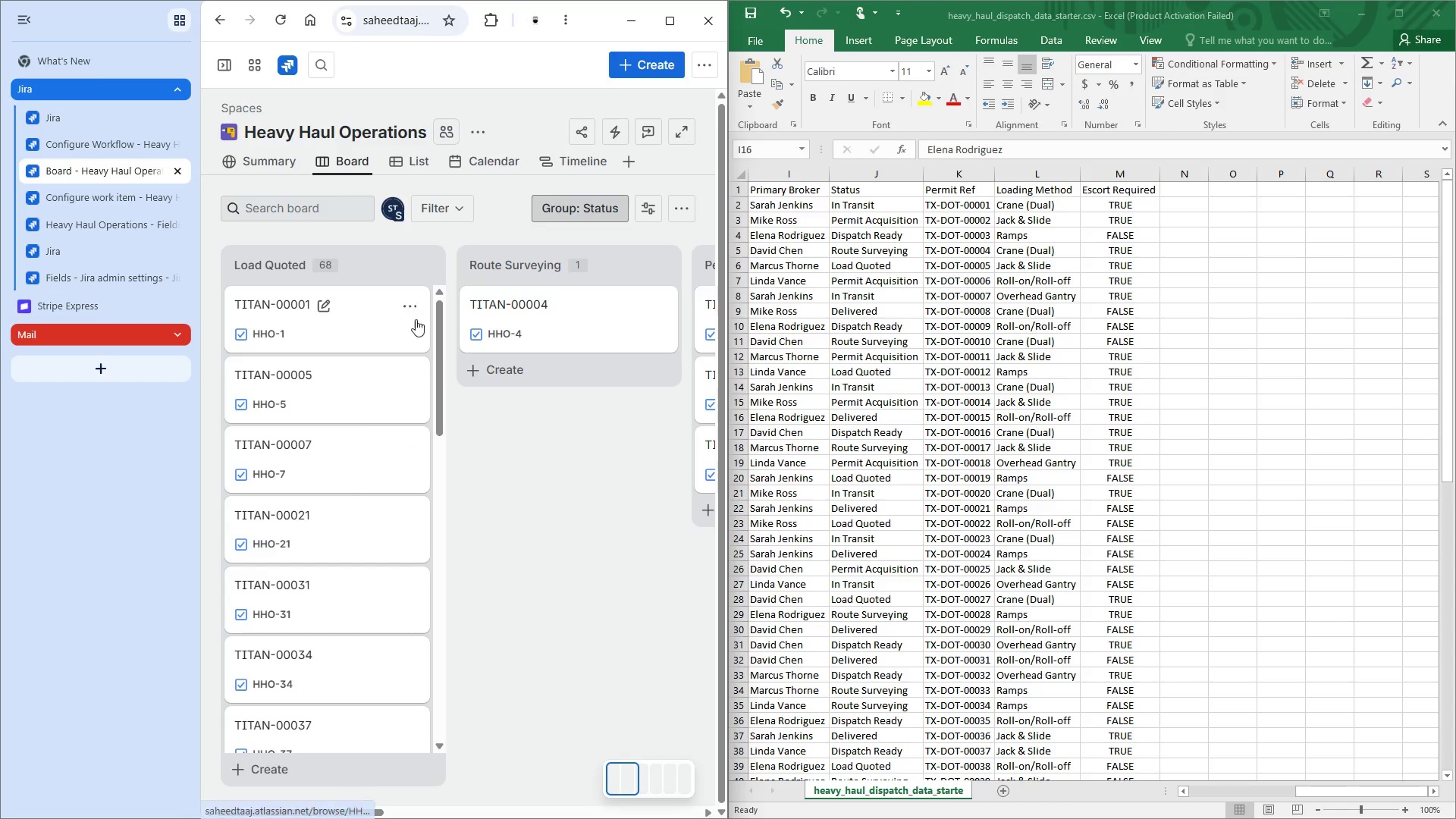 
scroll: coordinate [929, 385], scroll_direction: down, amount: 1.0
 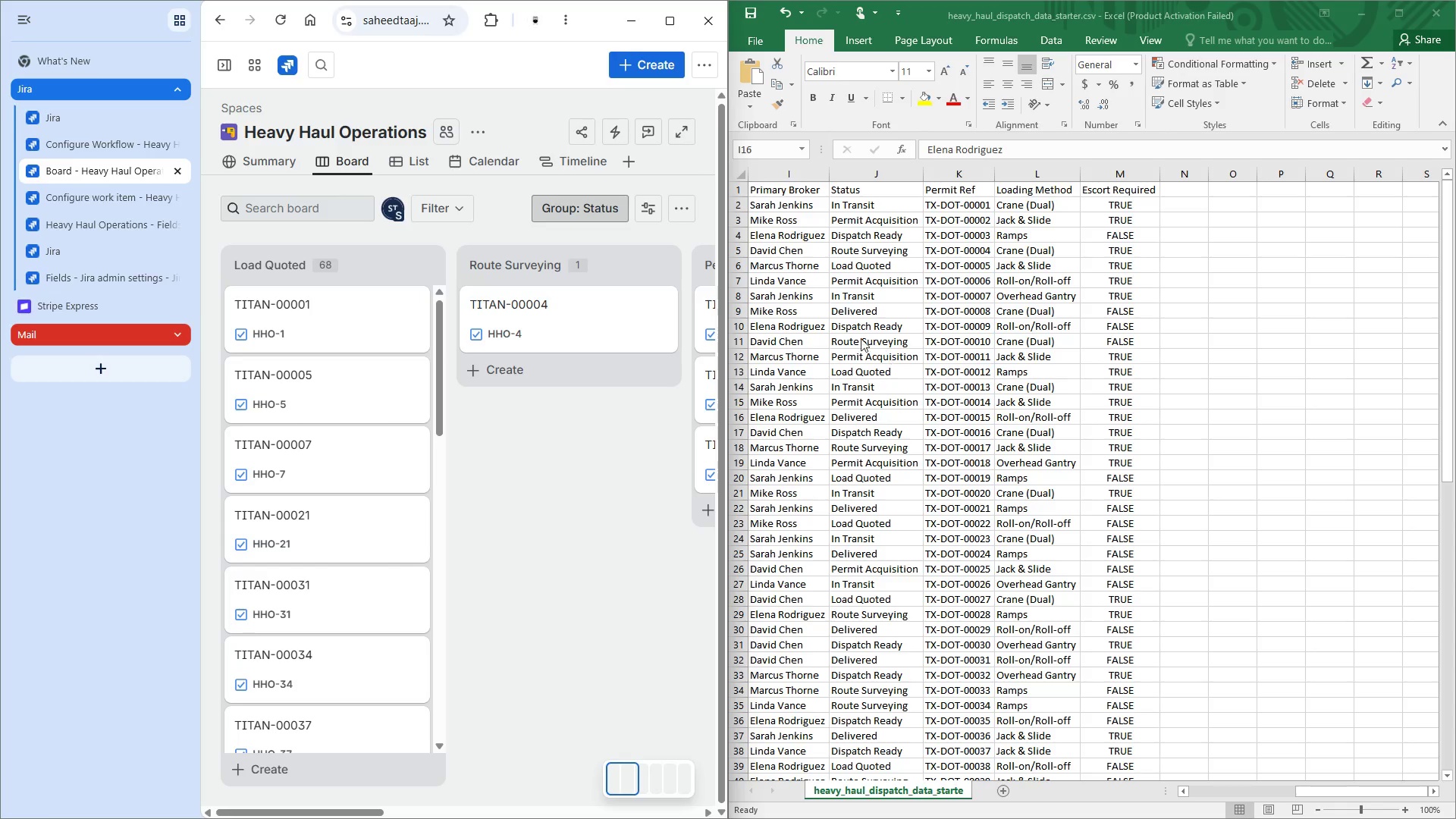 
scroll: coordinate [855, 335], scroll_direction: up, amount: 3.0
 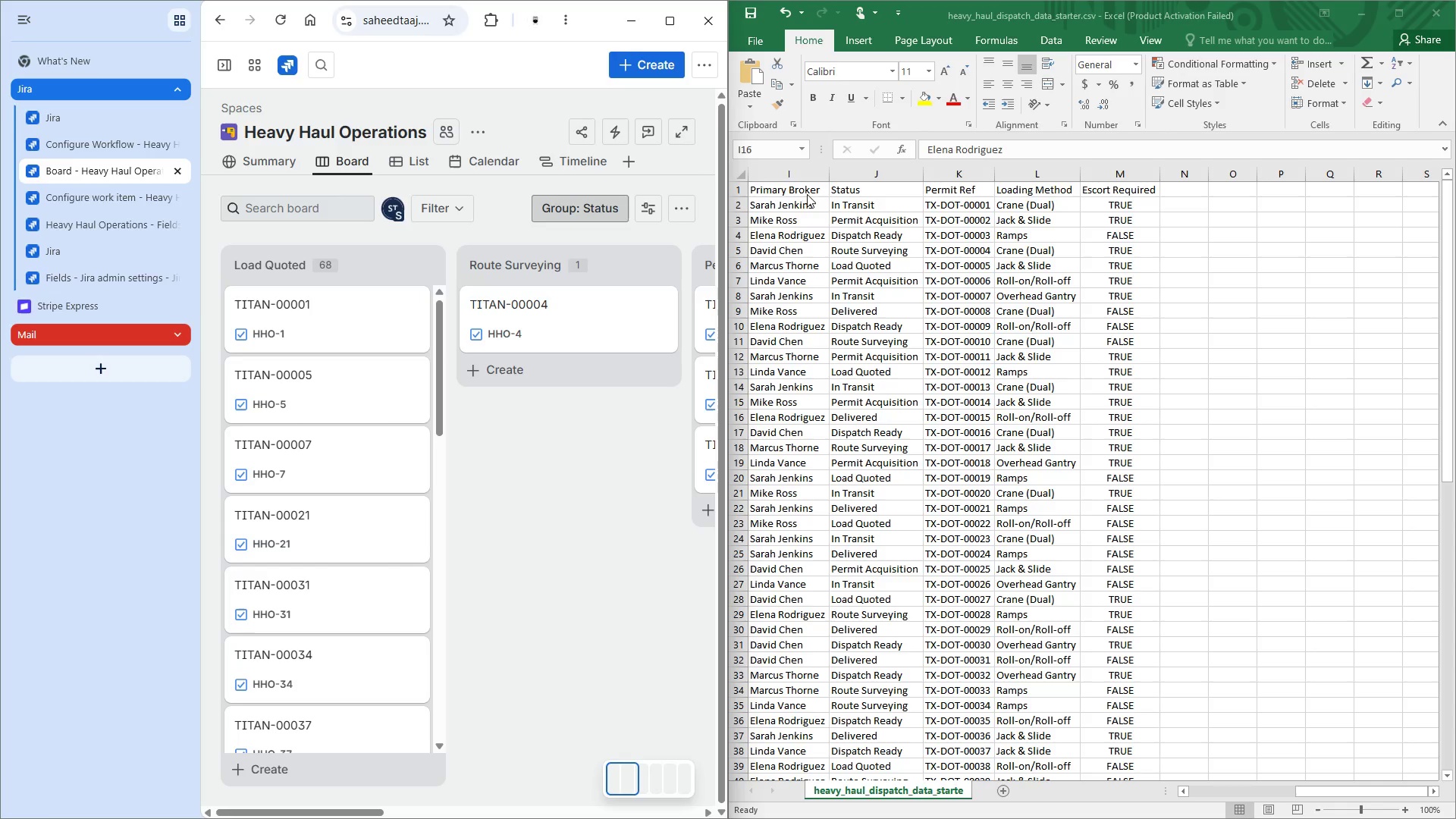 
left_click([798, 201])
 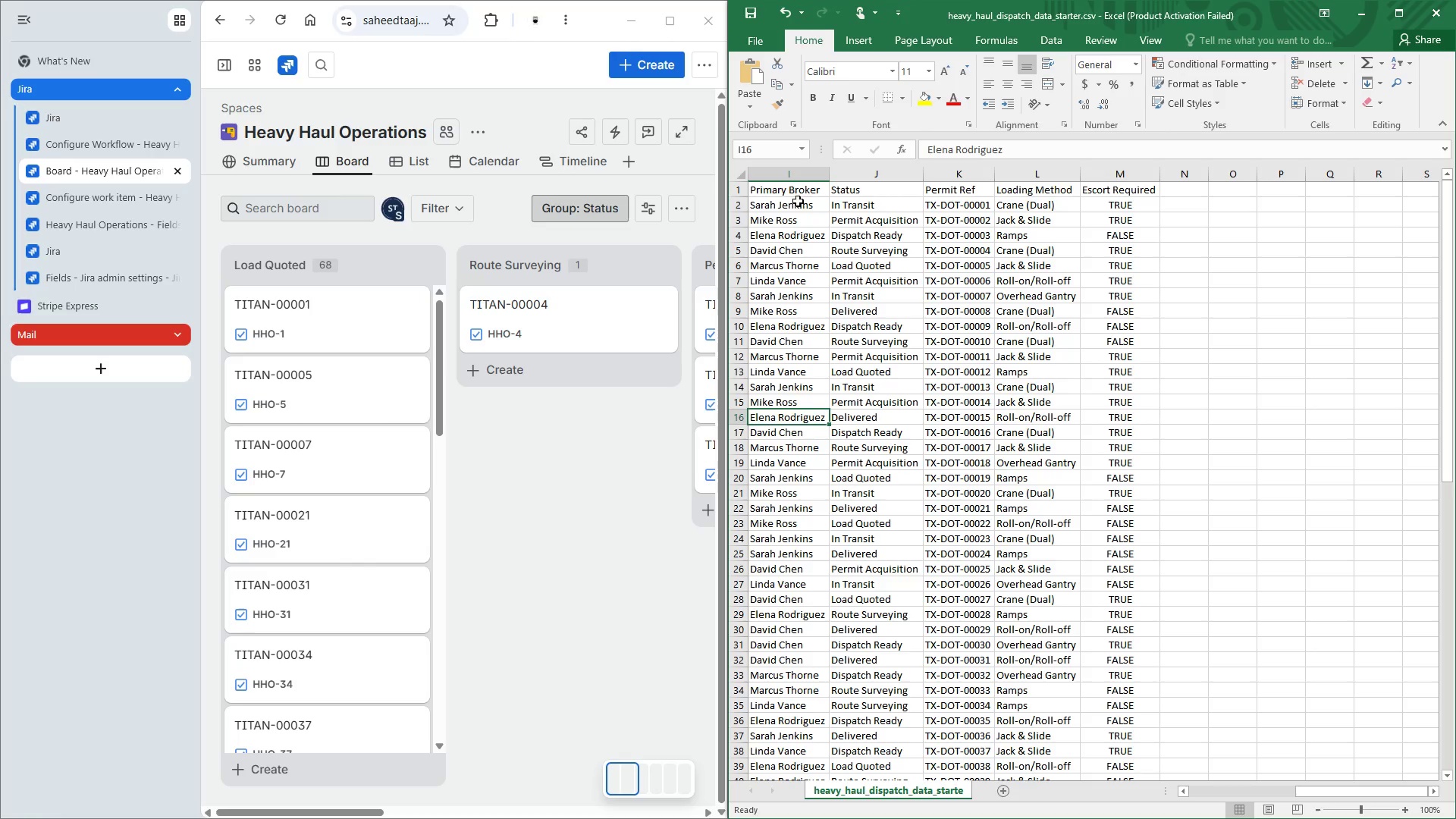 
left_click([797, 204])
 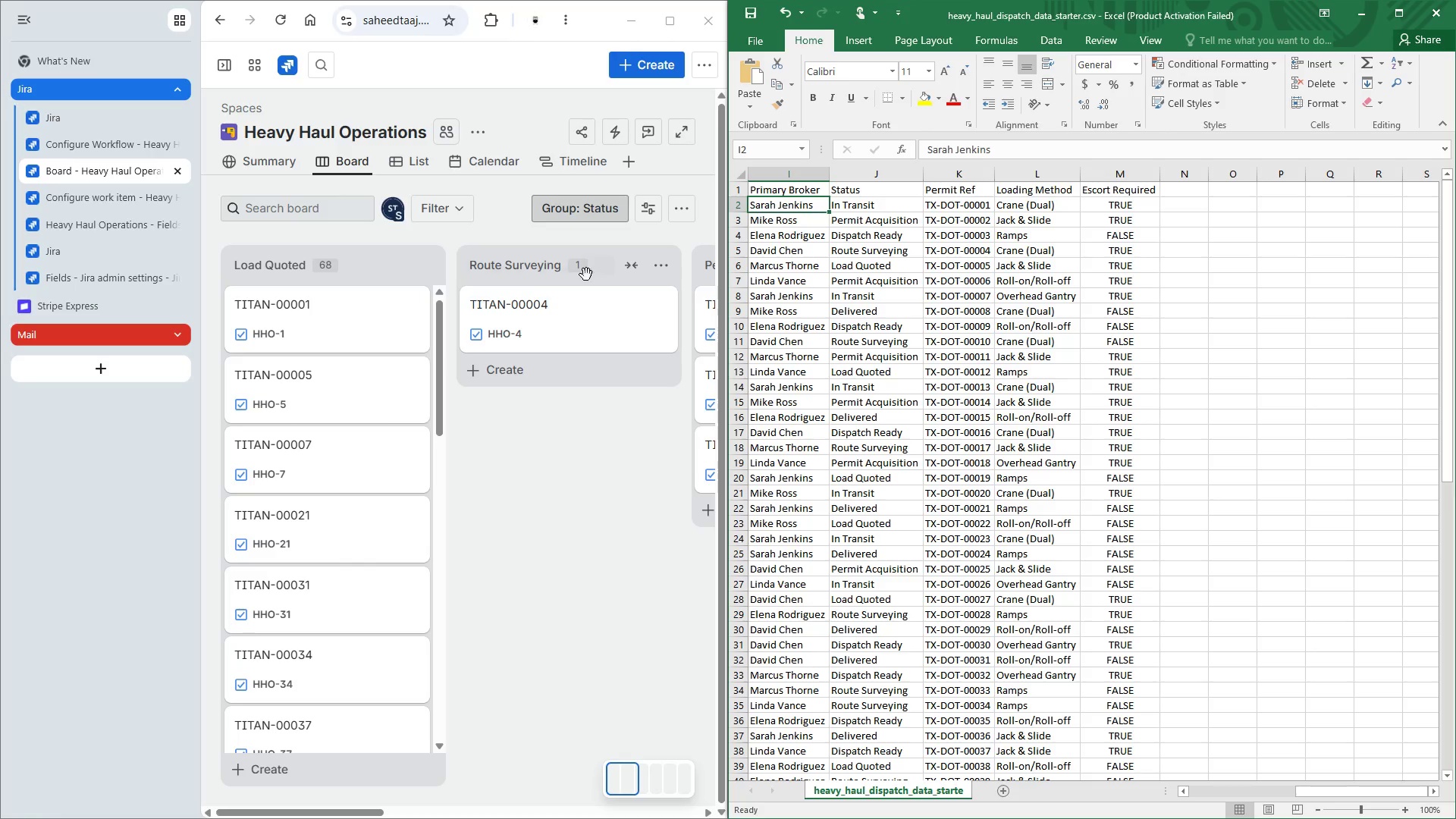 
left_click([410, 300])
 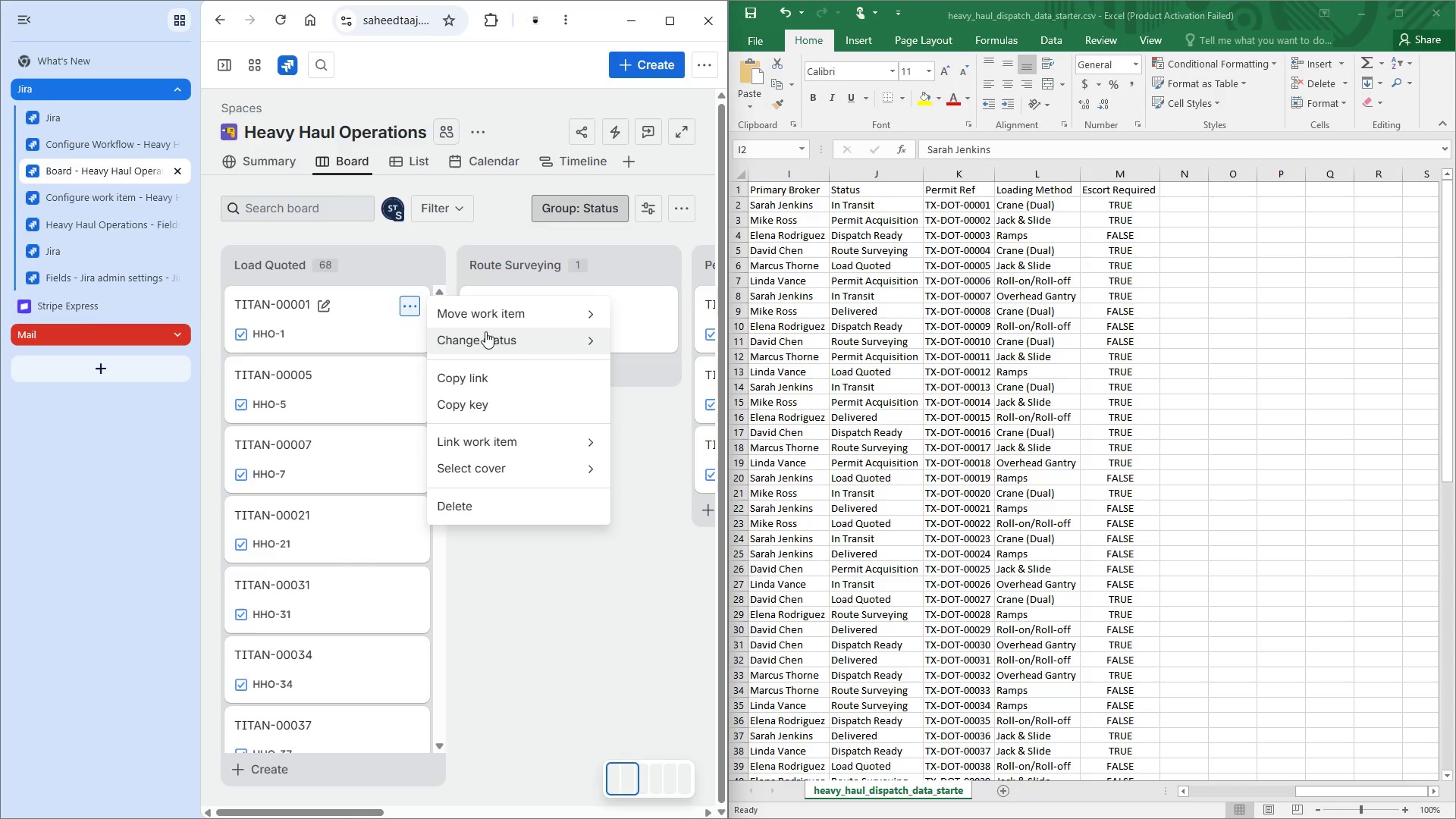 
left_click([485, 334])
 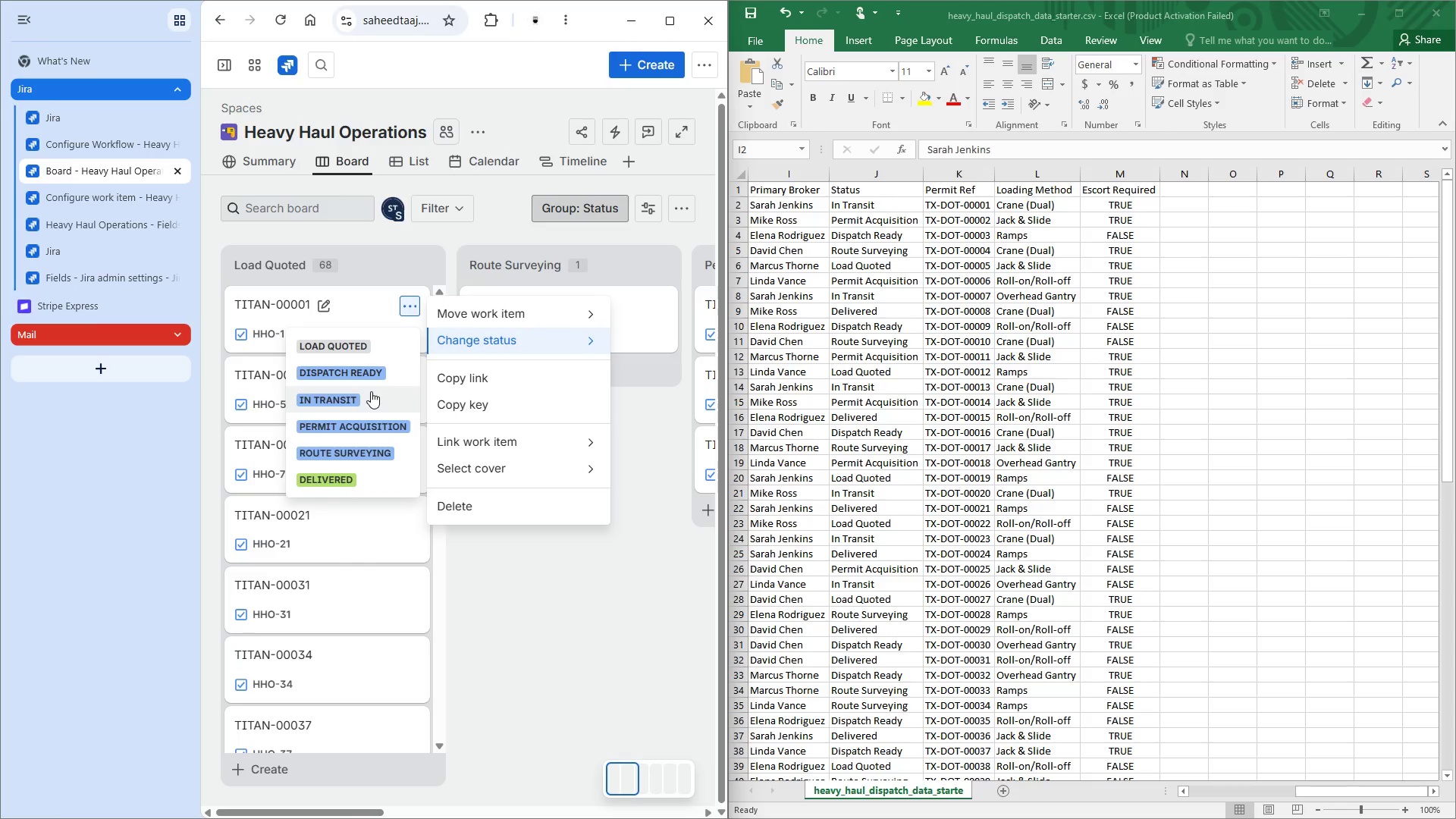 
left_click([371, 391])
 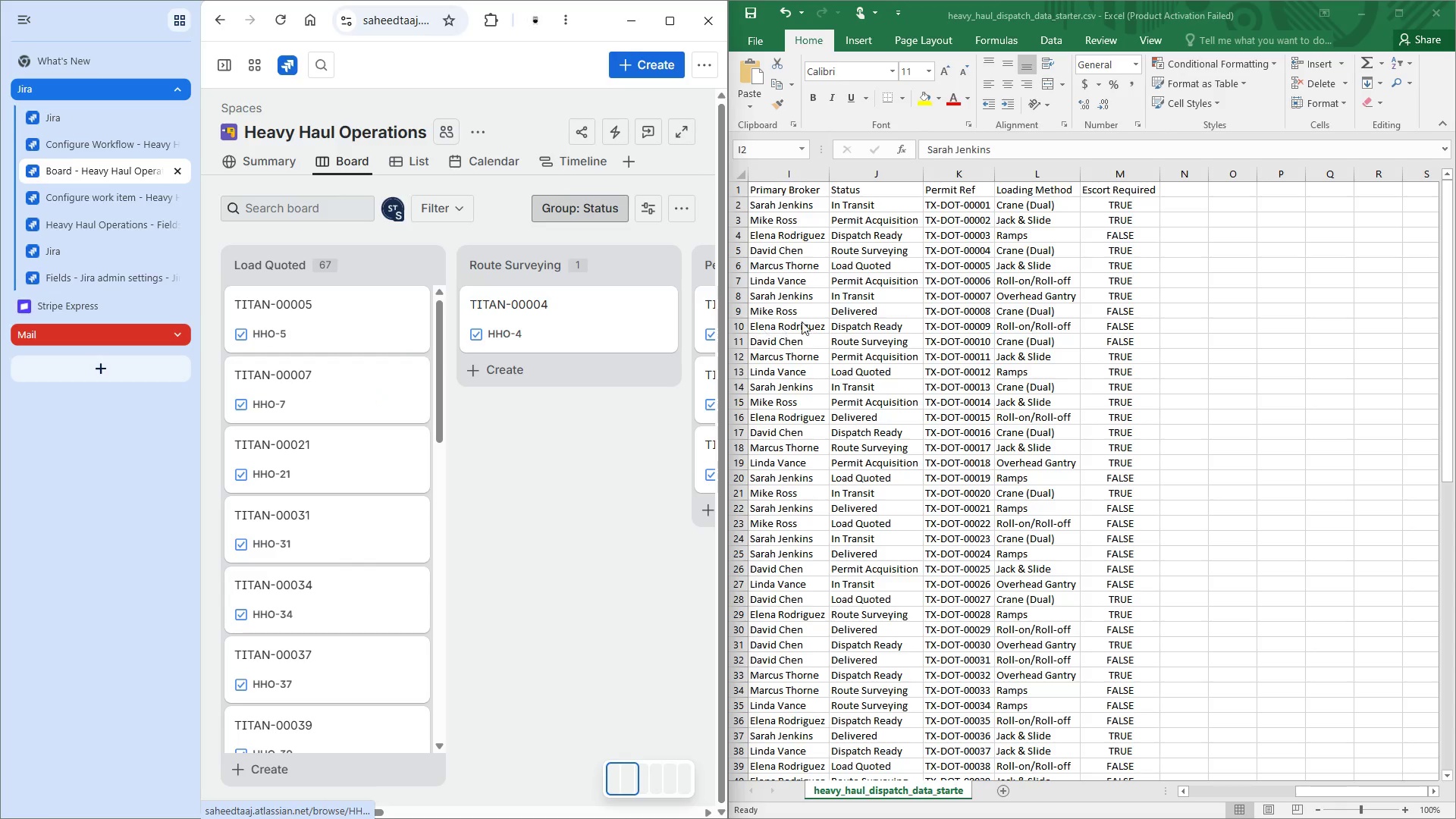 
wait(5.91)
 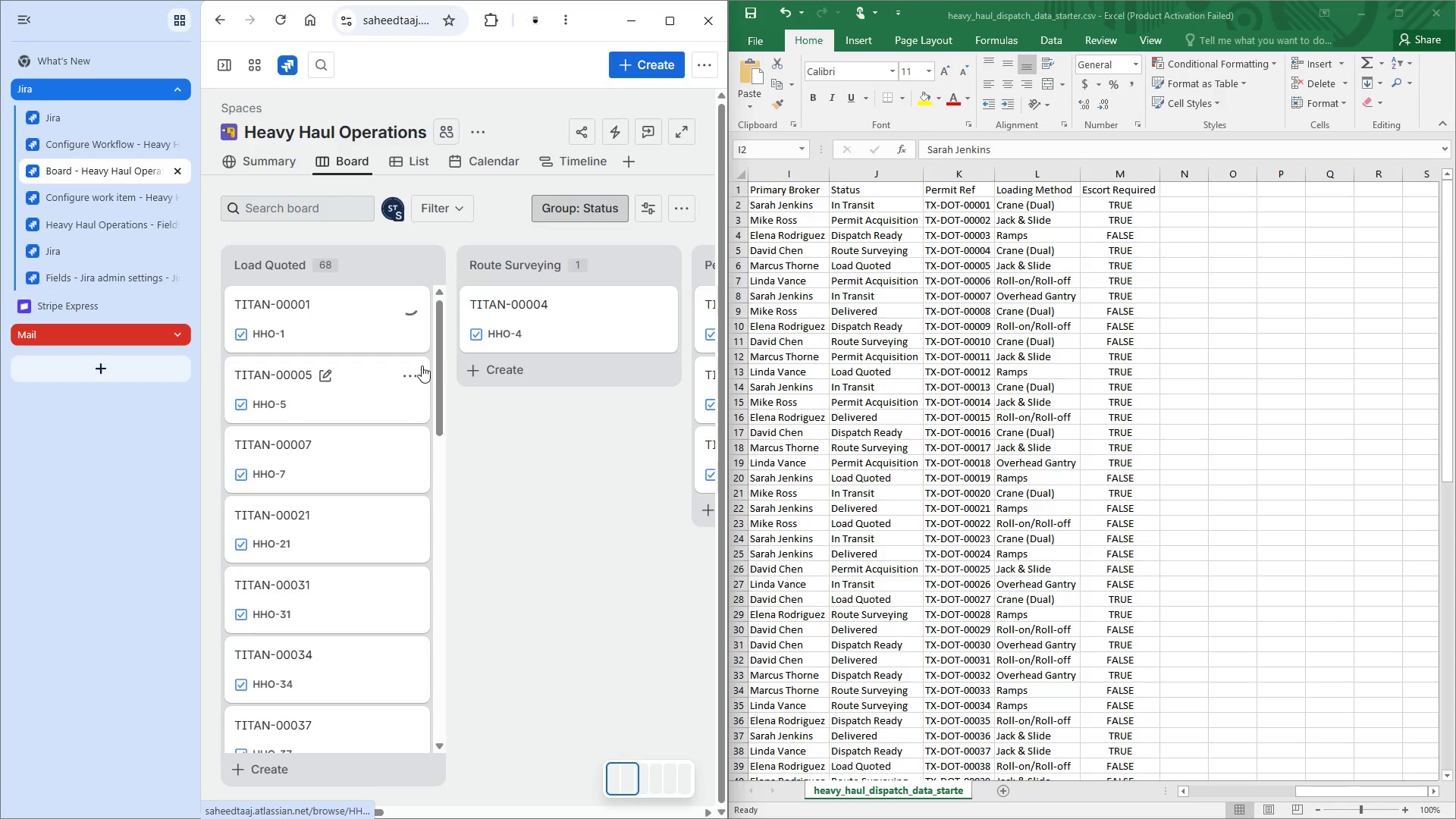 
left_click([801, 263])
 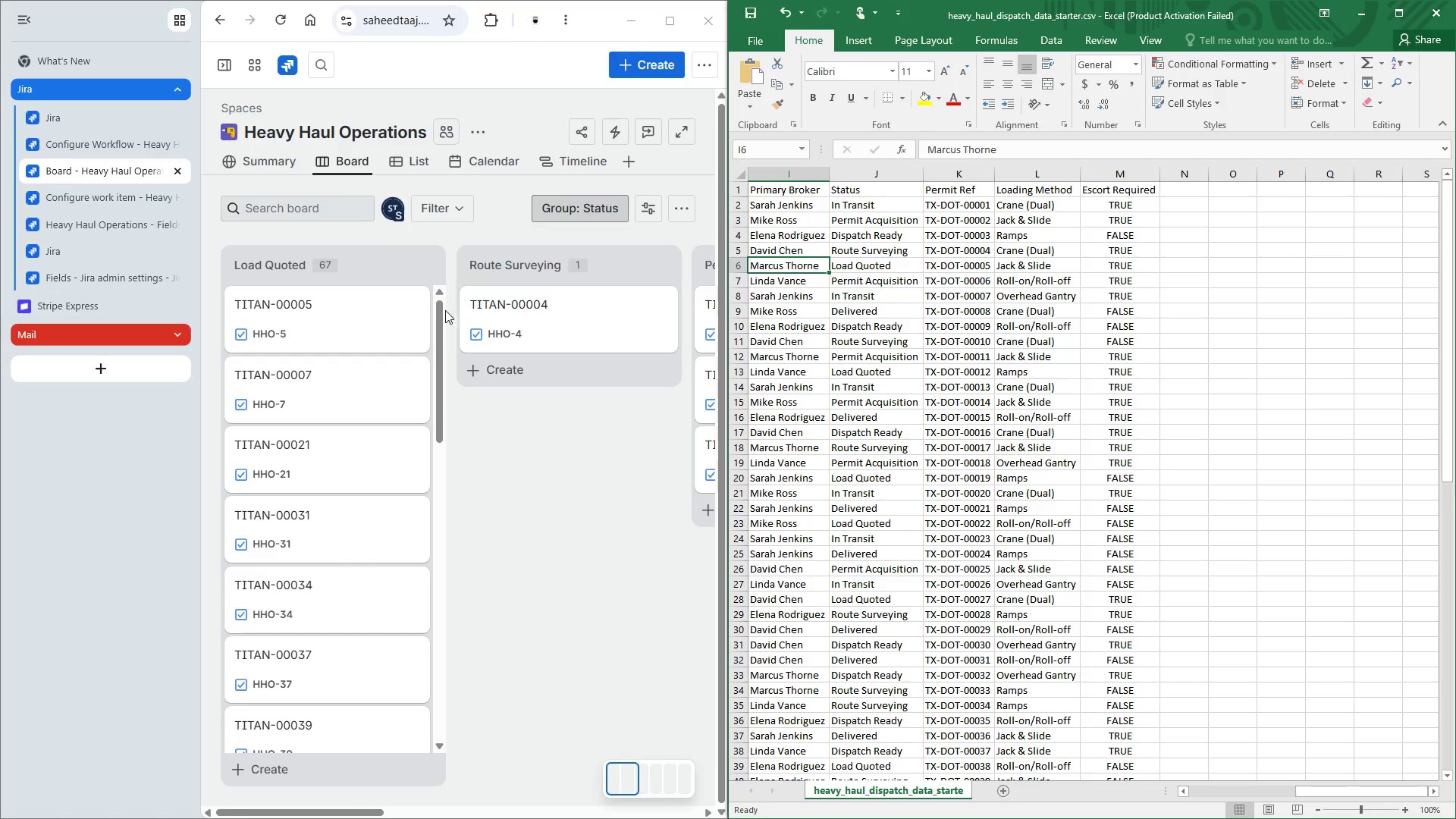 
left_click([406, 302])
 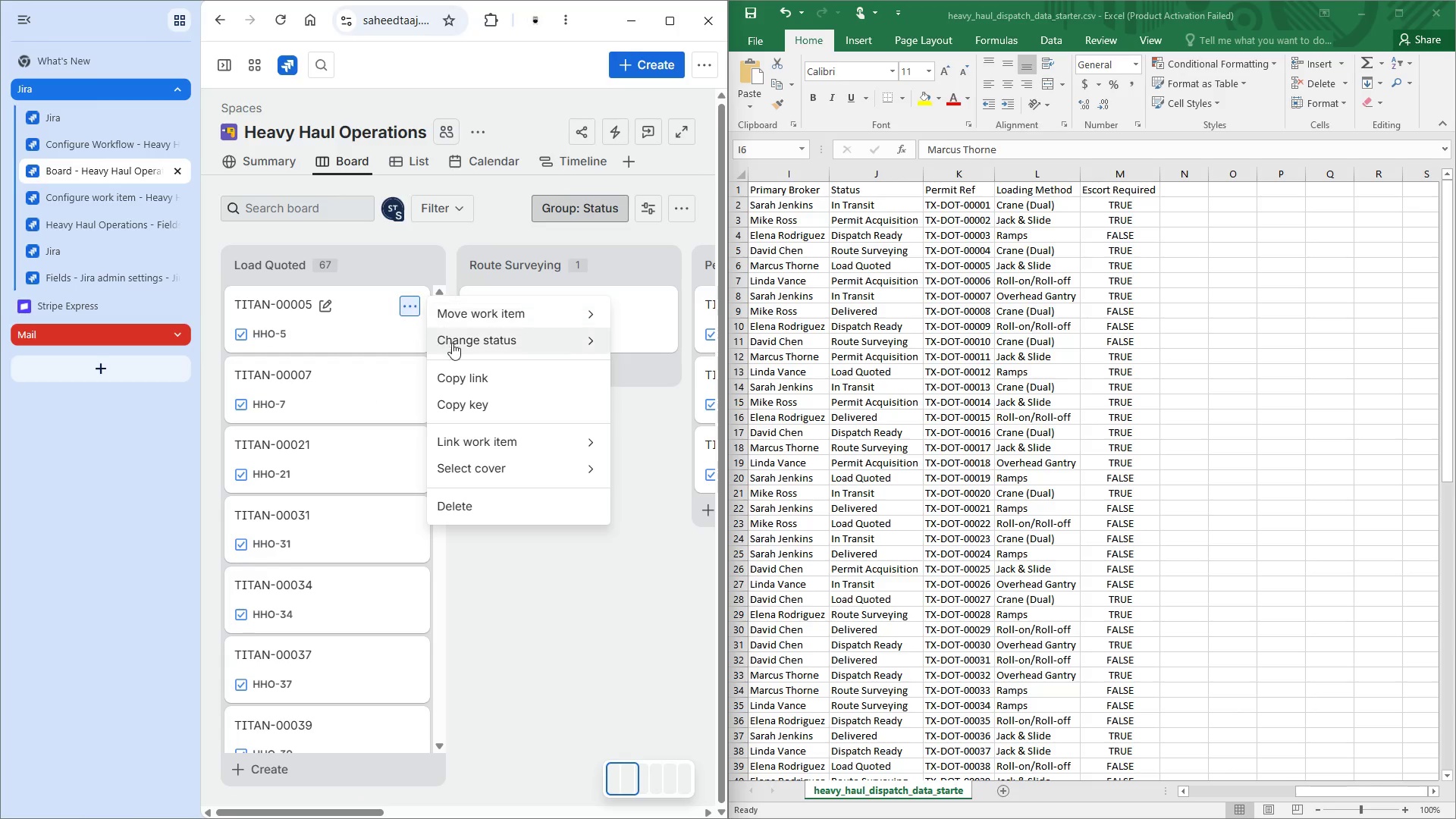 
left_click([457, 344])
 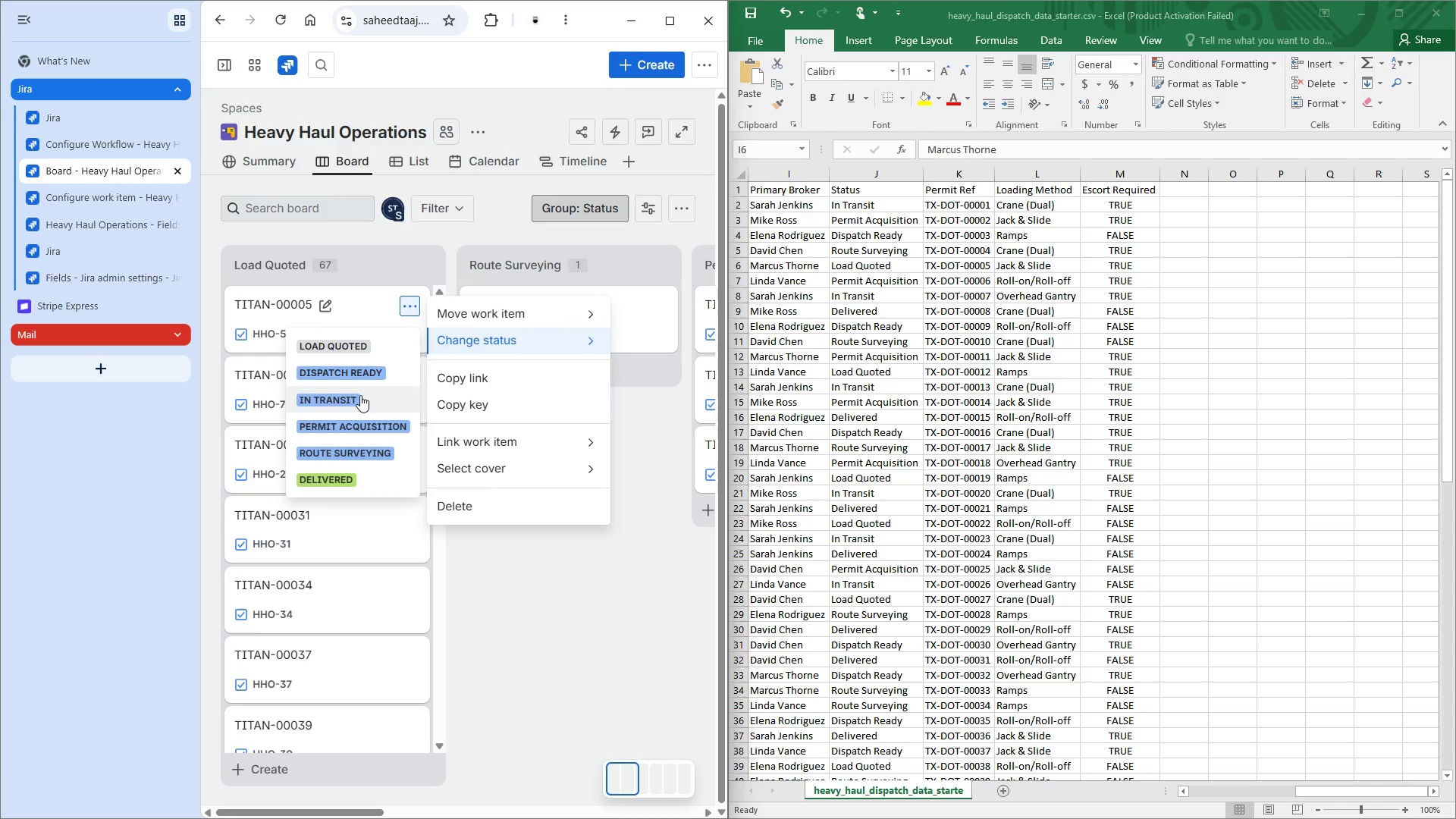 
left_click([366, 349])
 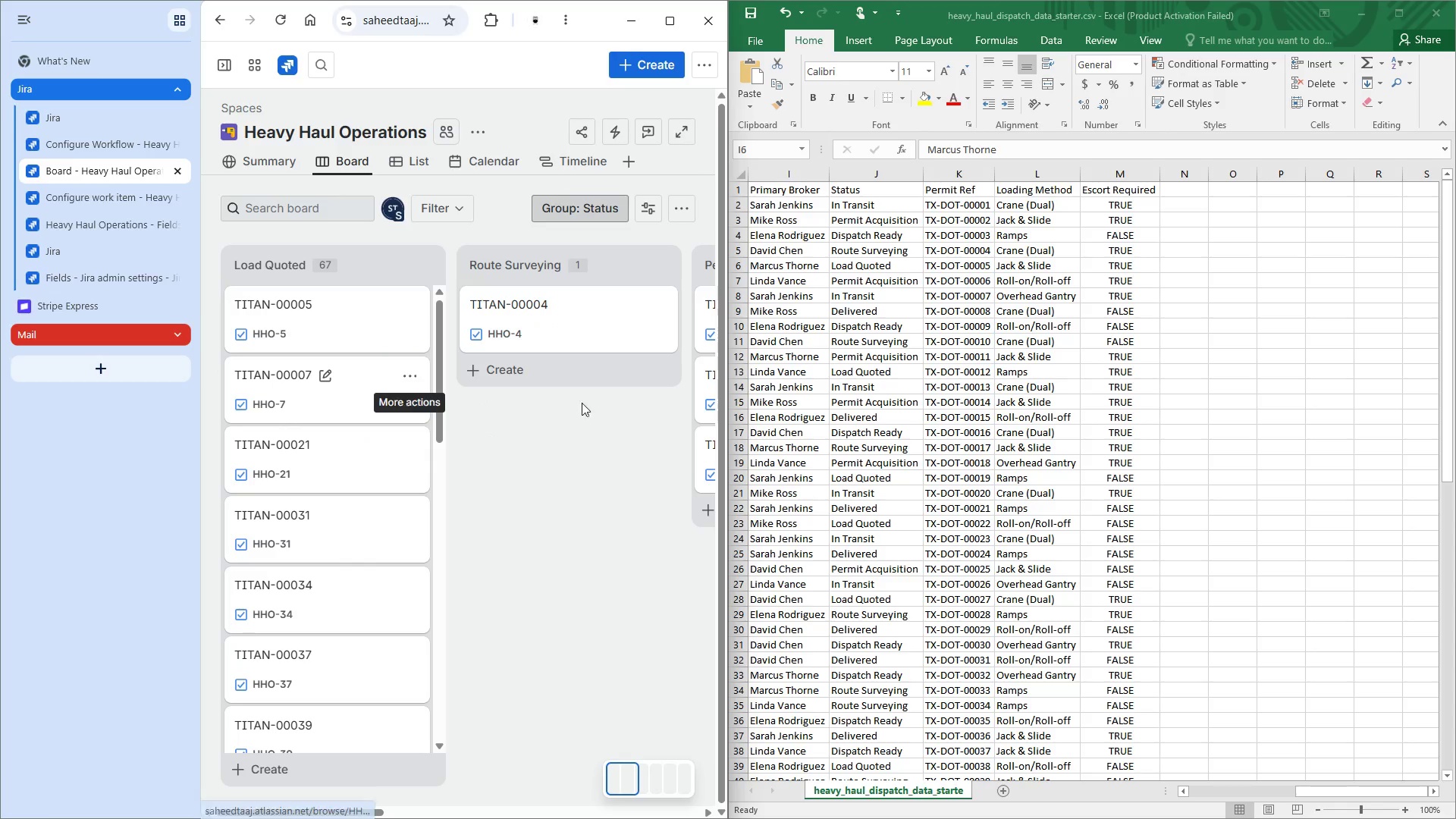 
wait(5.25)
 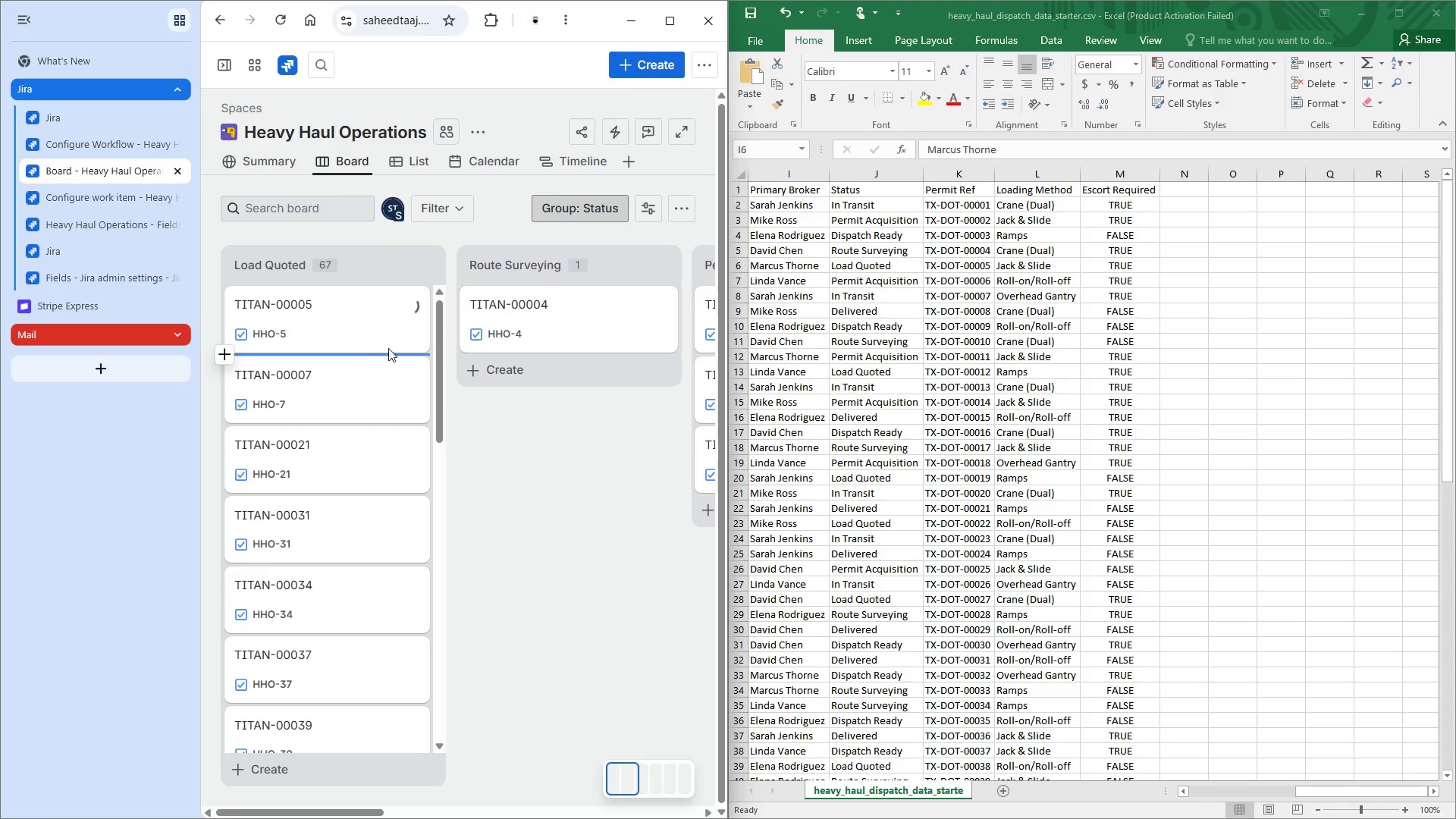 
left_click([785, 293])
 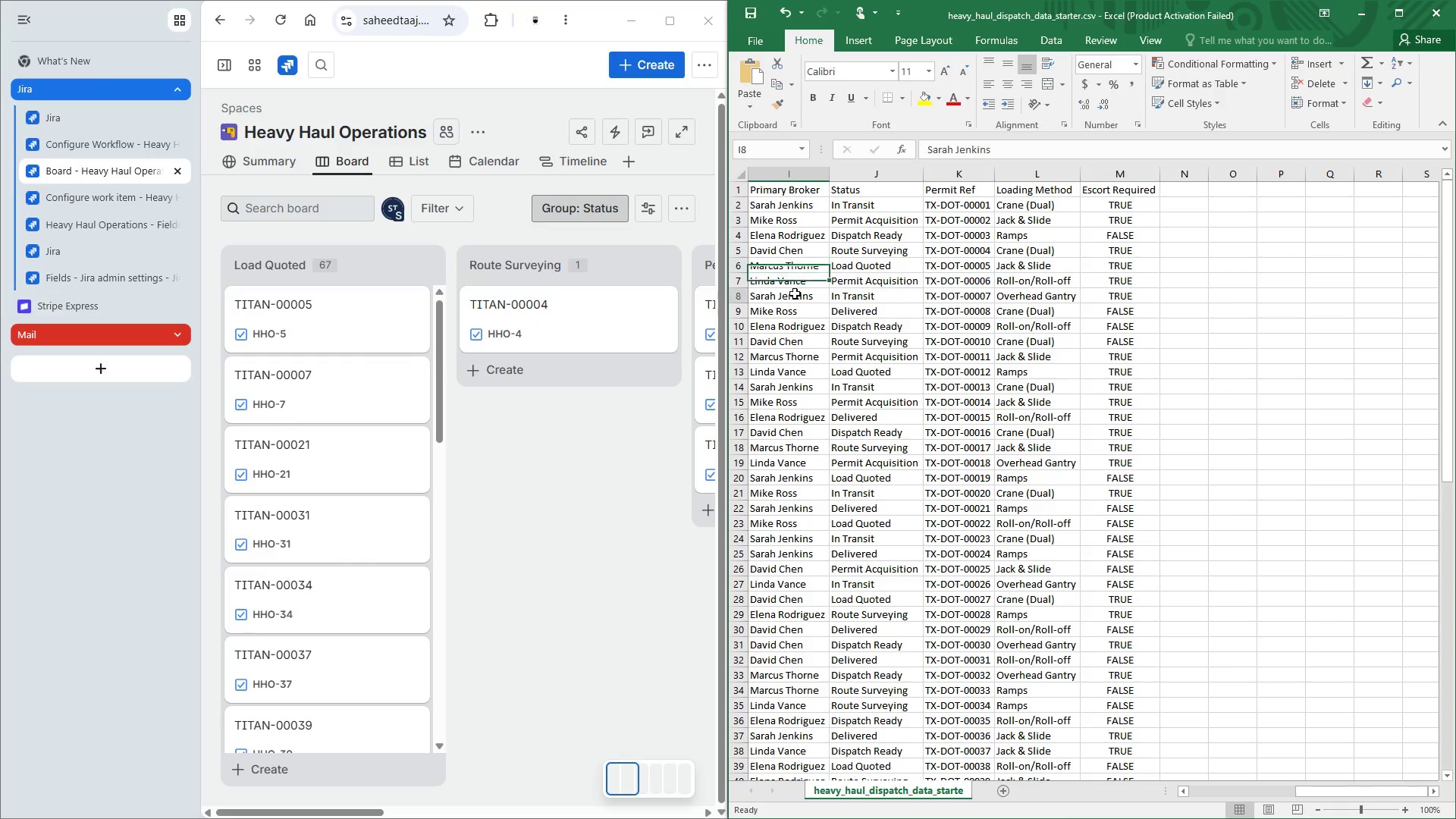 
left_click([795, 293])
 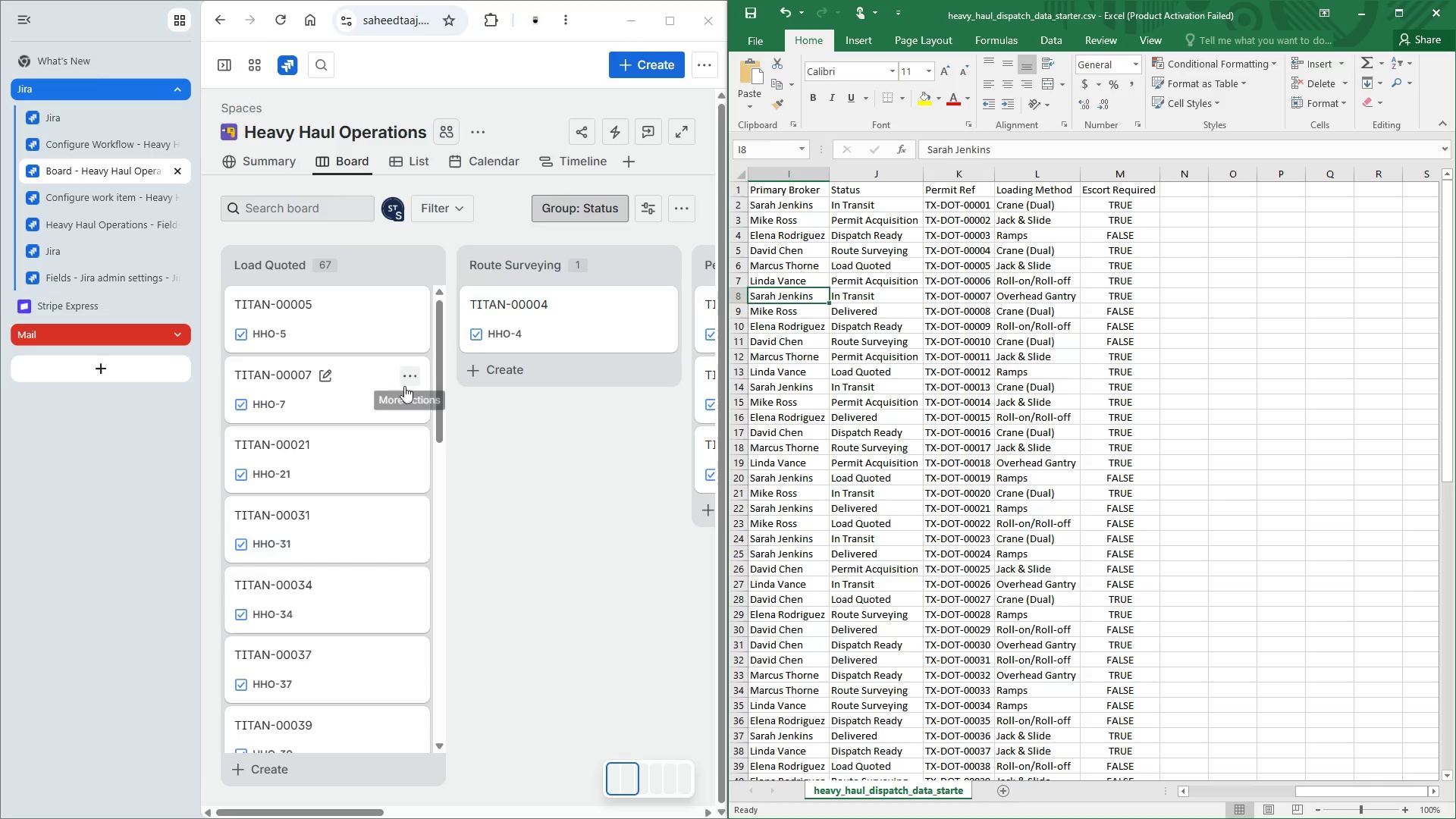 
left_click([405, 375])
 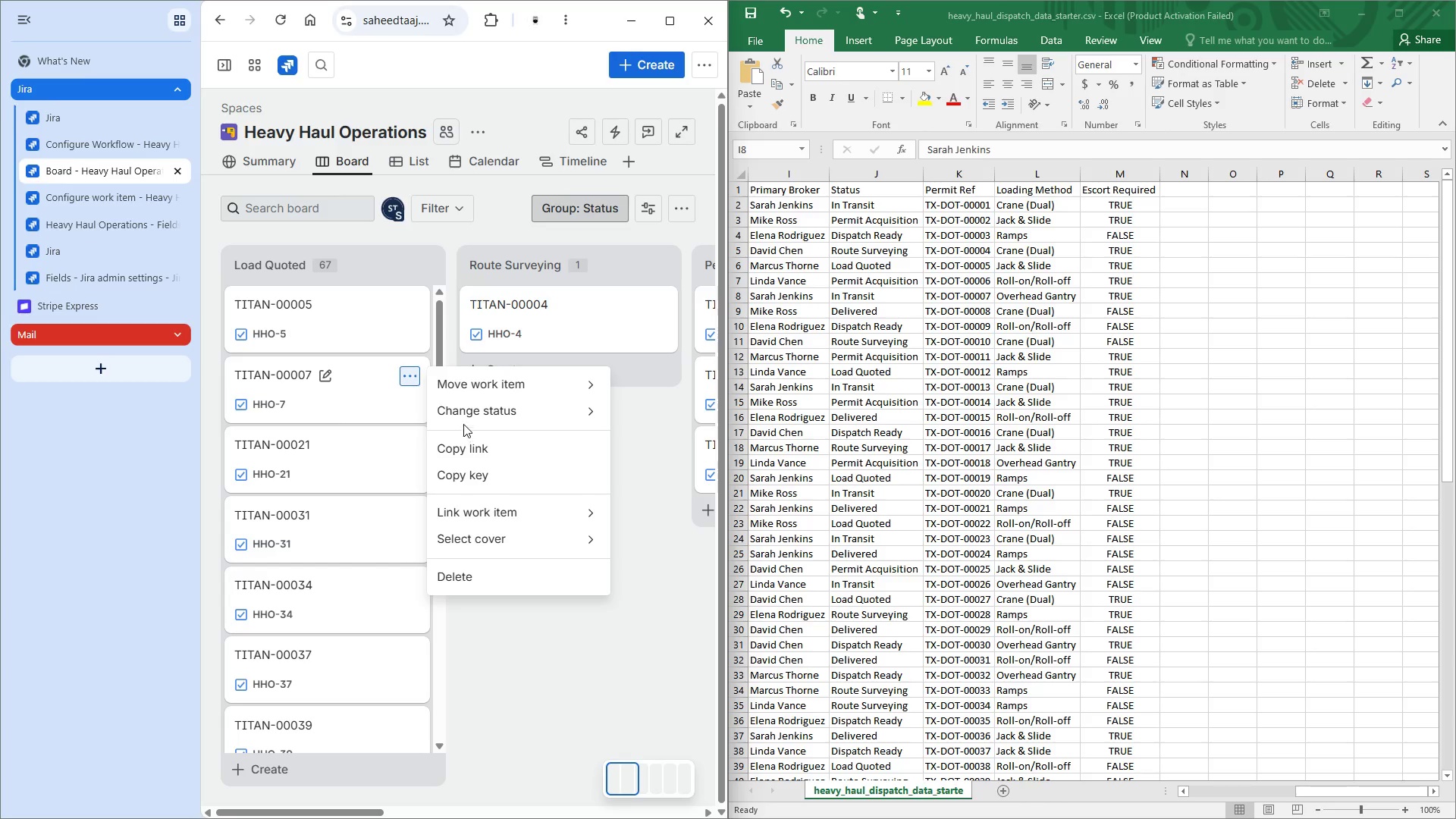 
left_click([461, 416])
 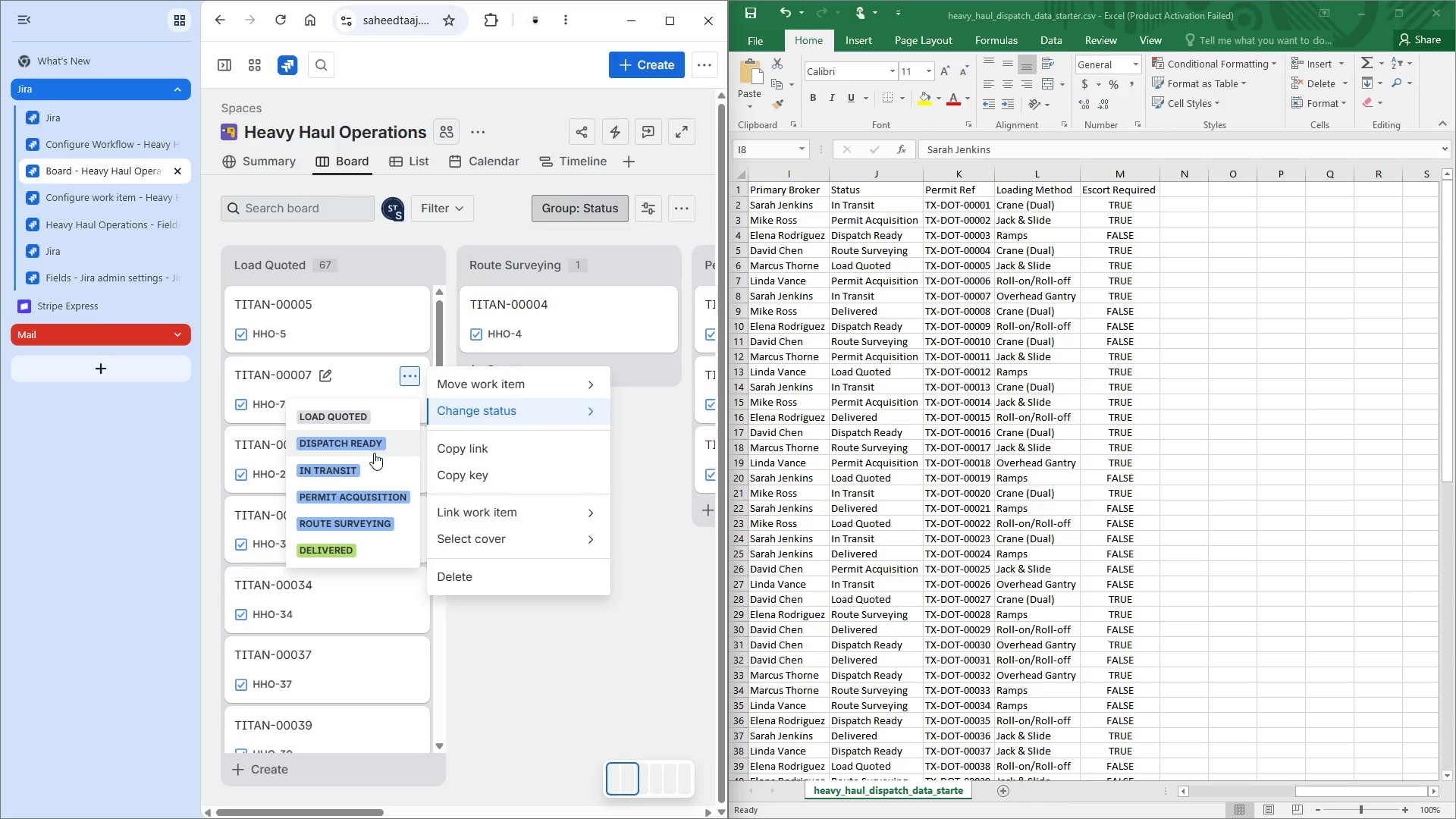 
left_click([366, 466])
 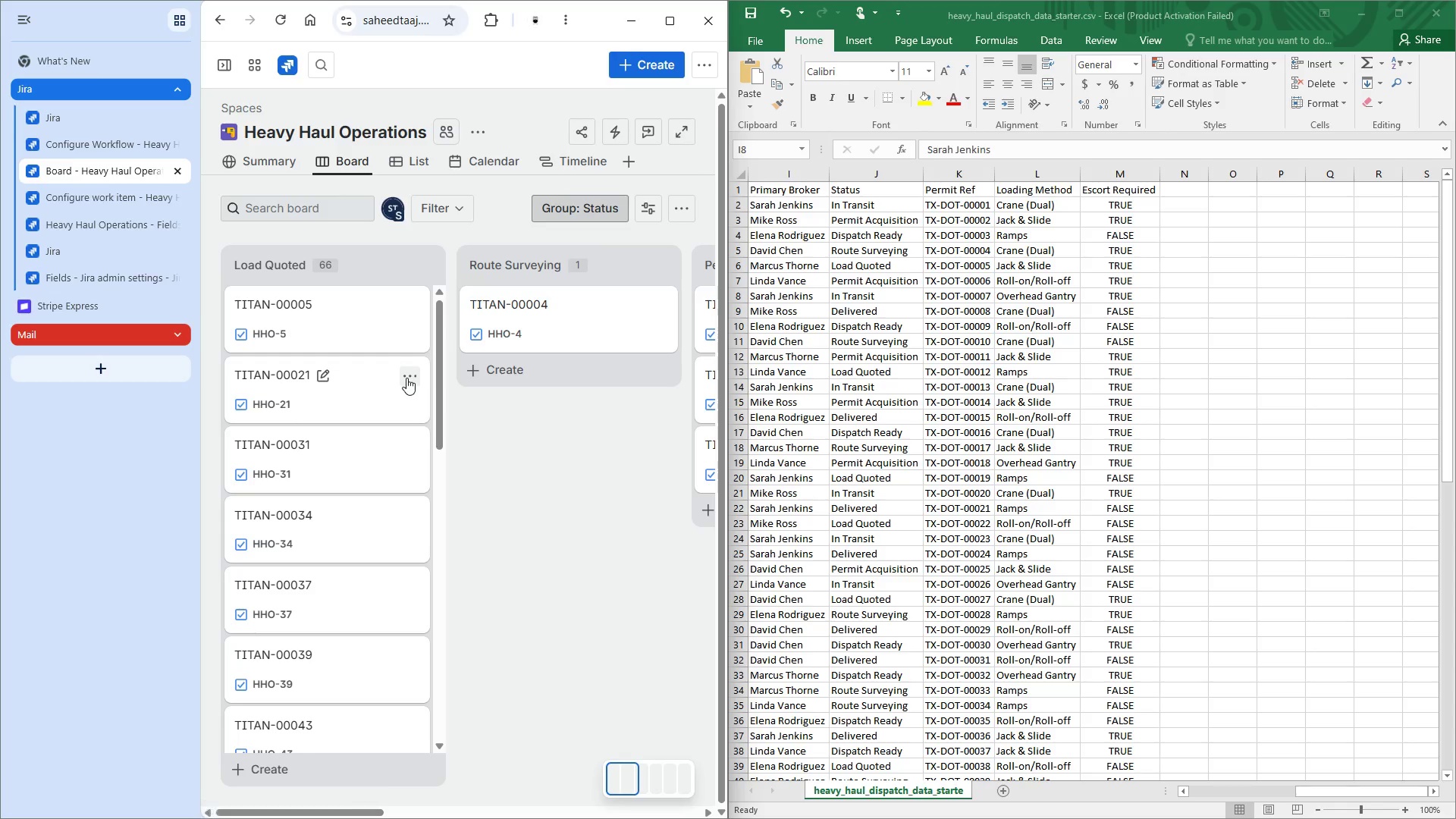 
wait(5.86)
 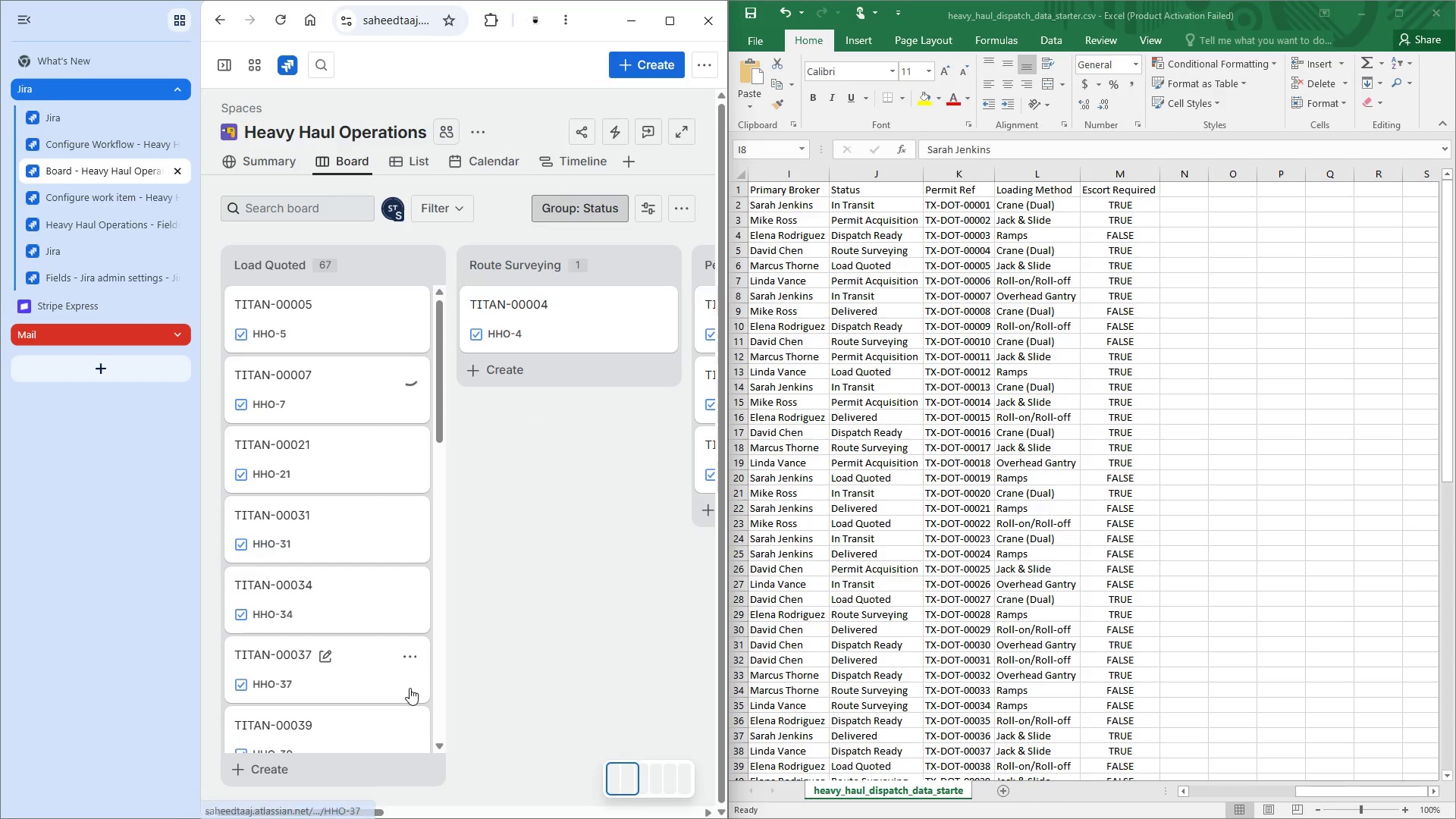 
left_click([745, 506])
 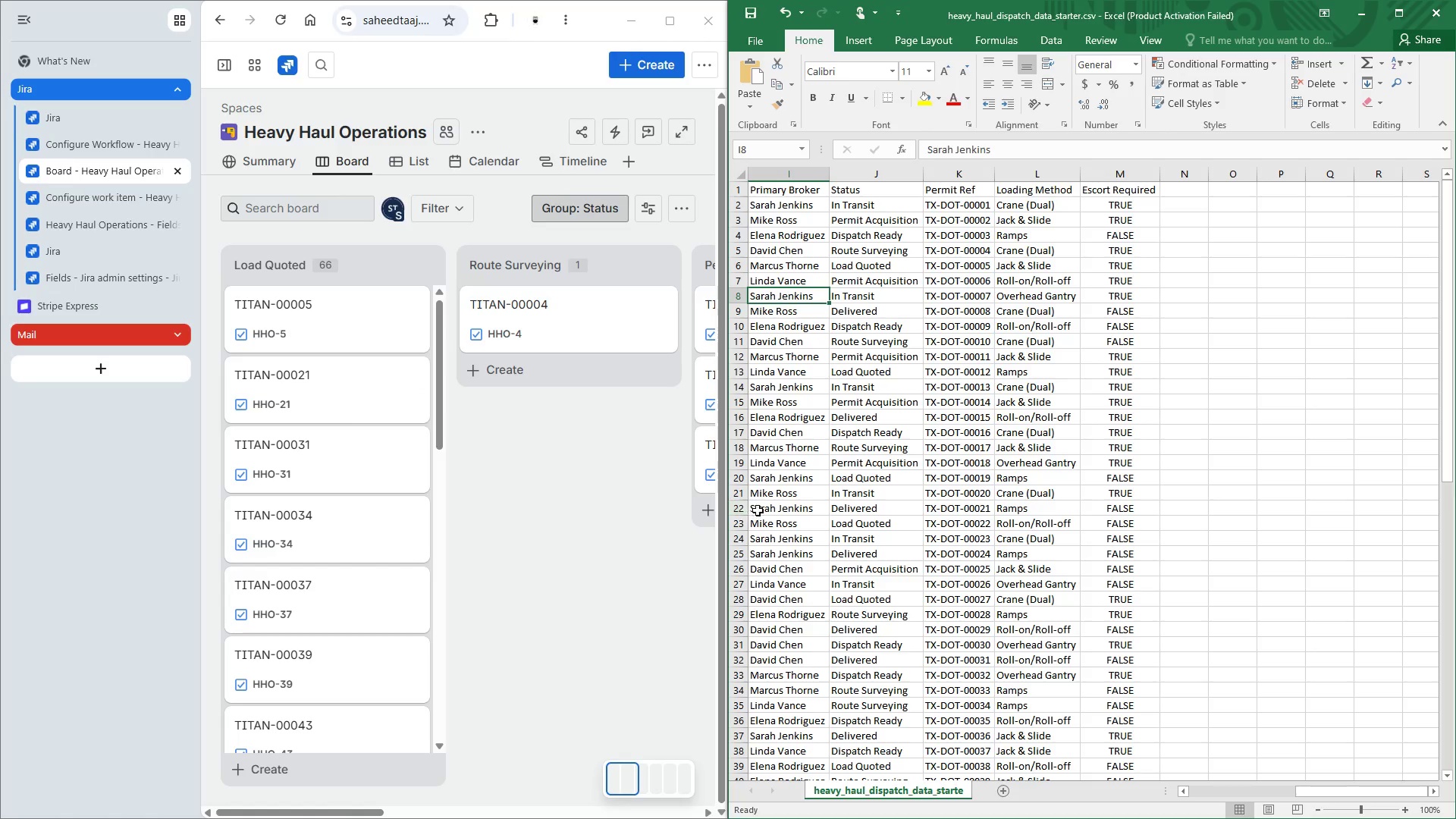 
left_click([762, 510])
 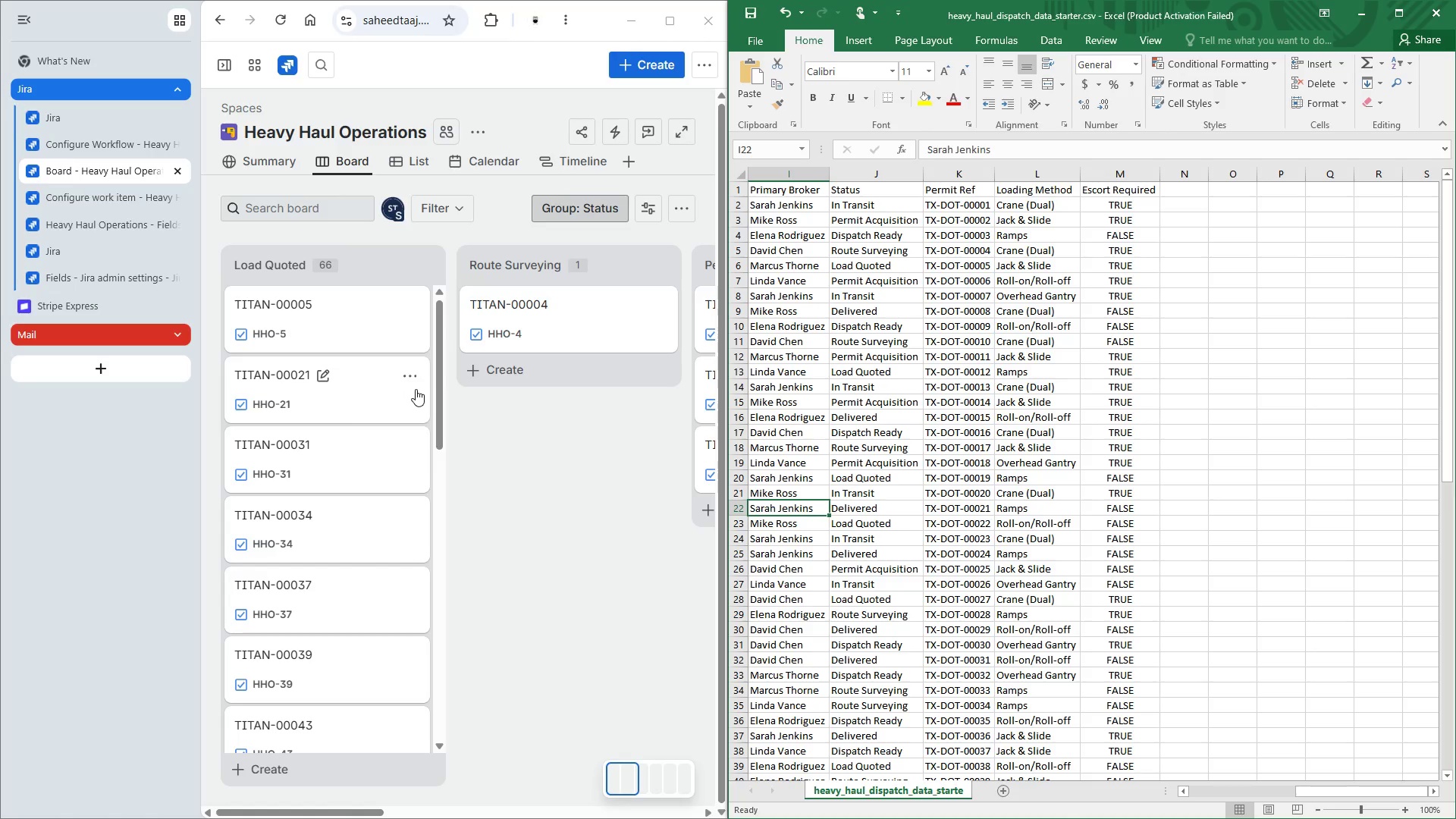 
left_click([411, 368])
 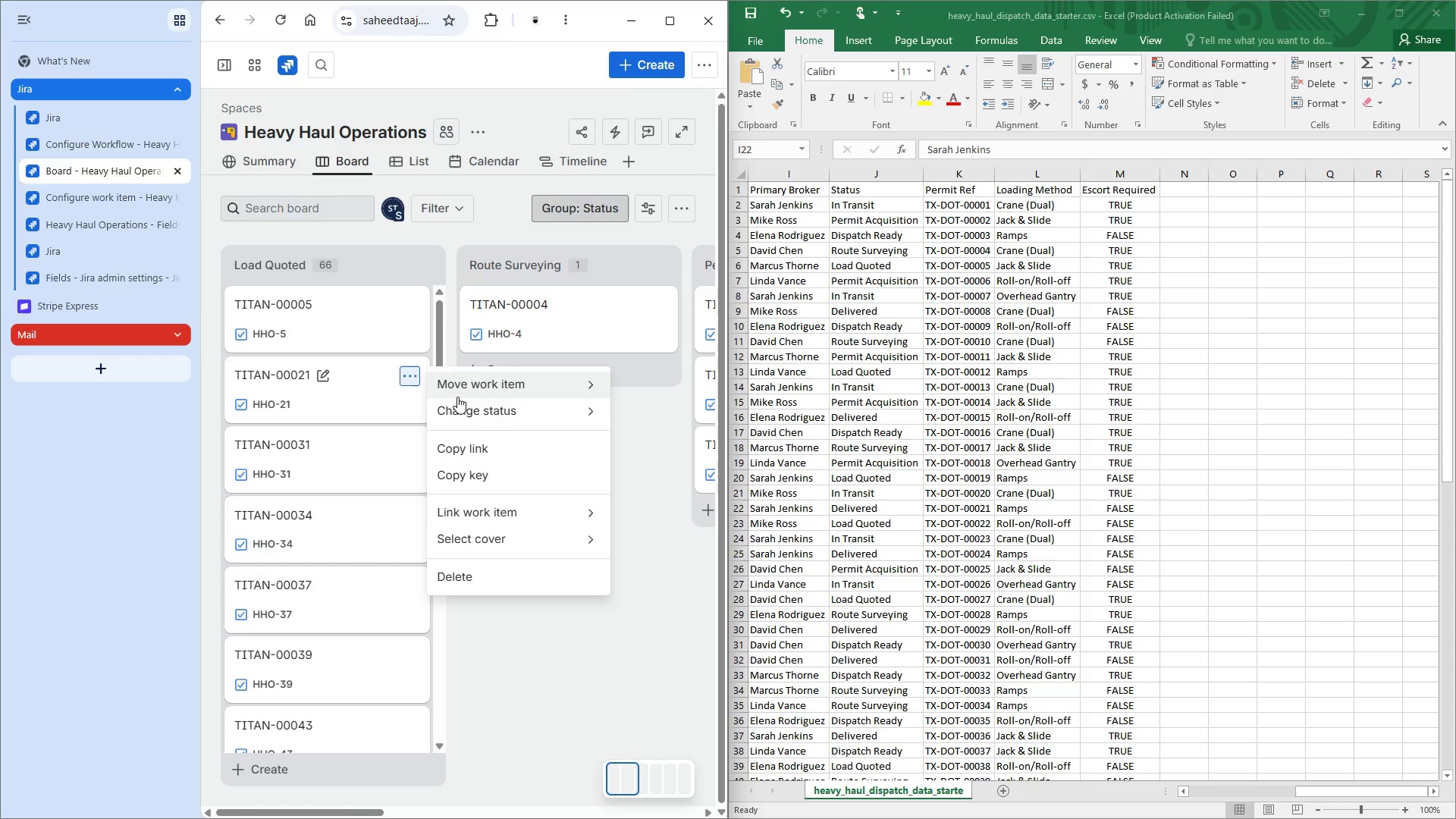 
left_click([473, 407])
 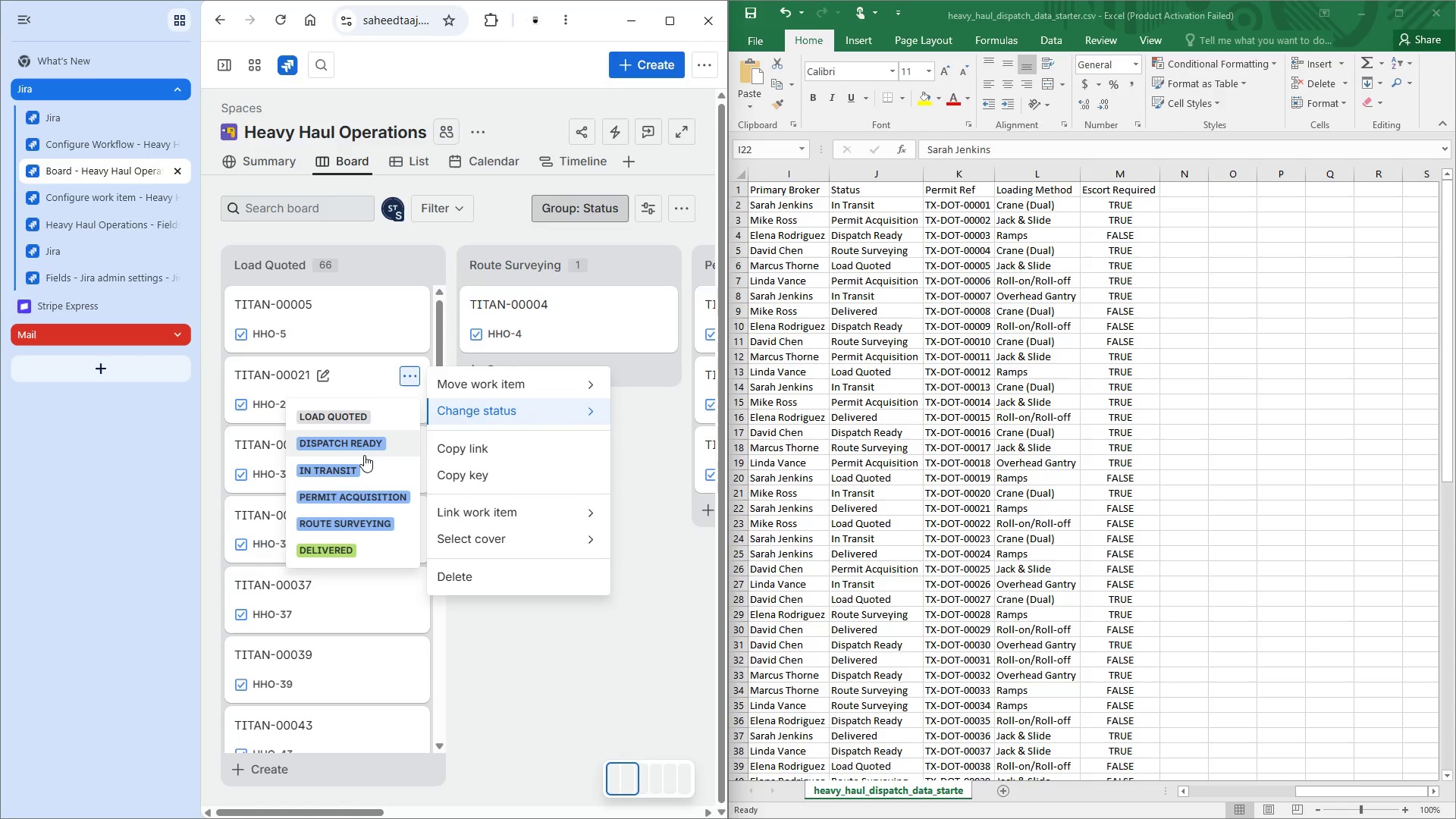 
wait(8.61)
 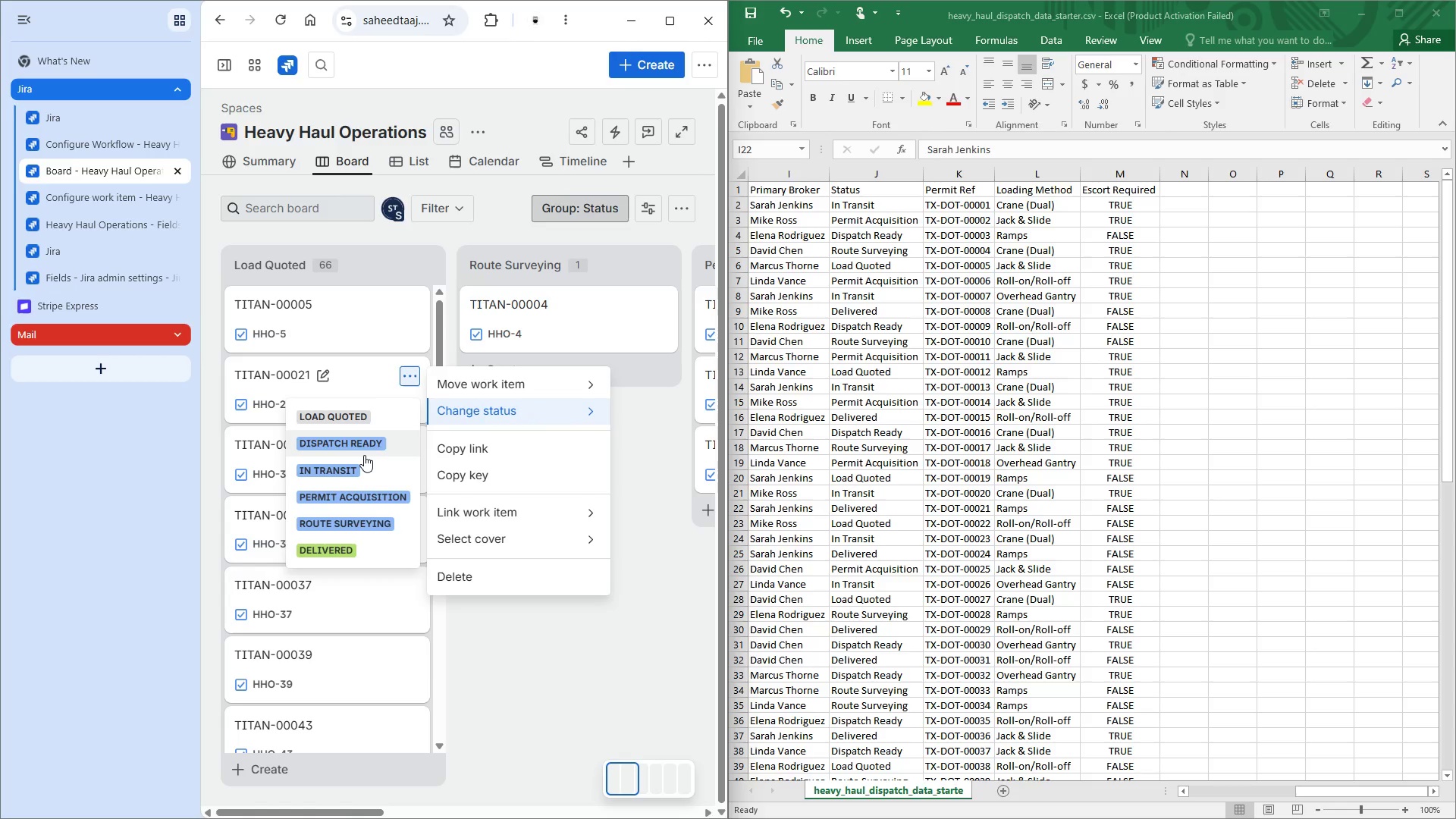 
left_click([372, 544])
 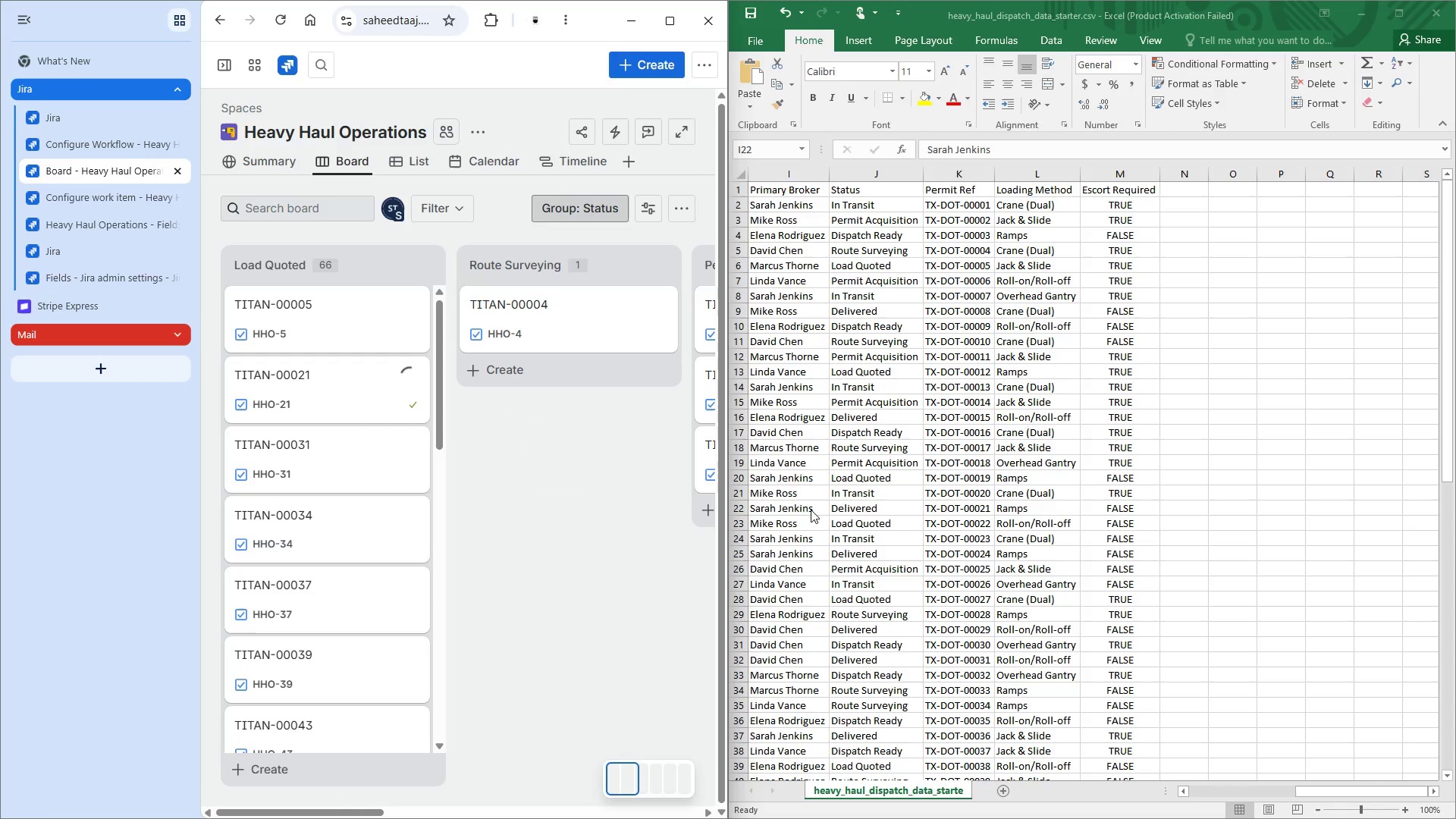 
left_click([792, 521])
 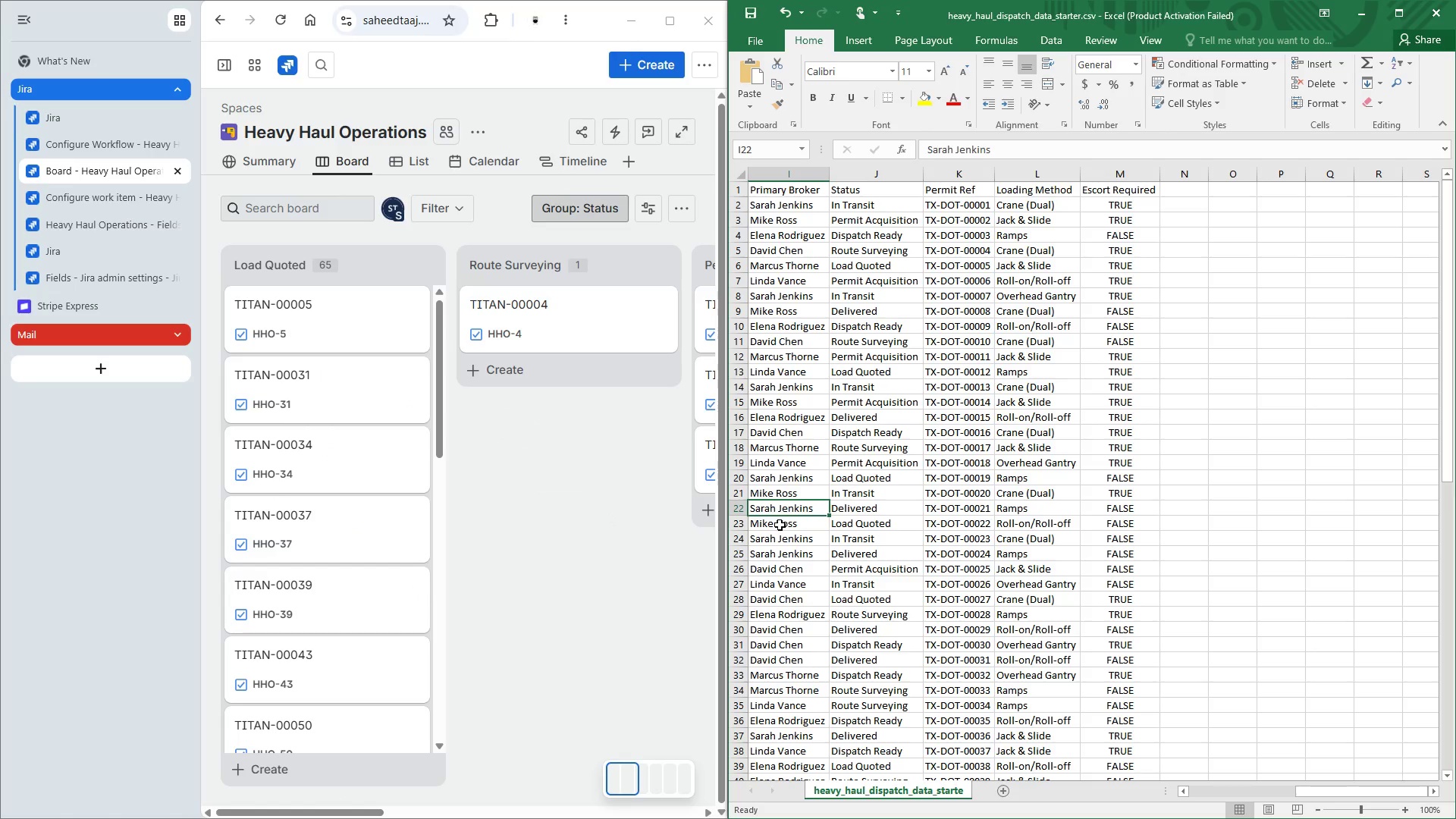 
left_click([780, 525])
 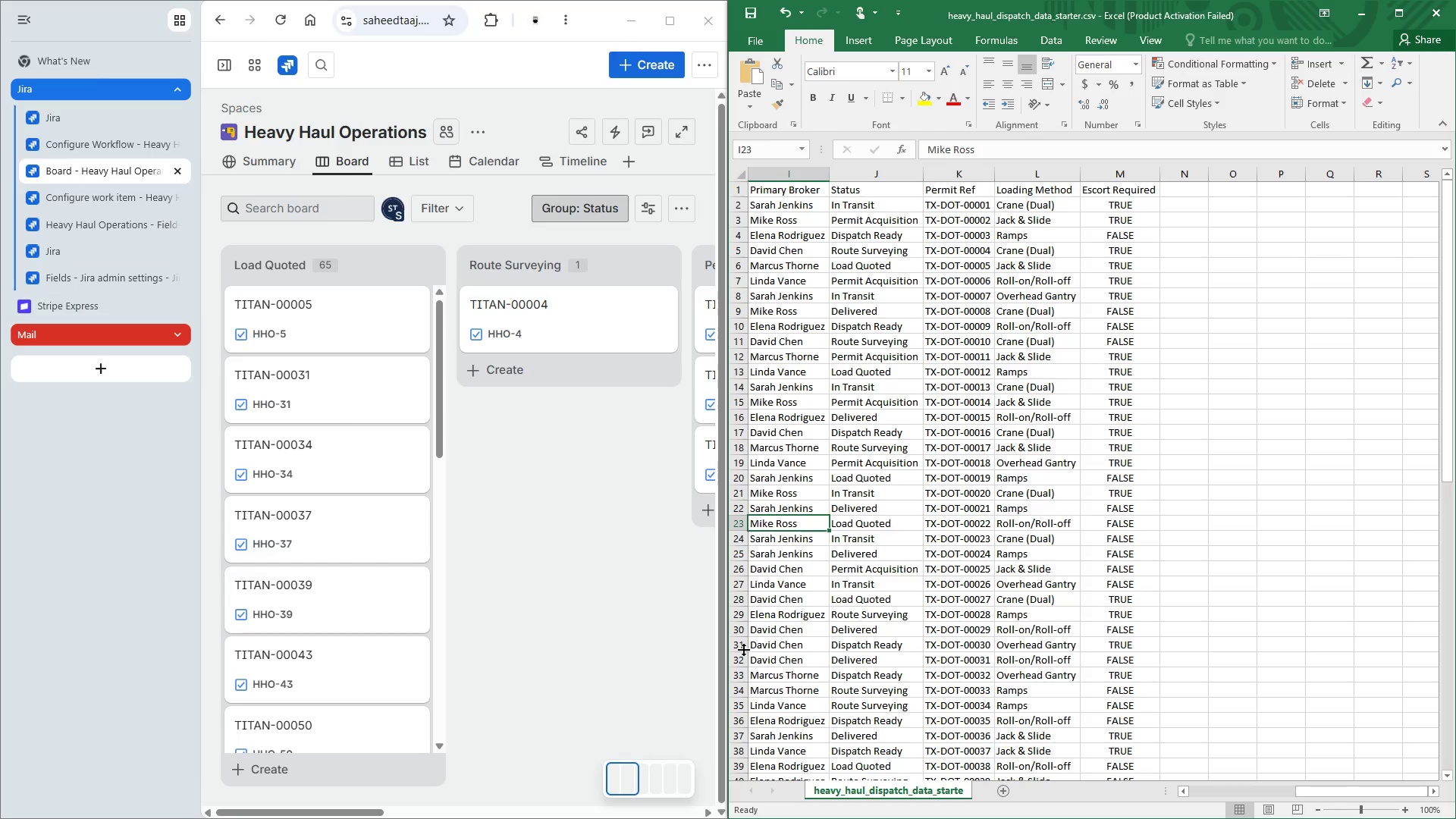 
left_click([767, 661])
 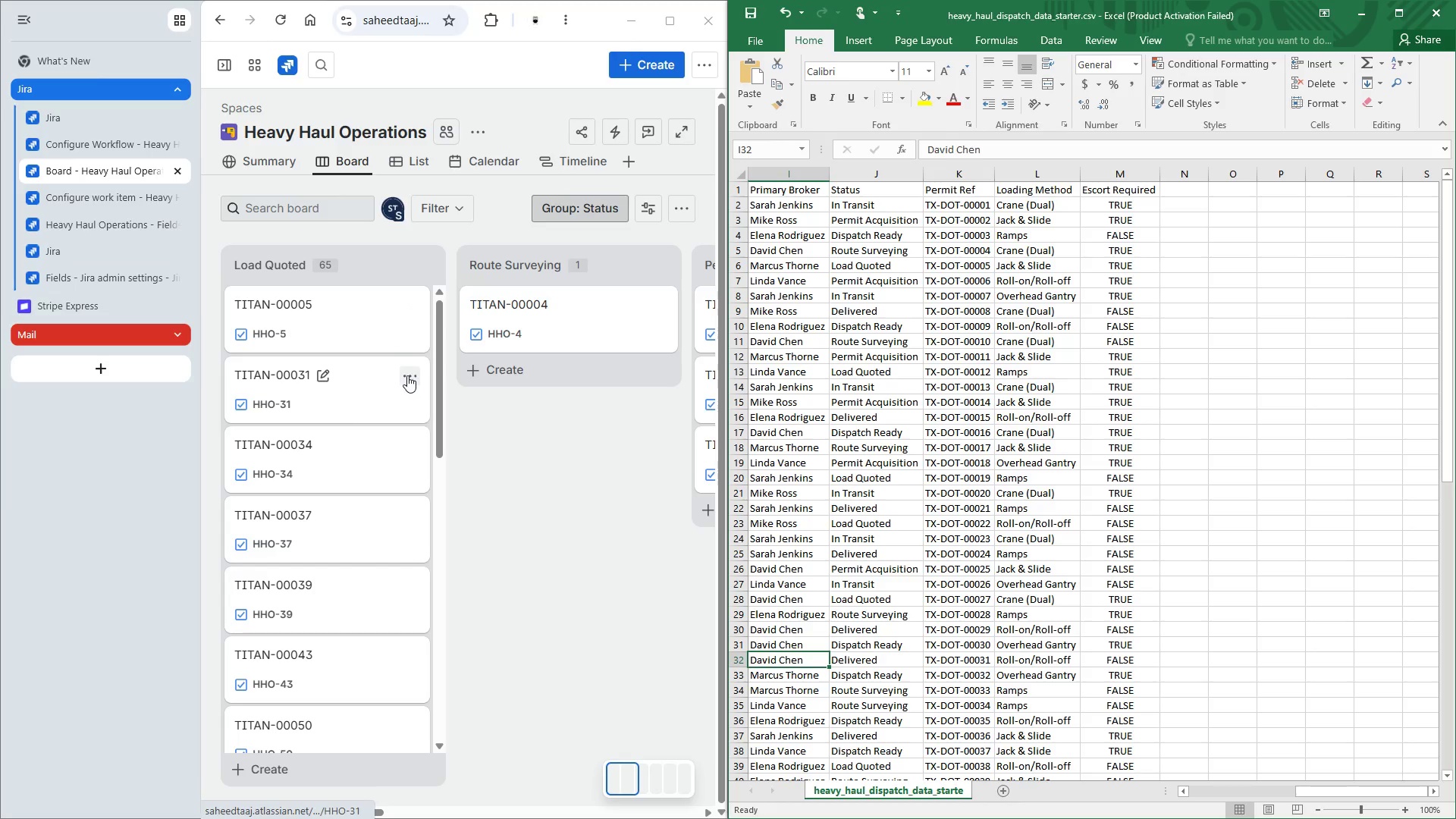 
left_click([407, 375])
 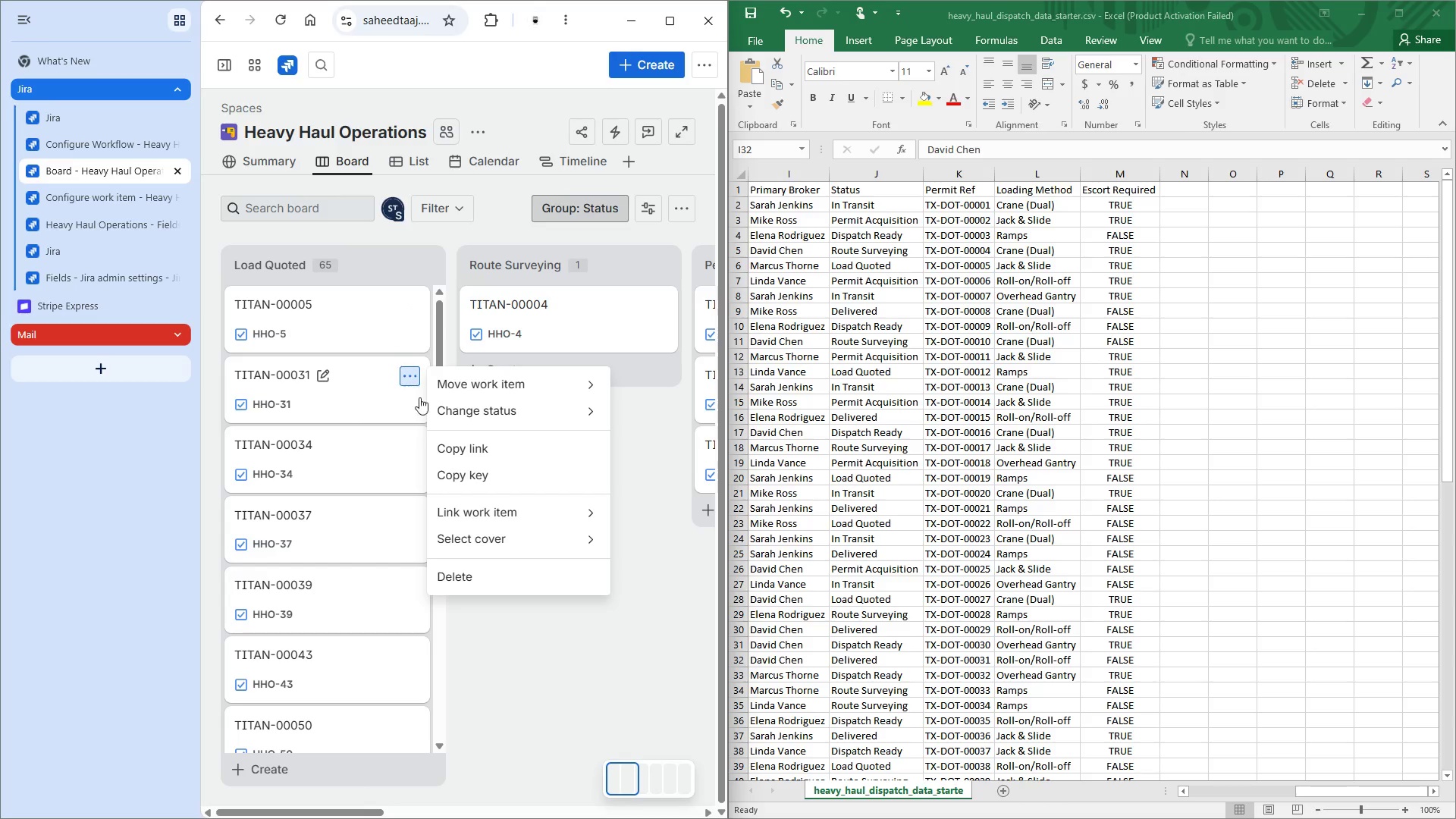 
left_click([469, 410])
 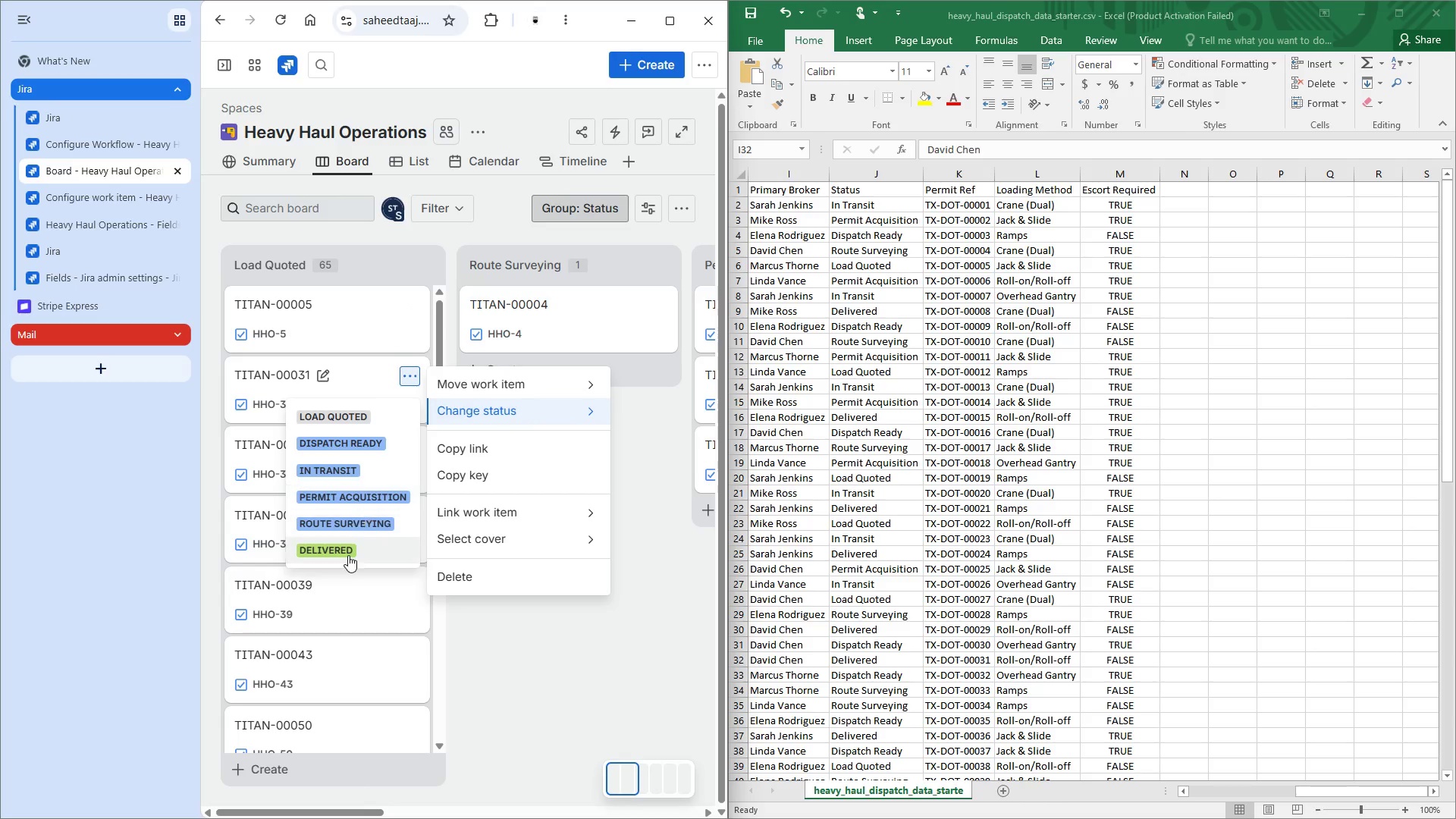 
left_click([344, 554])
 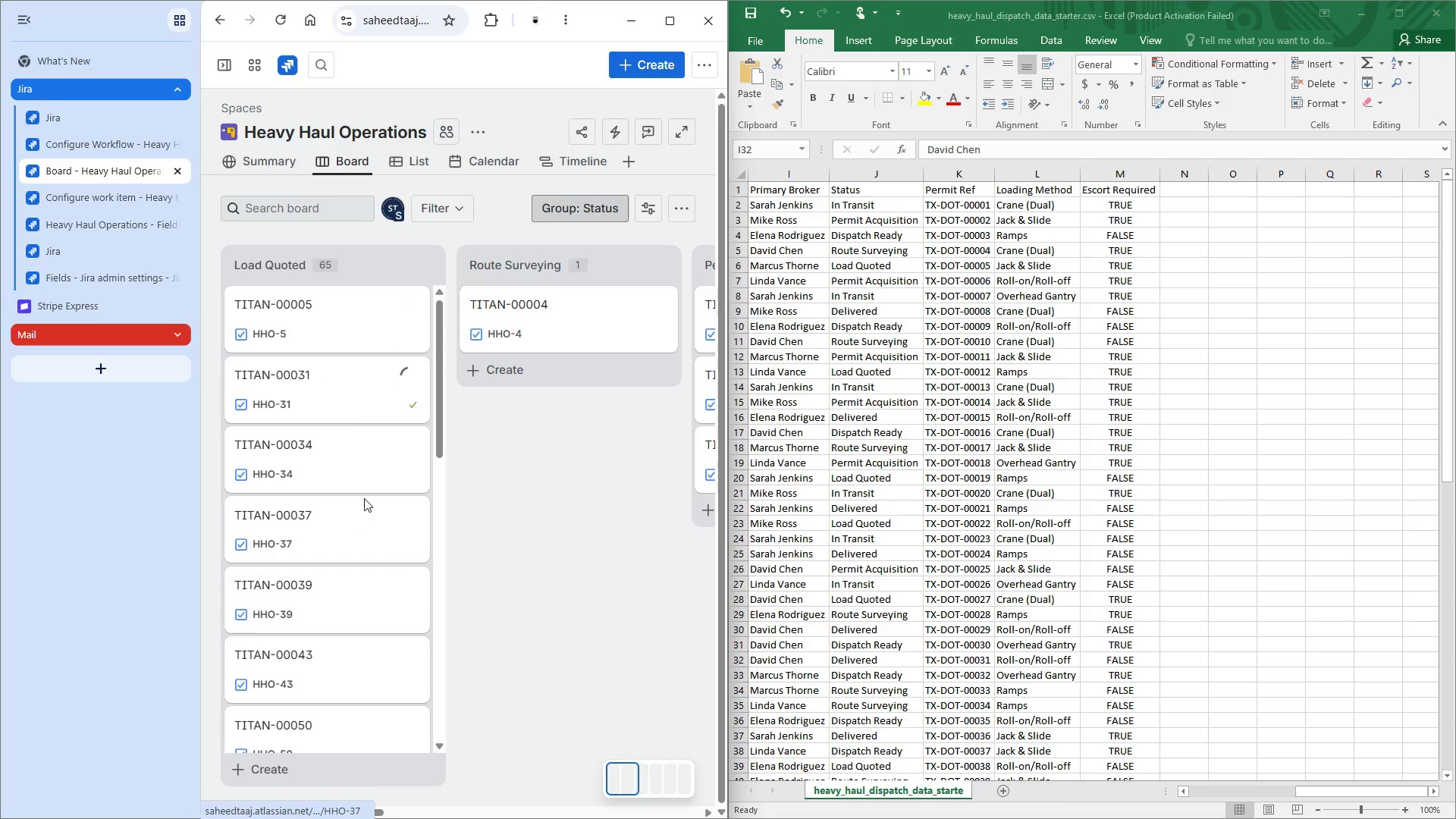 
mouse_move([378, 472])
 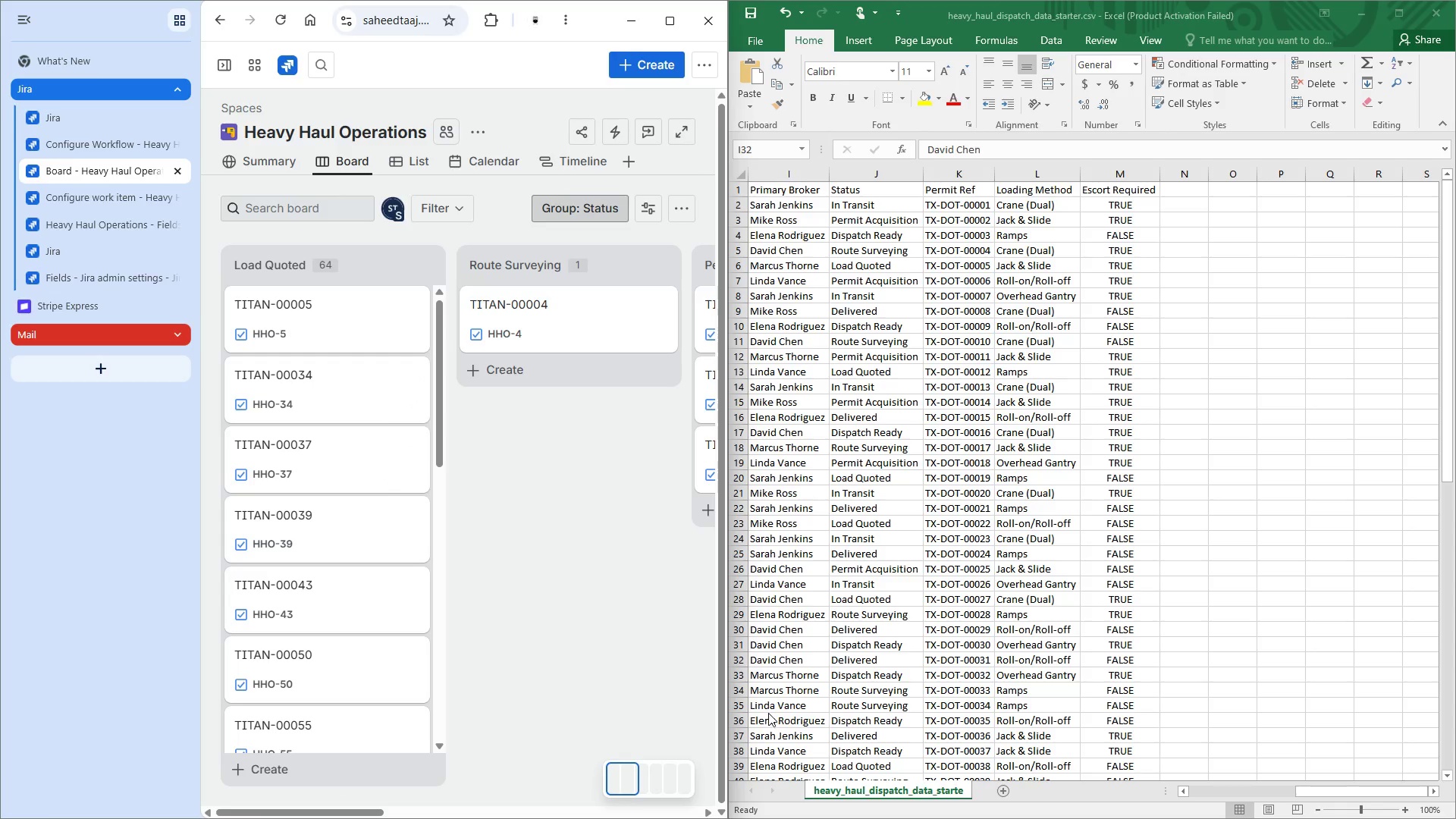 
wait(5.27)
 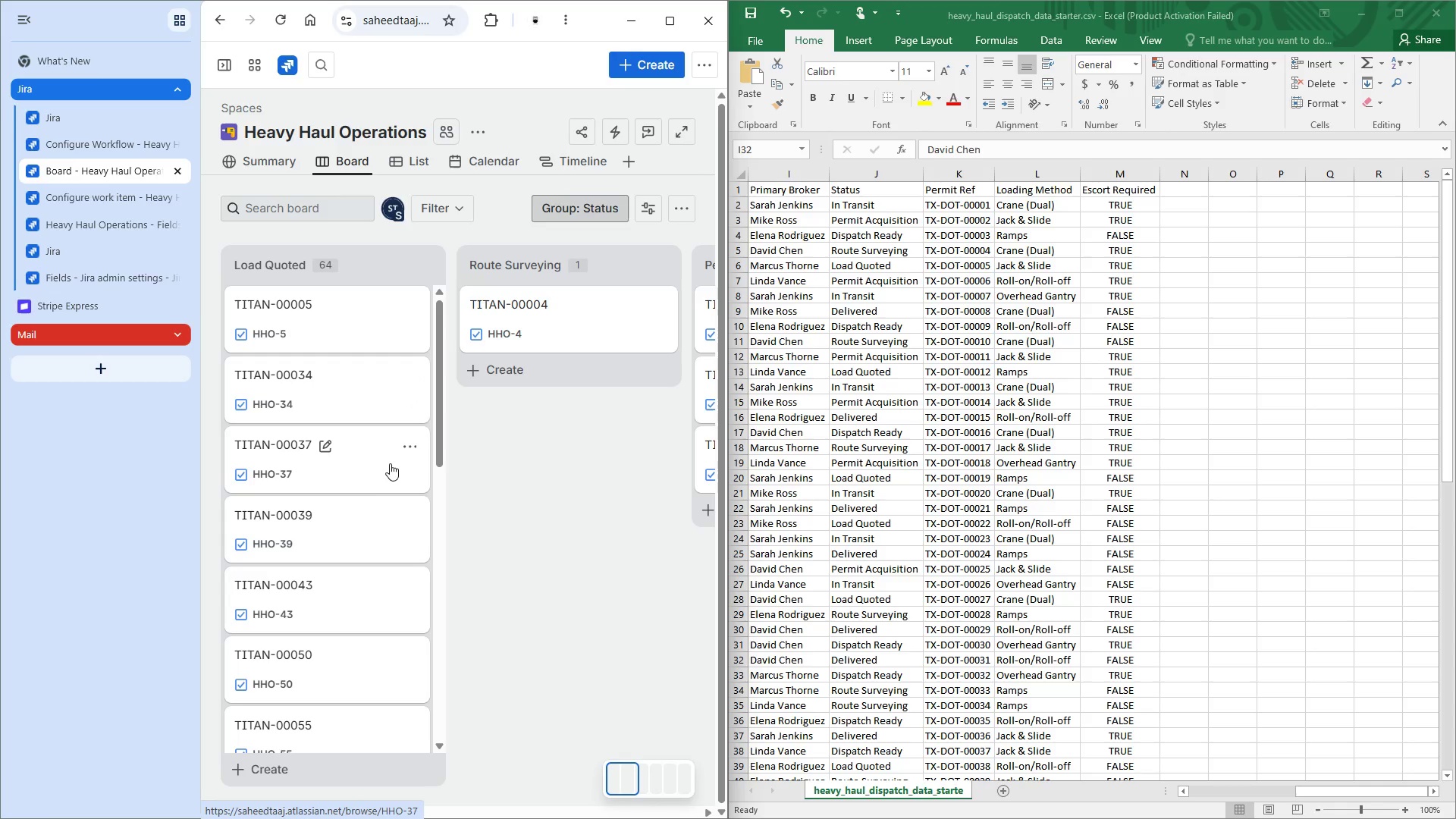 
left_click([768, 704])
 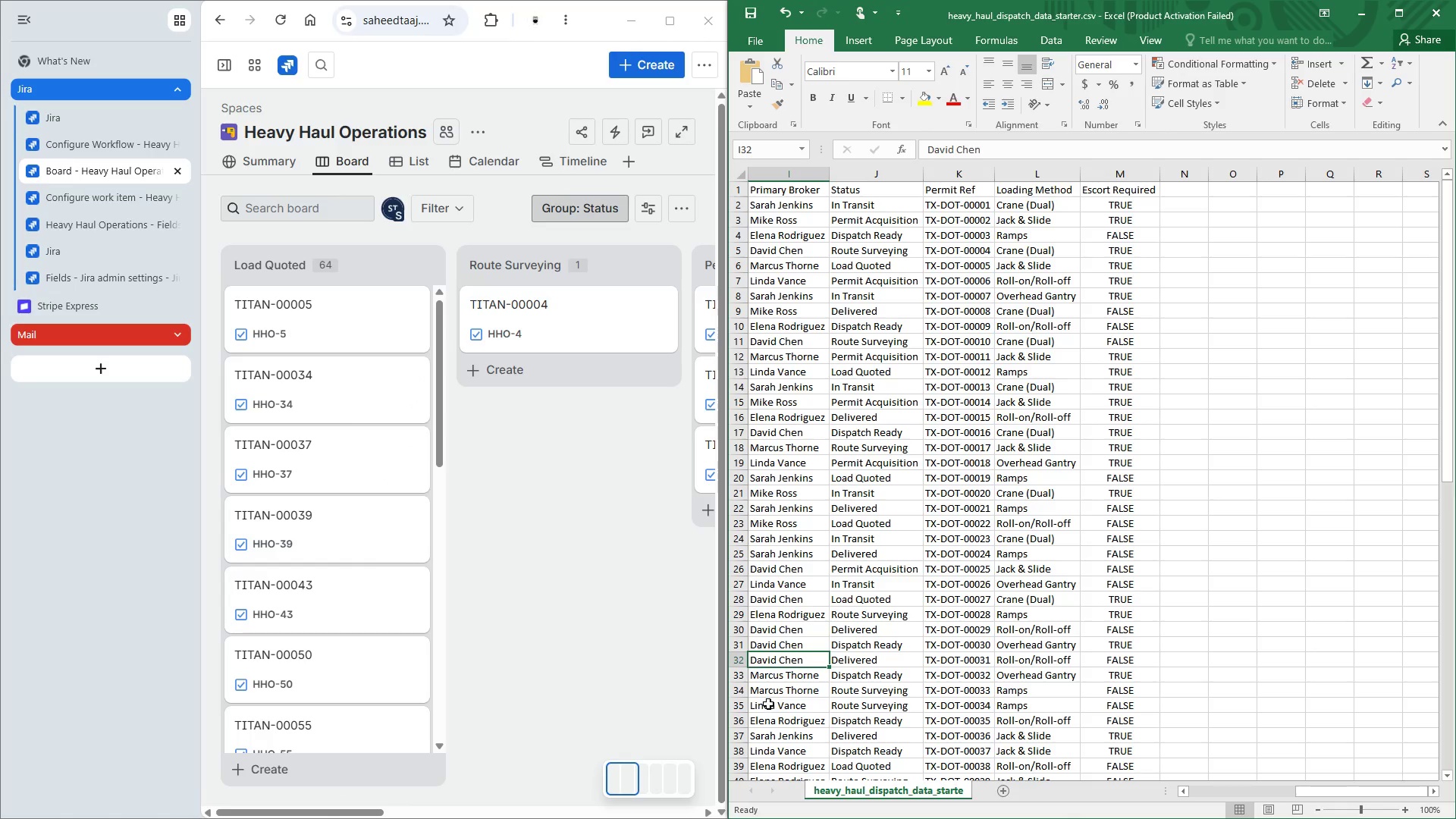 
left_click([768, 704])
 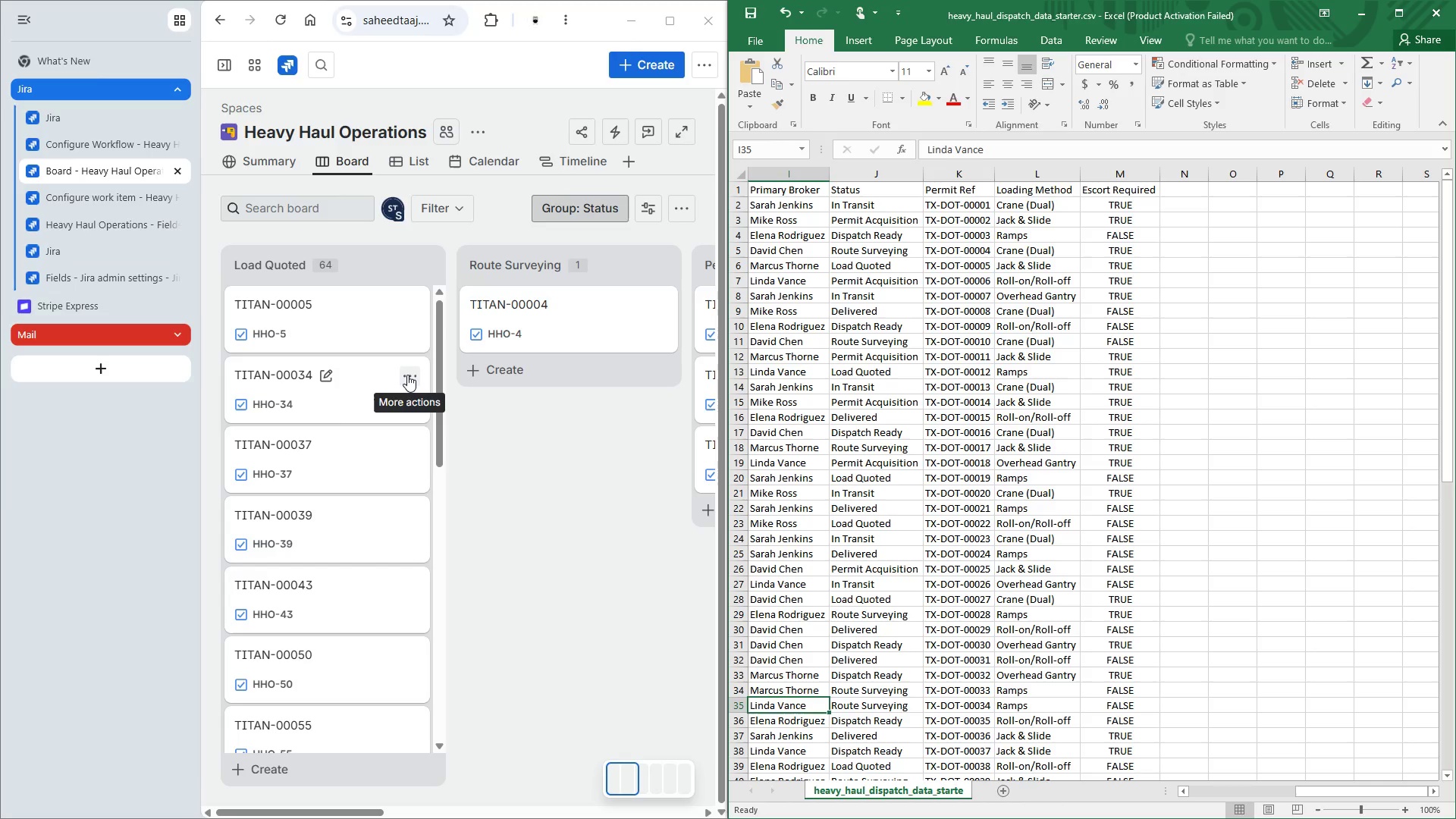 
wait(7.19)
 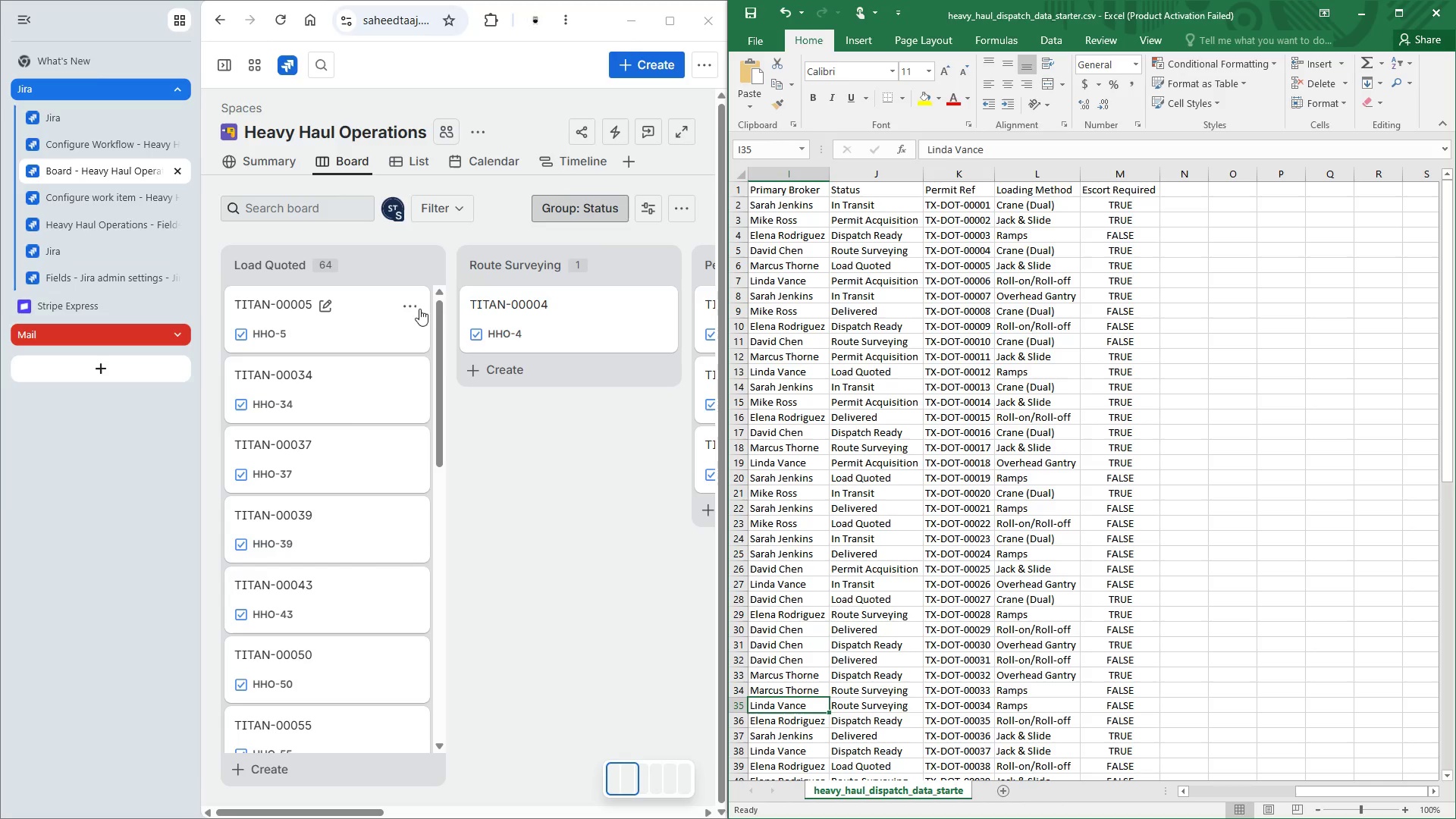 
left_click([406, 375])
 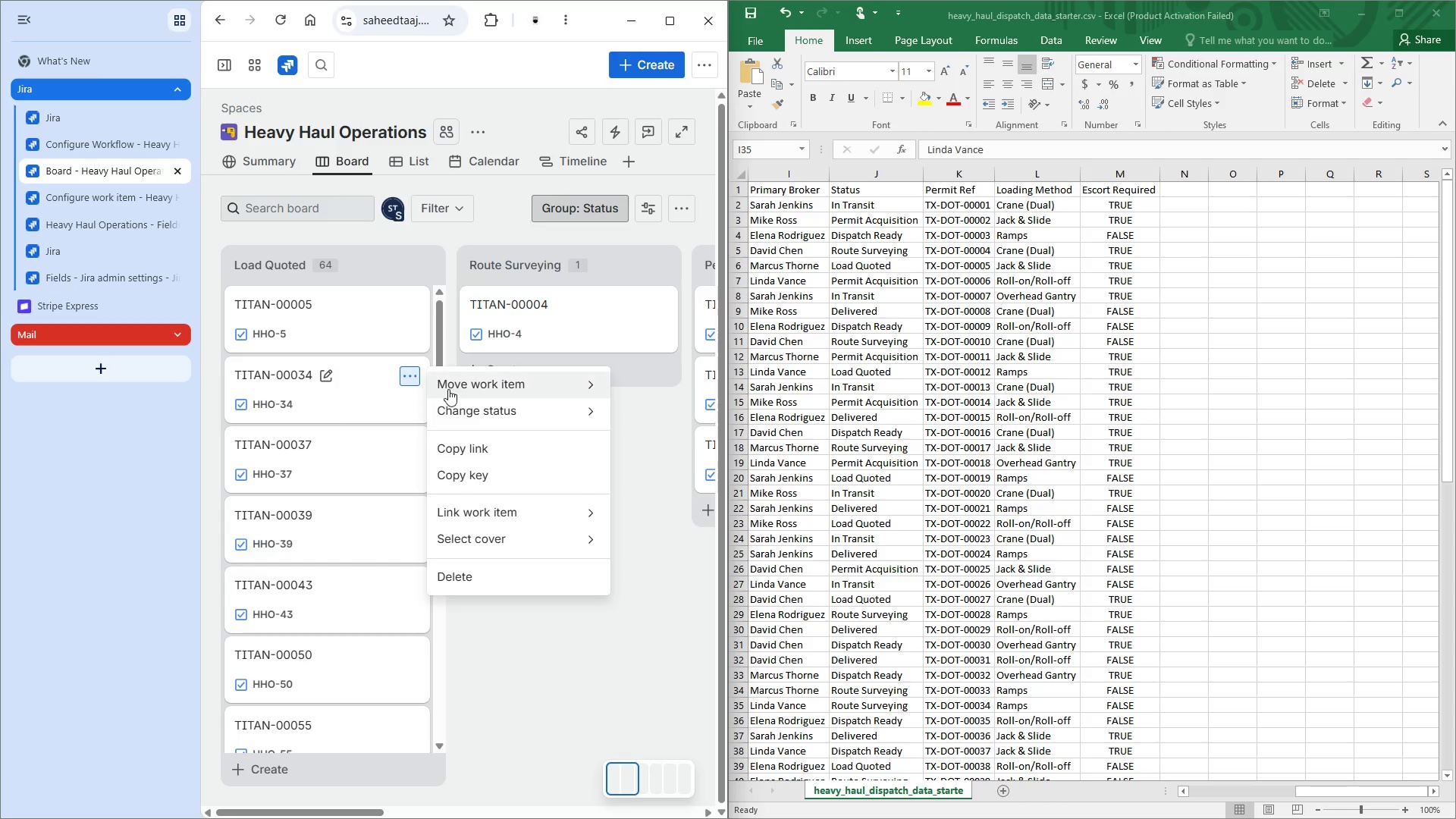 
left_click([467, 406])
 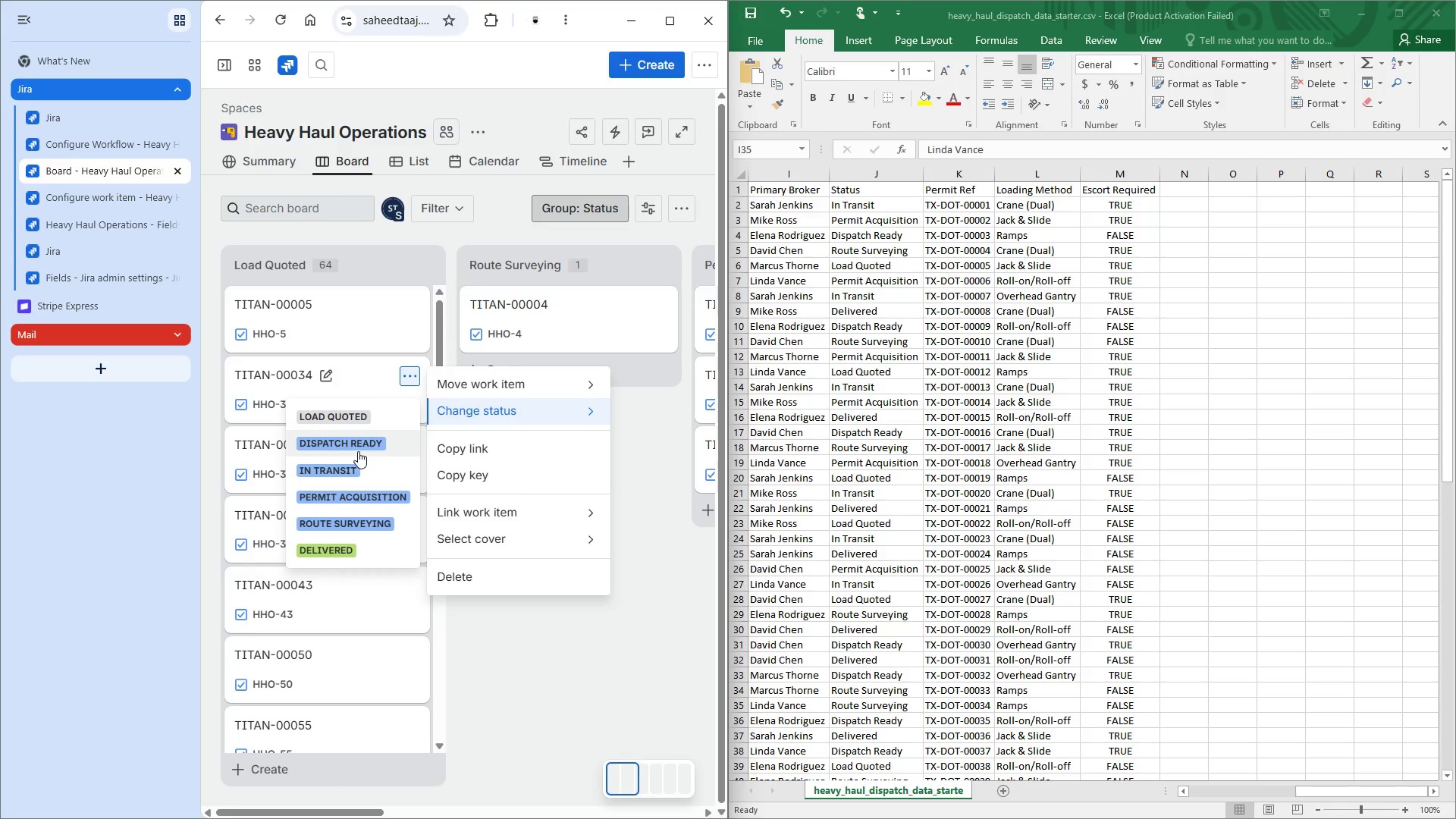 
wait(13.86)
 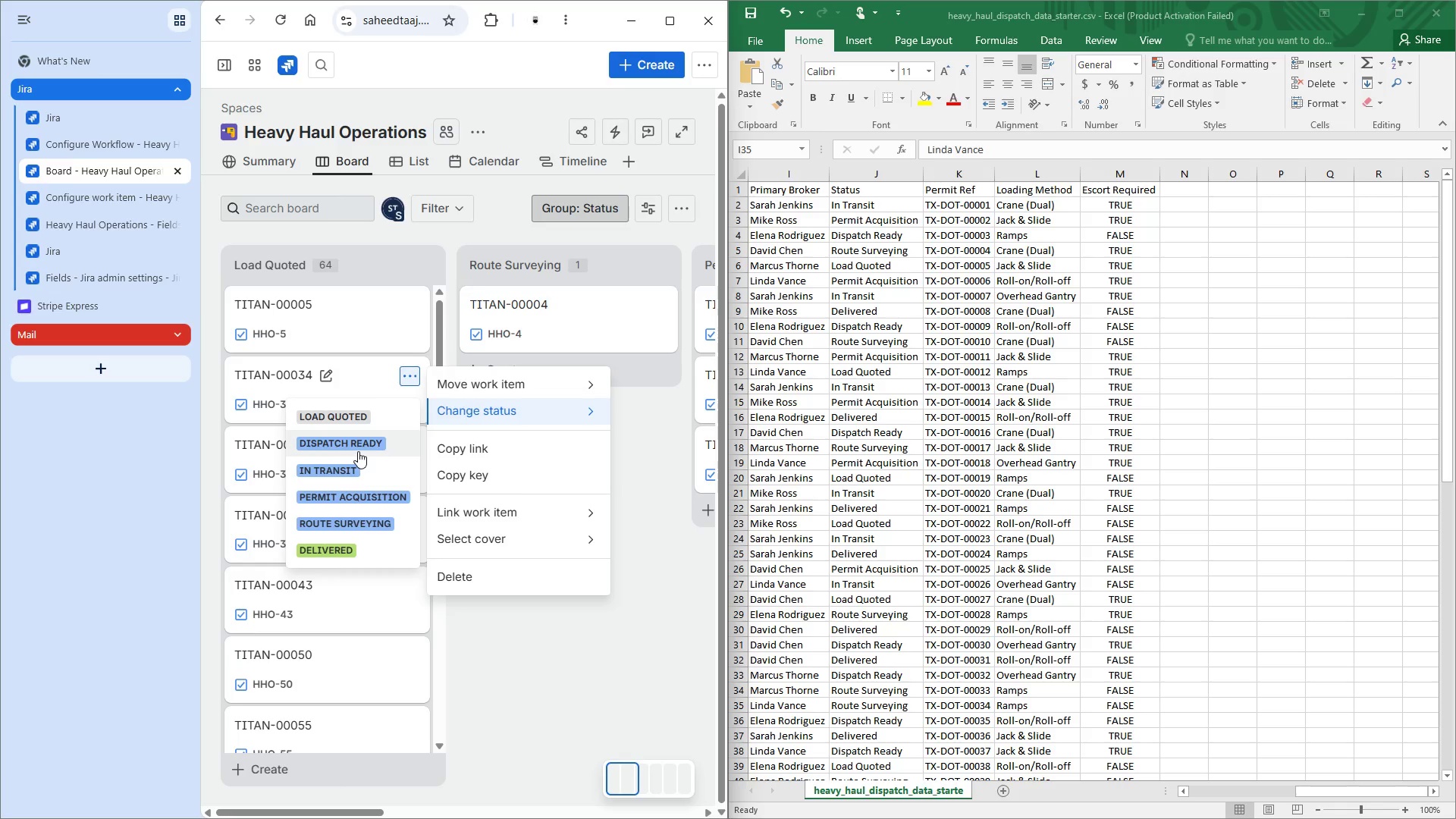 
left_click([366, 523])
 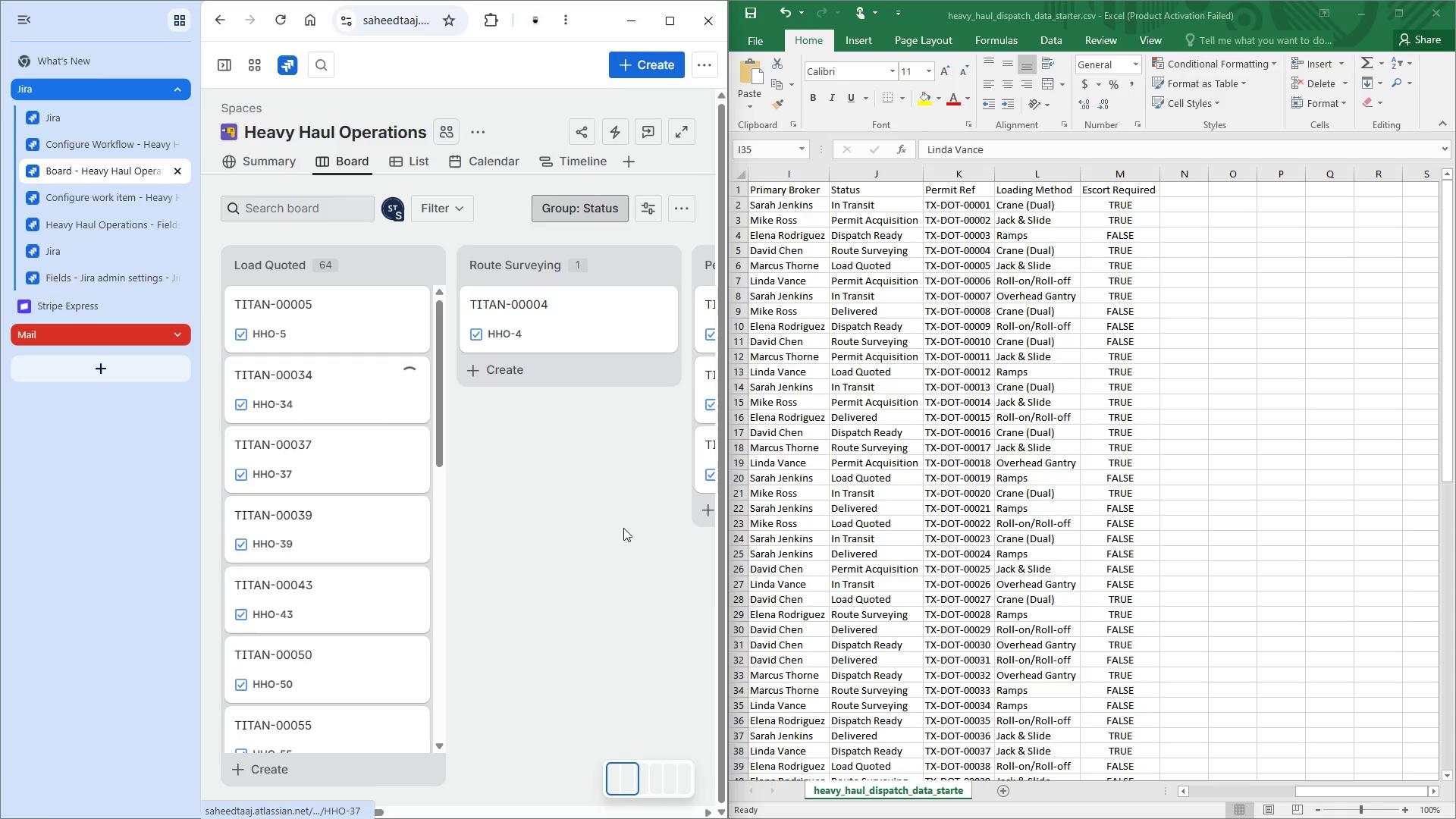 
scroll: coordinate [824, 586], scroll_direction: down, amount: 6.0
 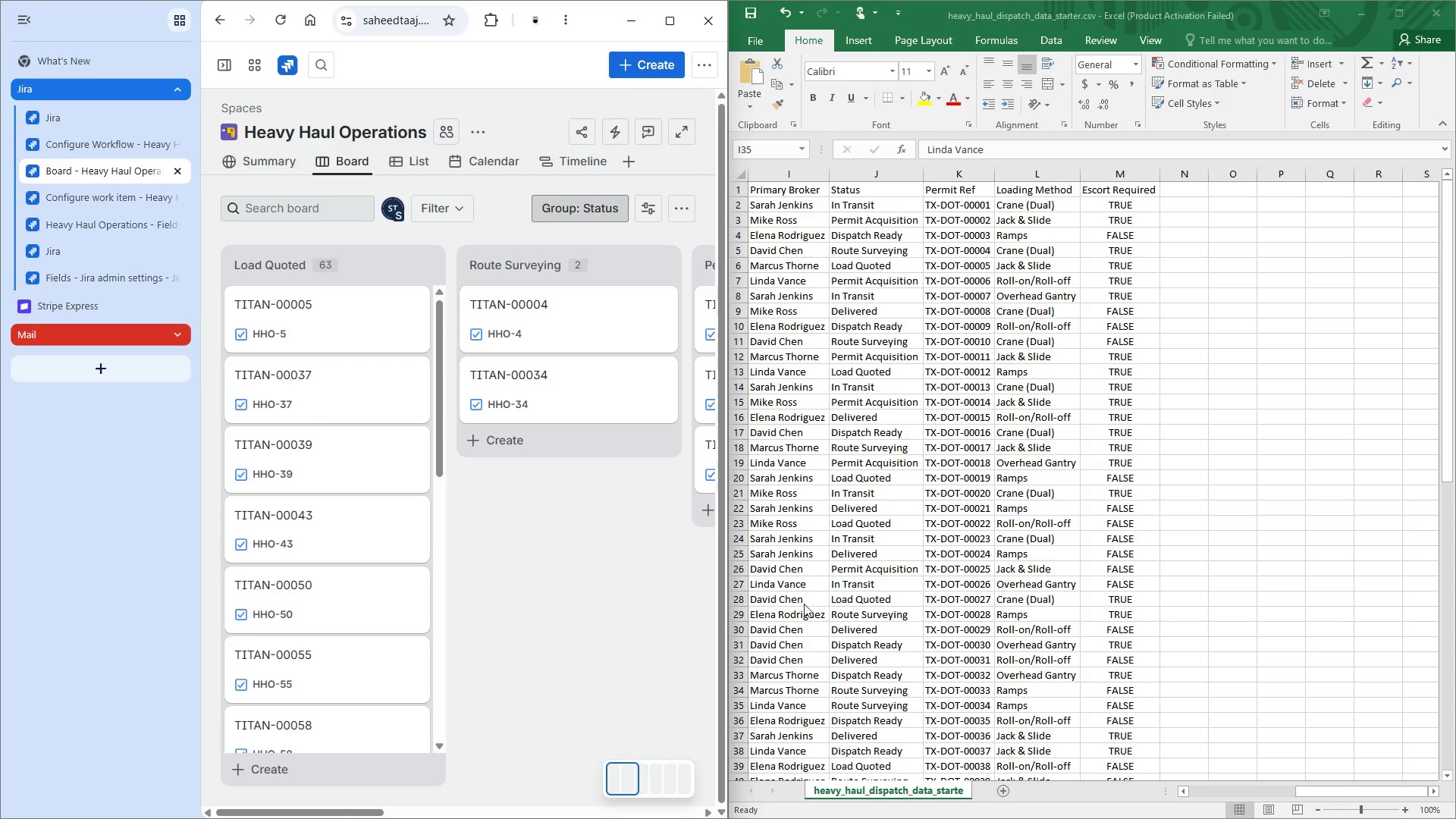 
left_click([799, 611])
 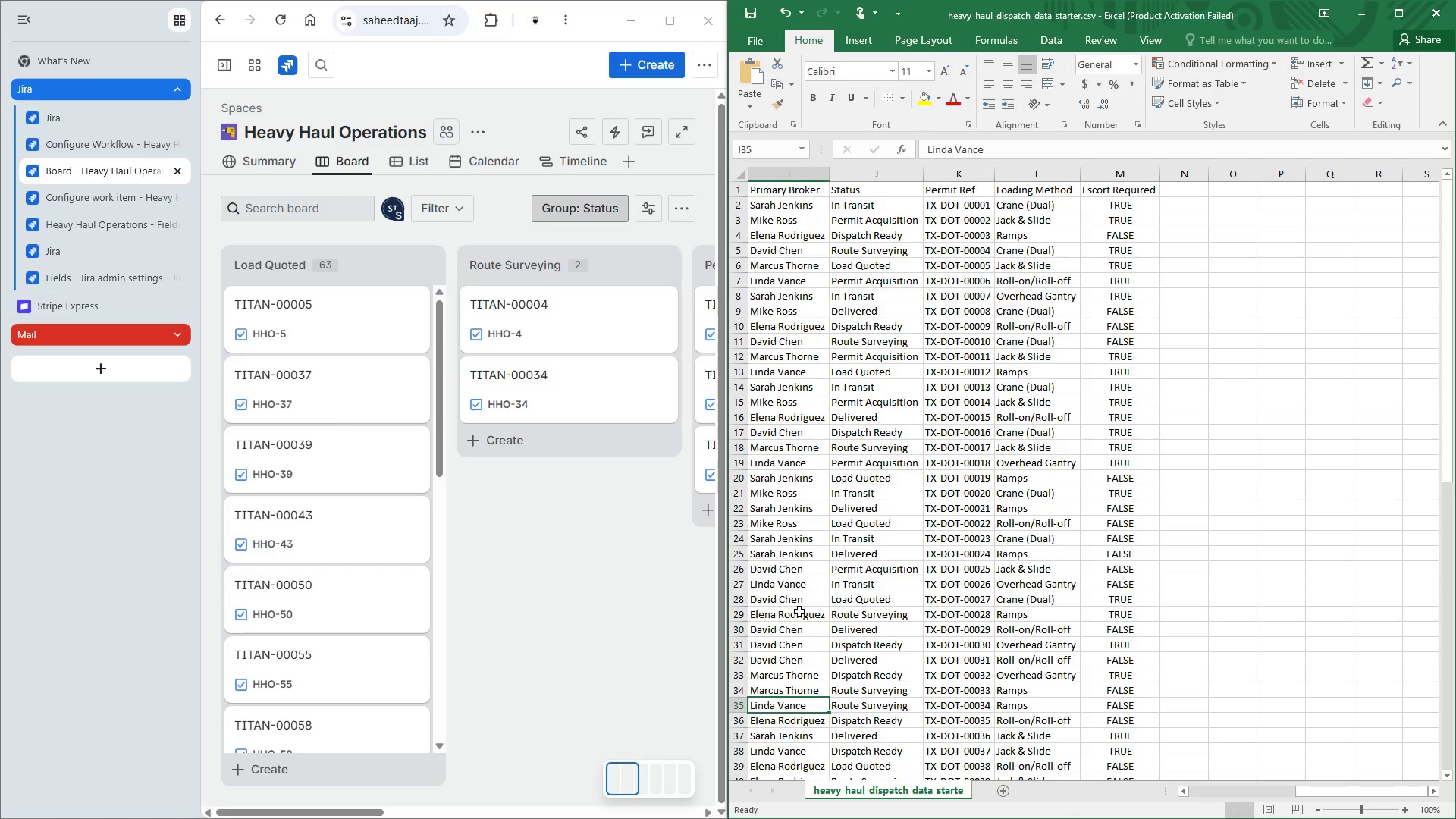 
scroll: coordinate [799, 611], scroll_direction: down, amount: 3.0
 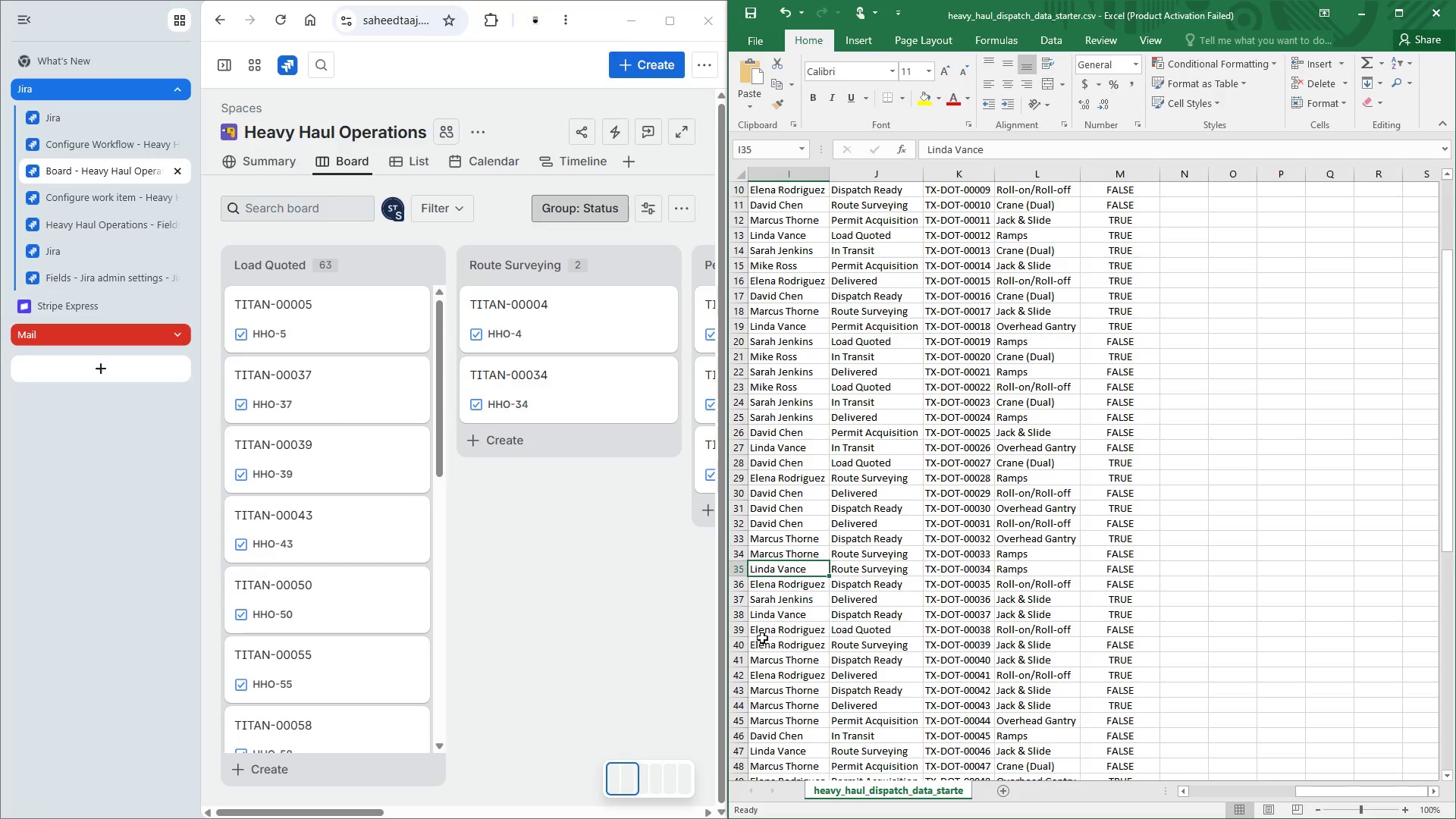 
left_click([760, 618])
 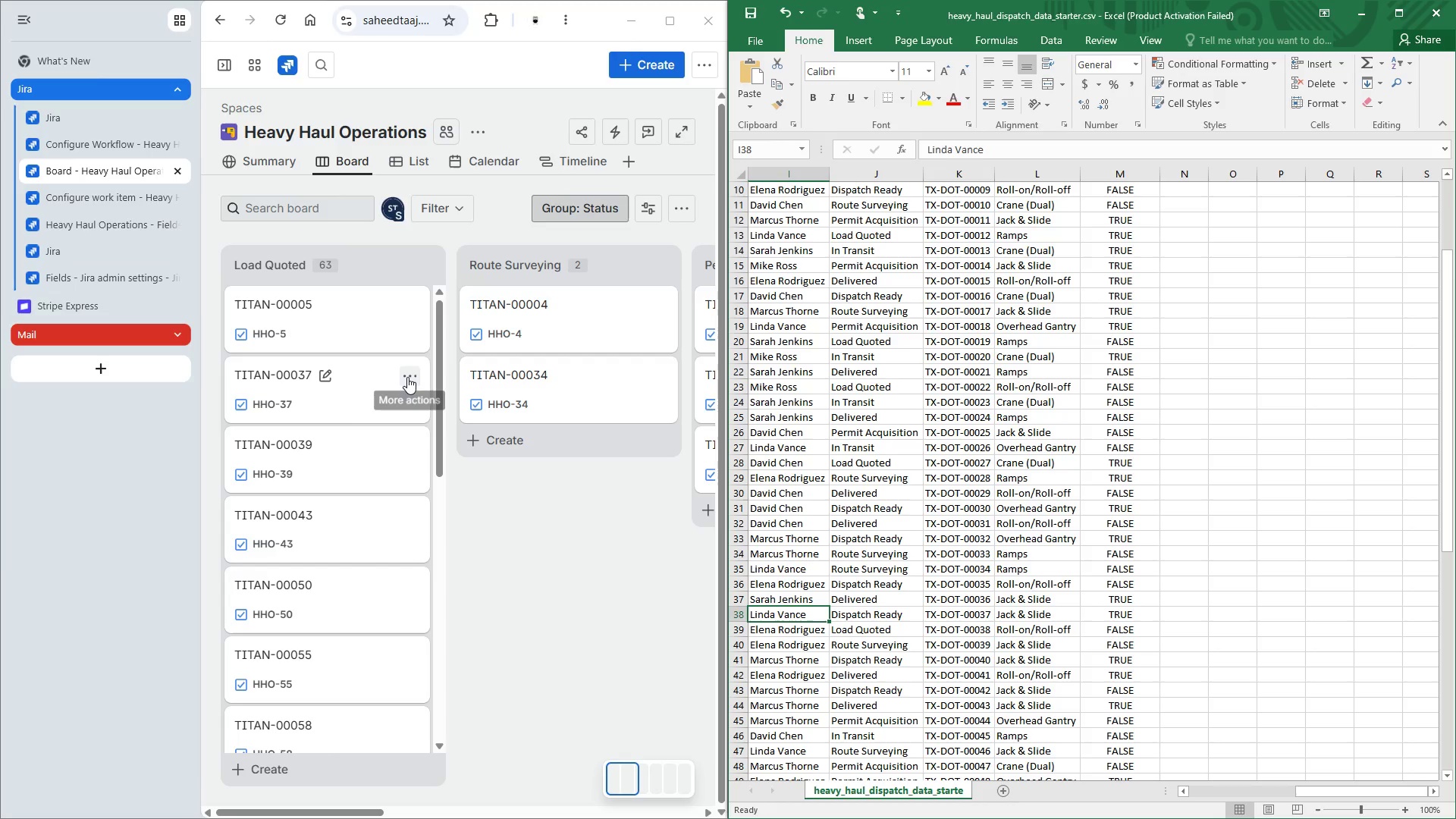 
left_click([407, 377])
 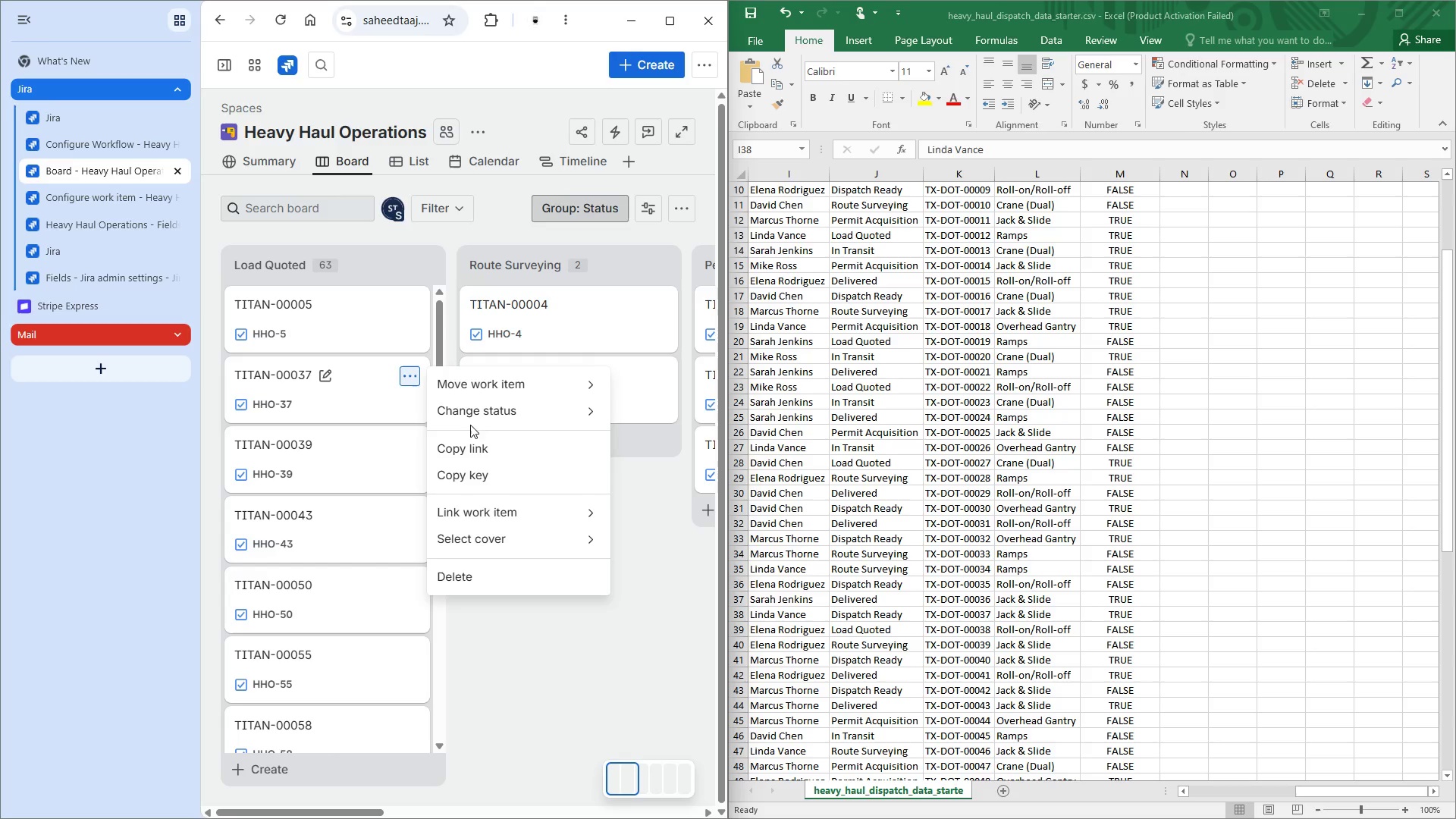 
left_click([469, 416])
 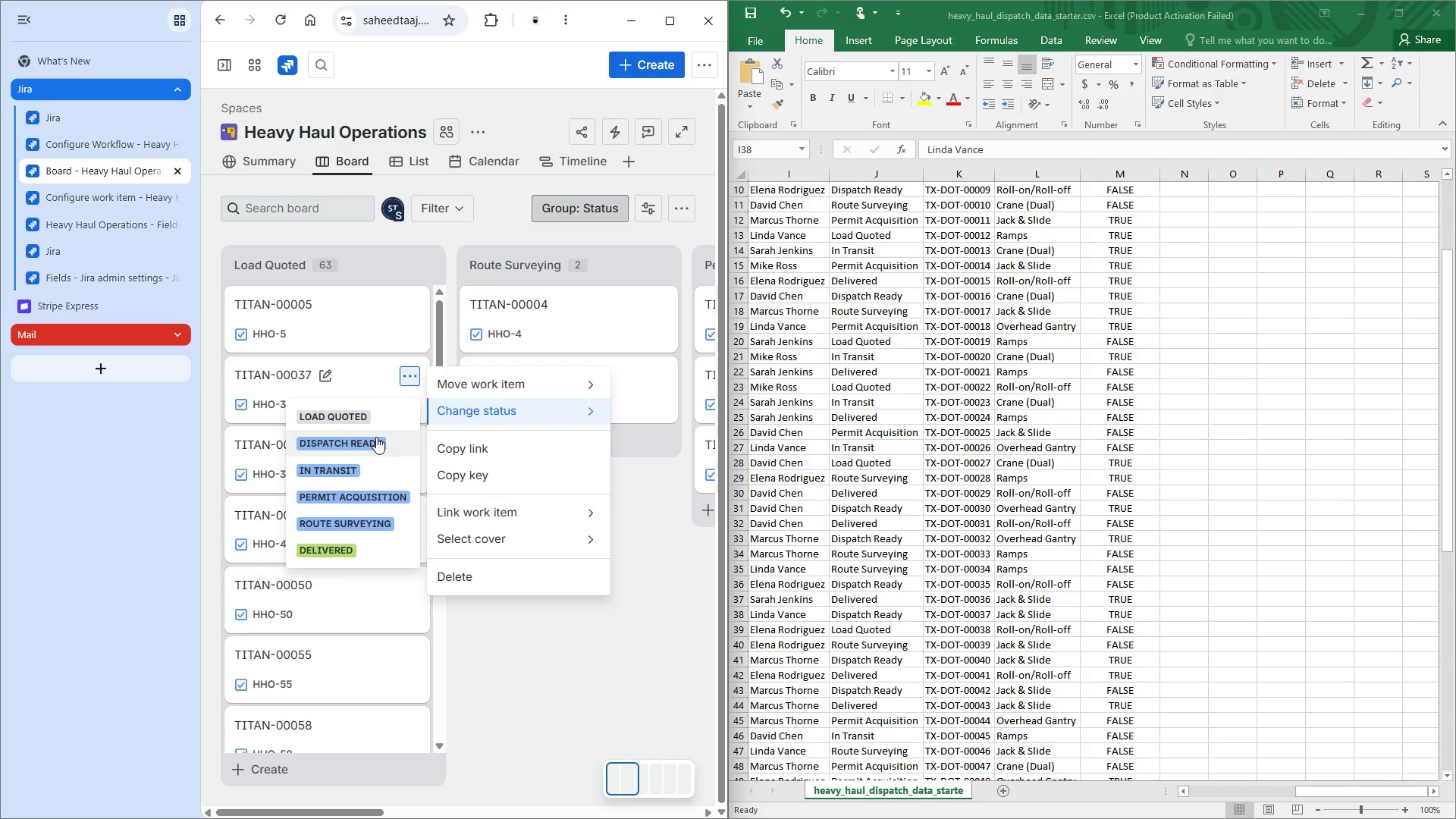 
wait(18.44)
 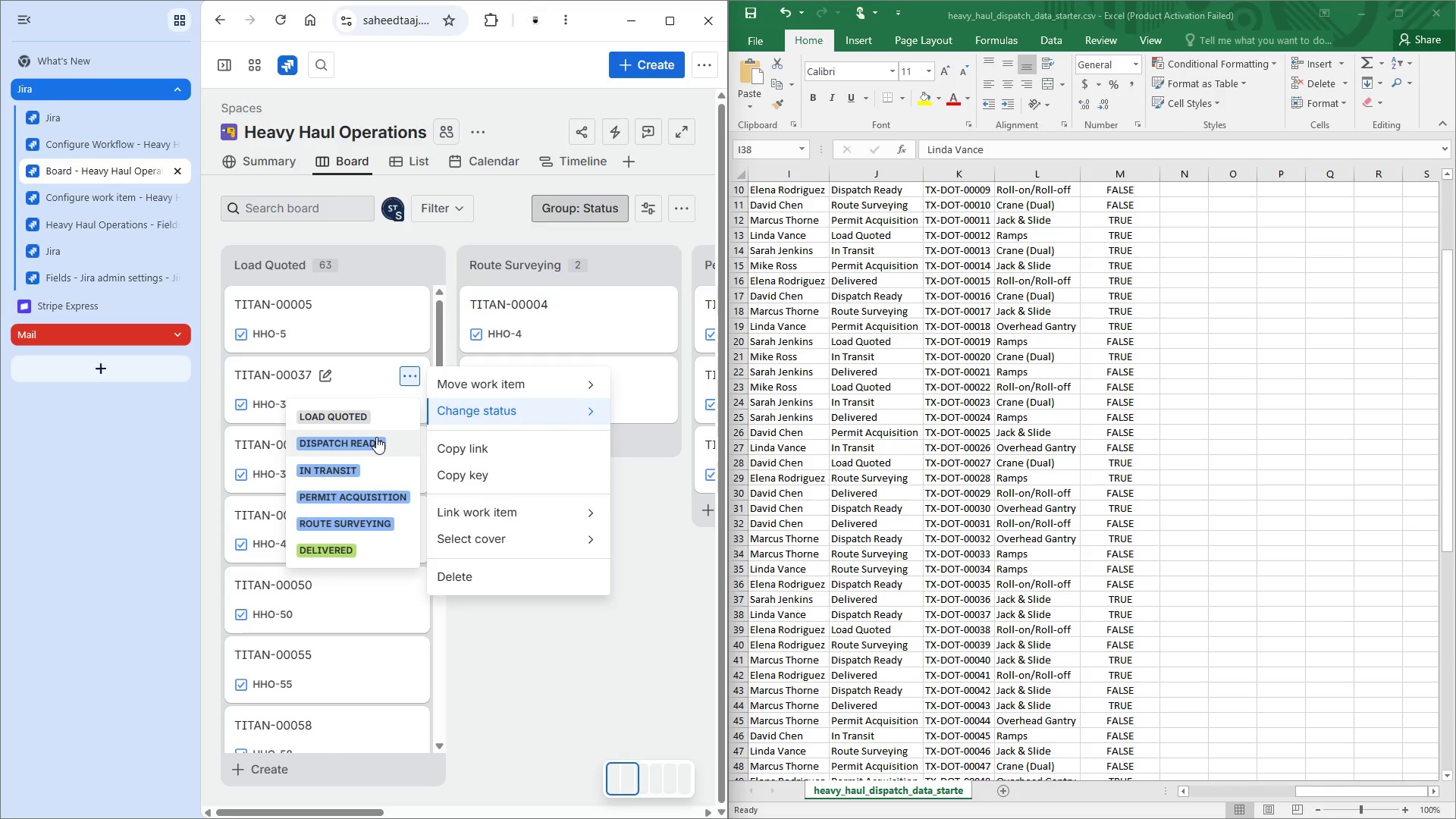 
left_click([376, 439])
 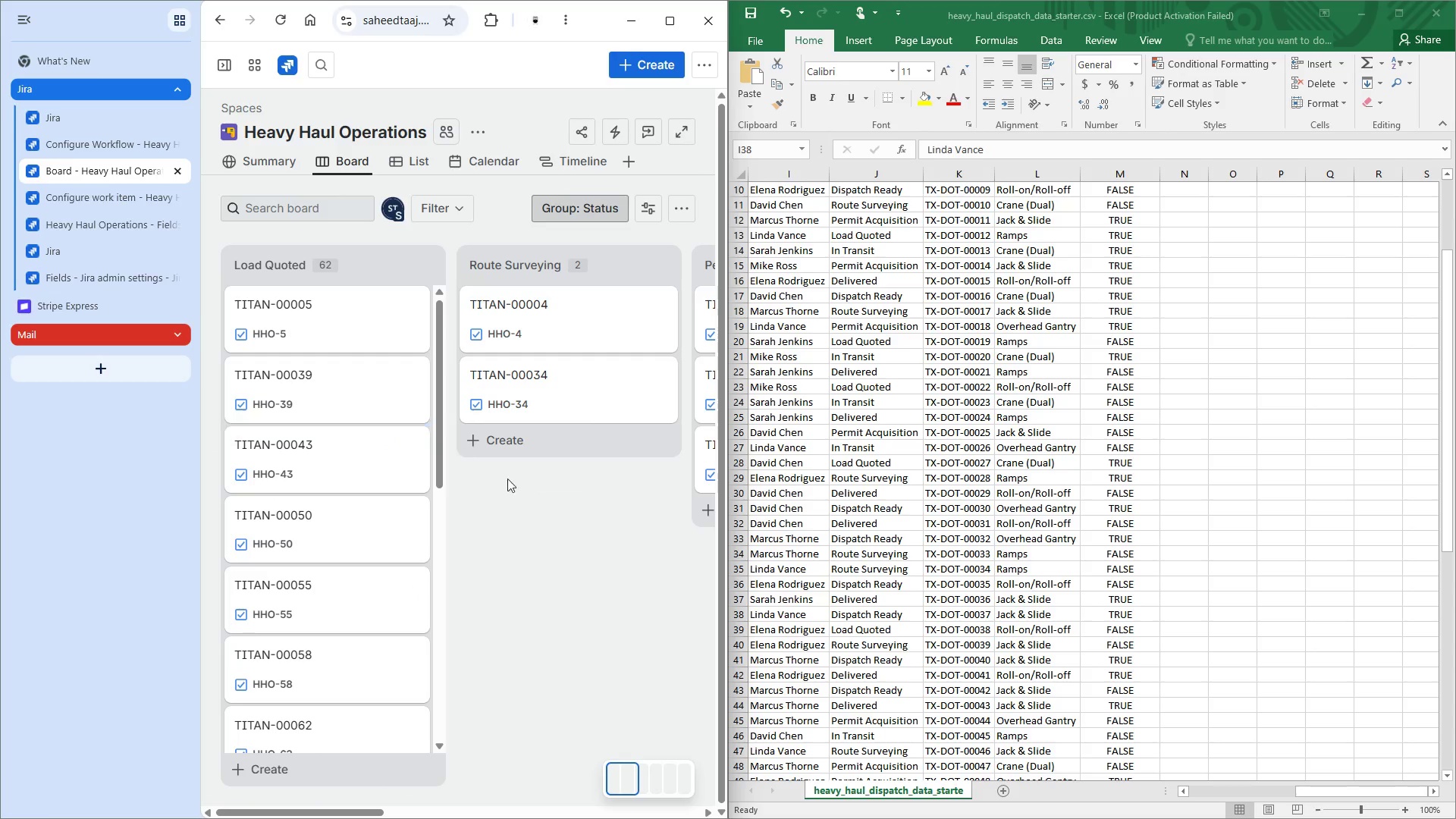 
wait(5.81)
 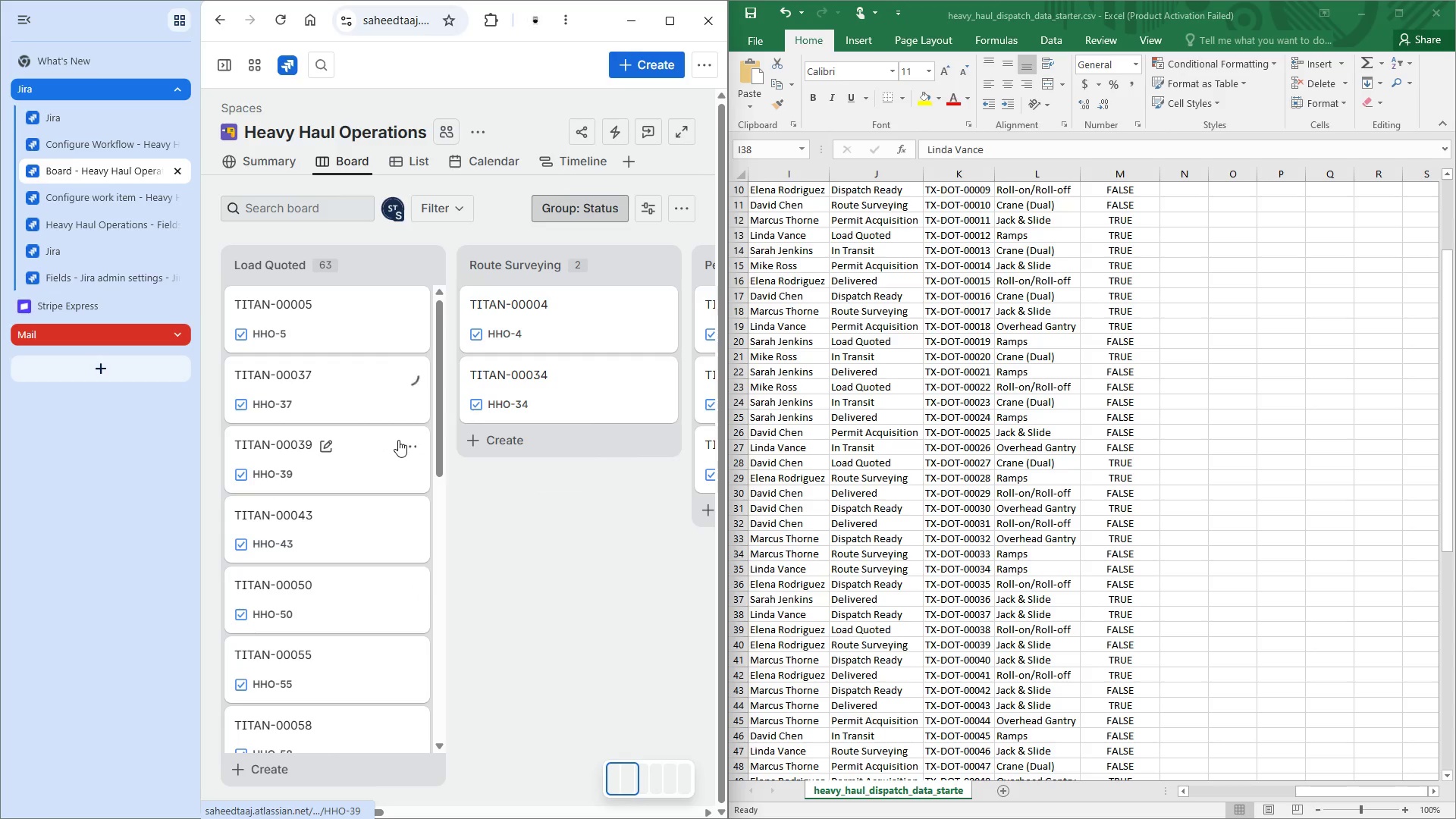 
left_click([767, 645])
 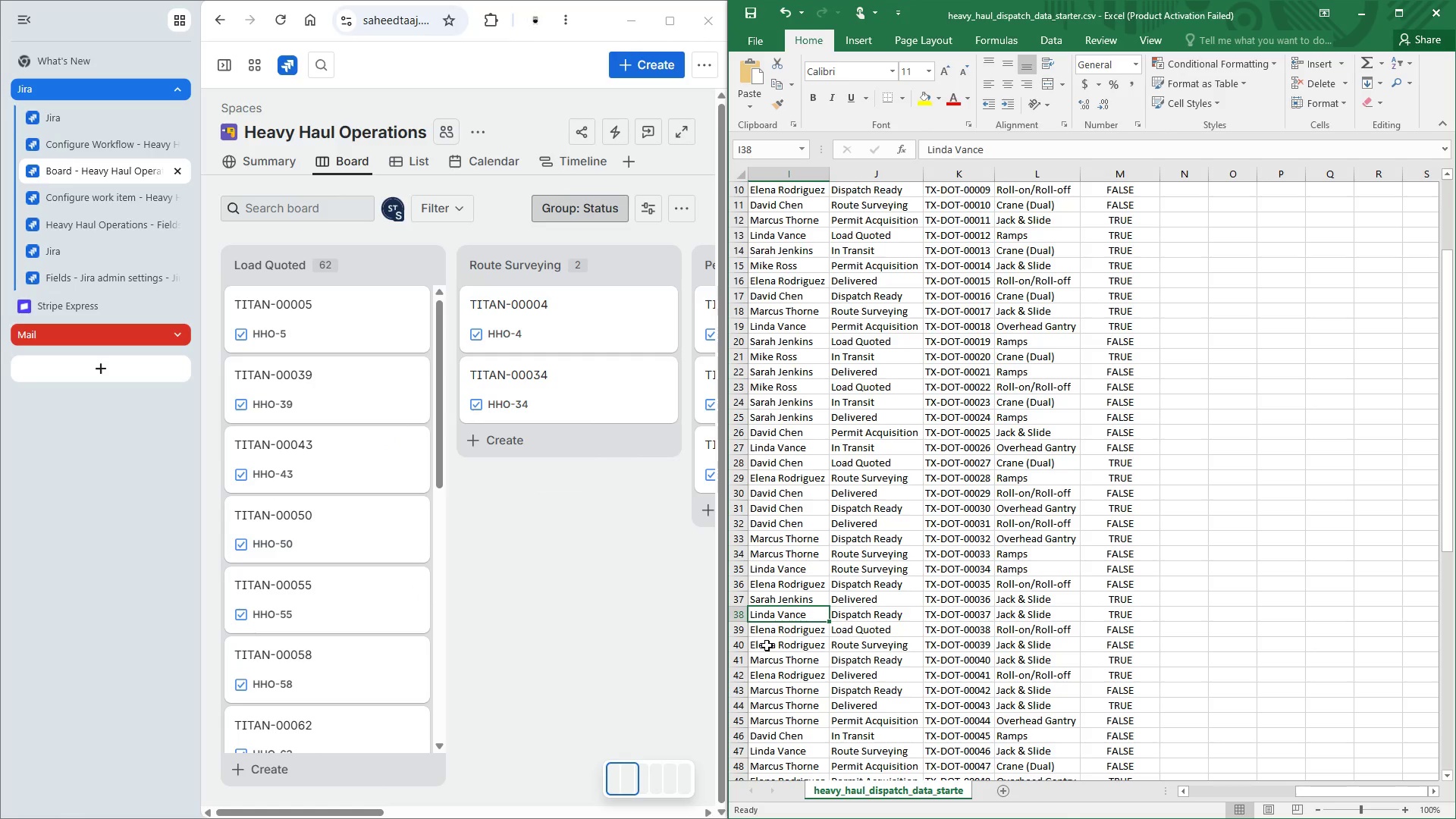 
double_click([767, 645])
 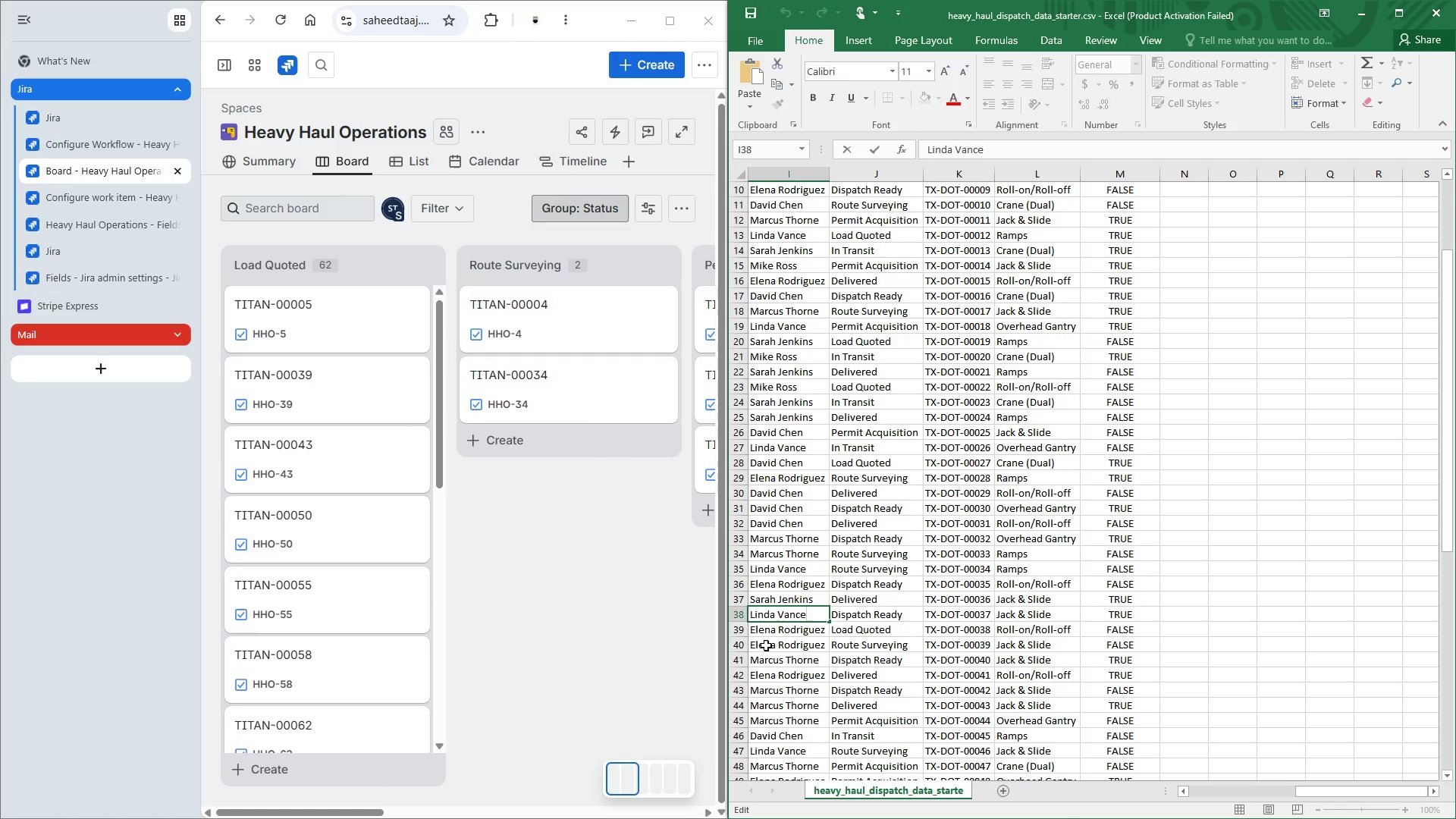 
left_click([766, 645])
 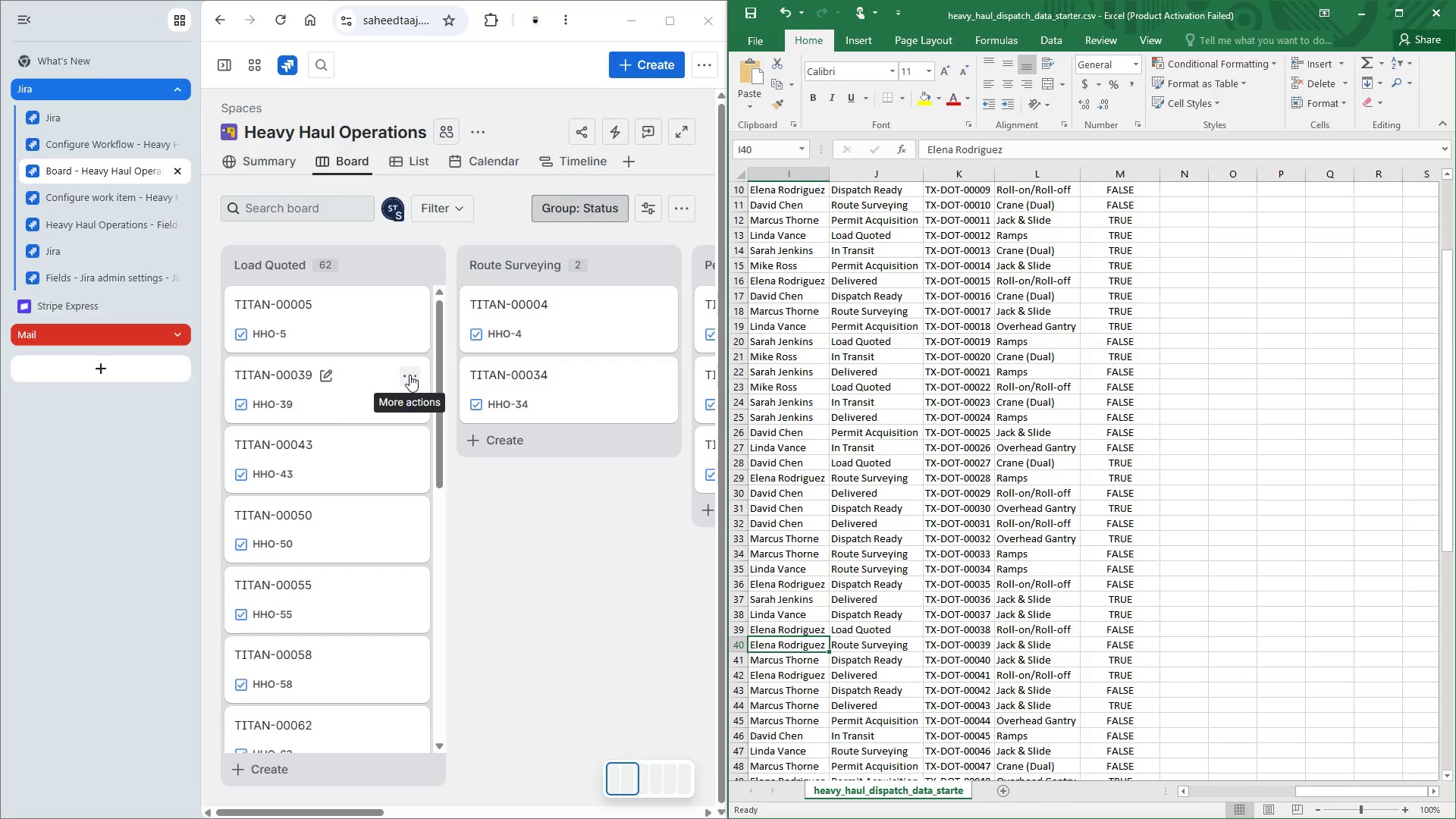 
wait(6.03)
 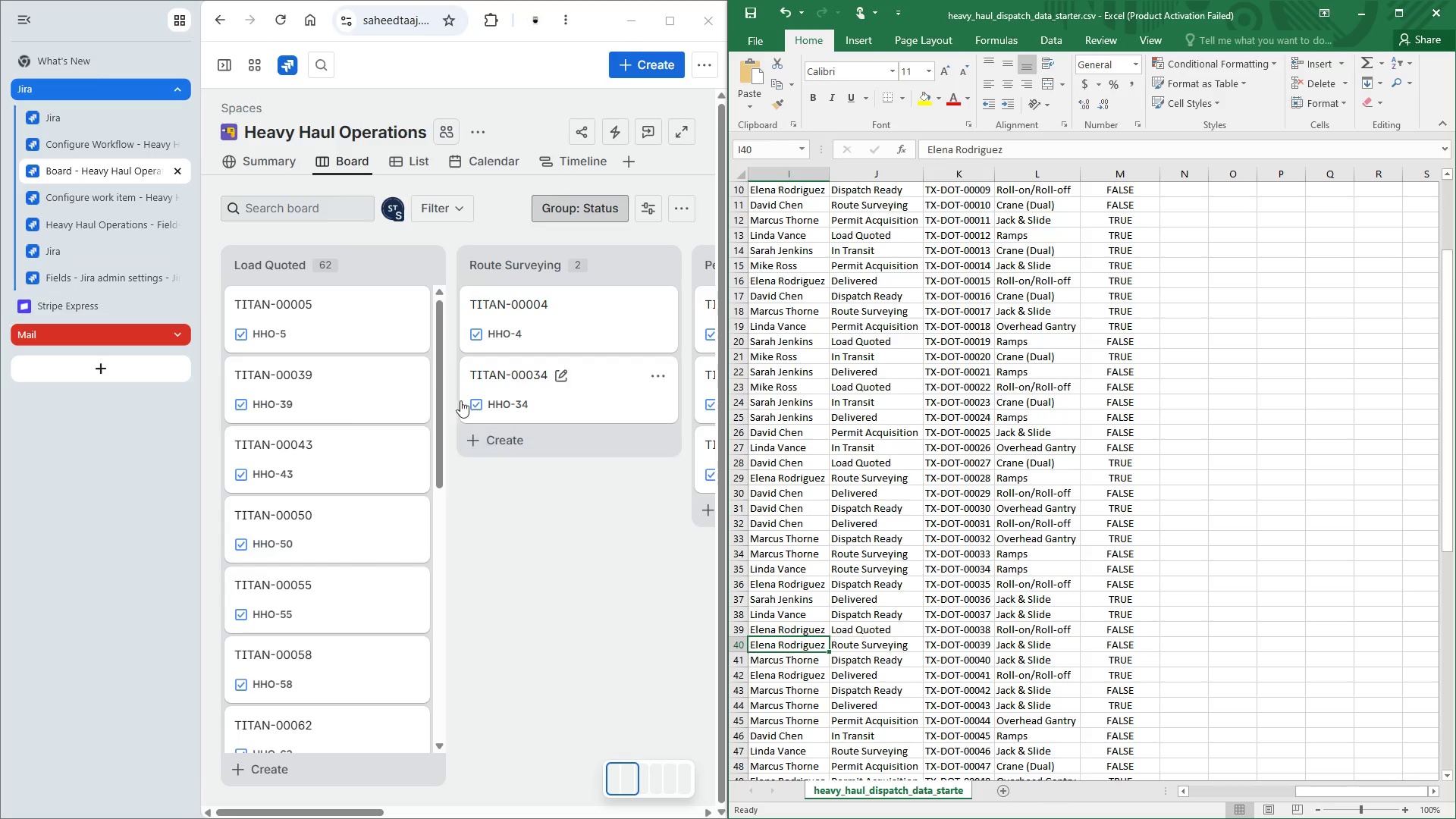 
left_click([410, 375])
 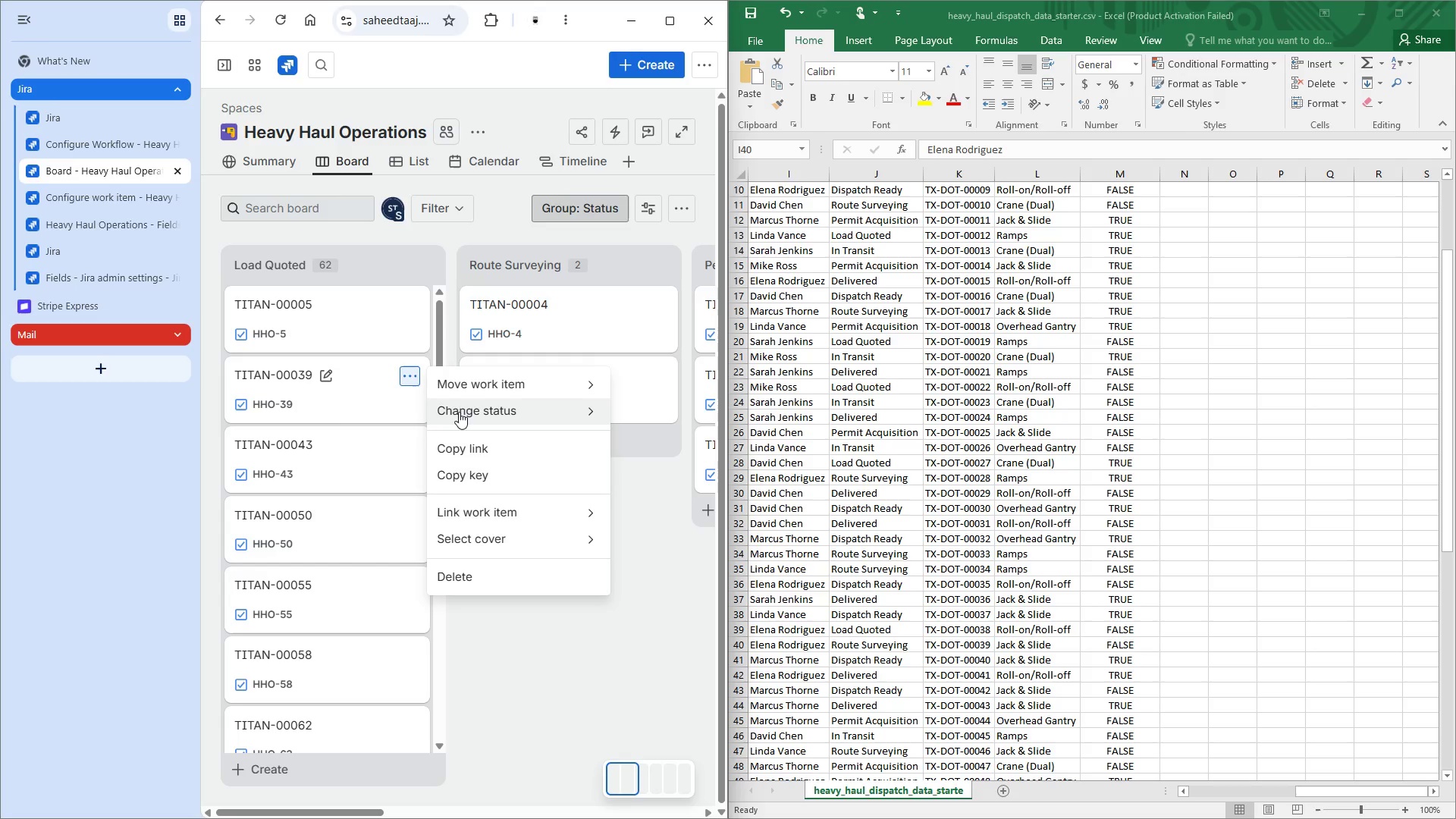 
wait(6.98)
 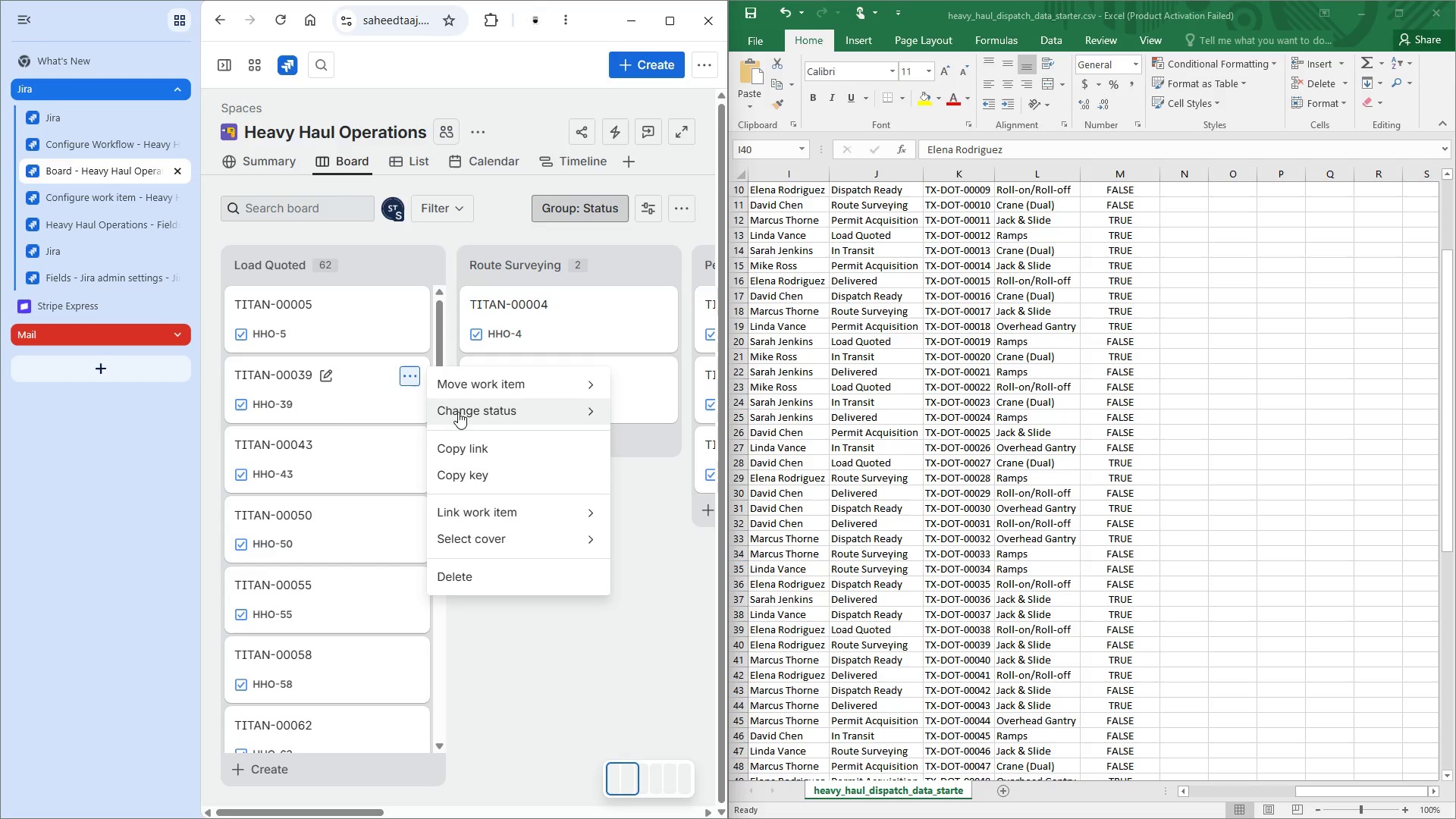 
left_click([459, 412])
 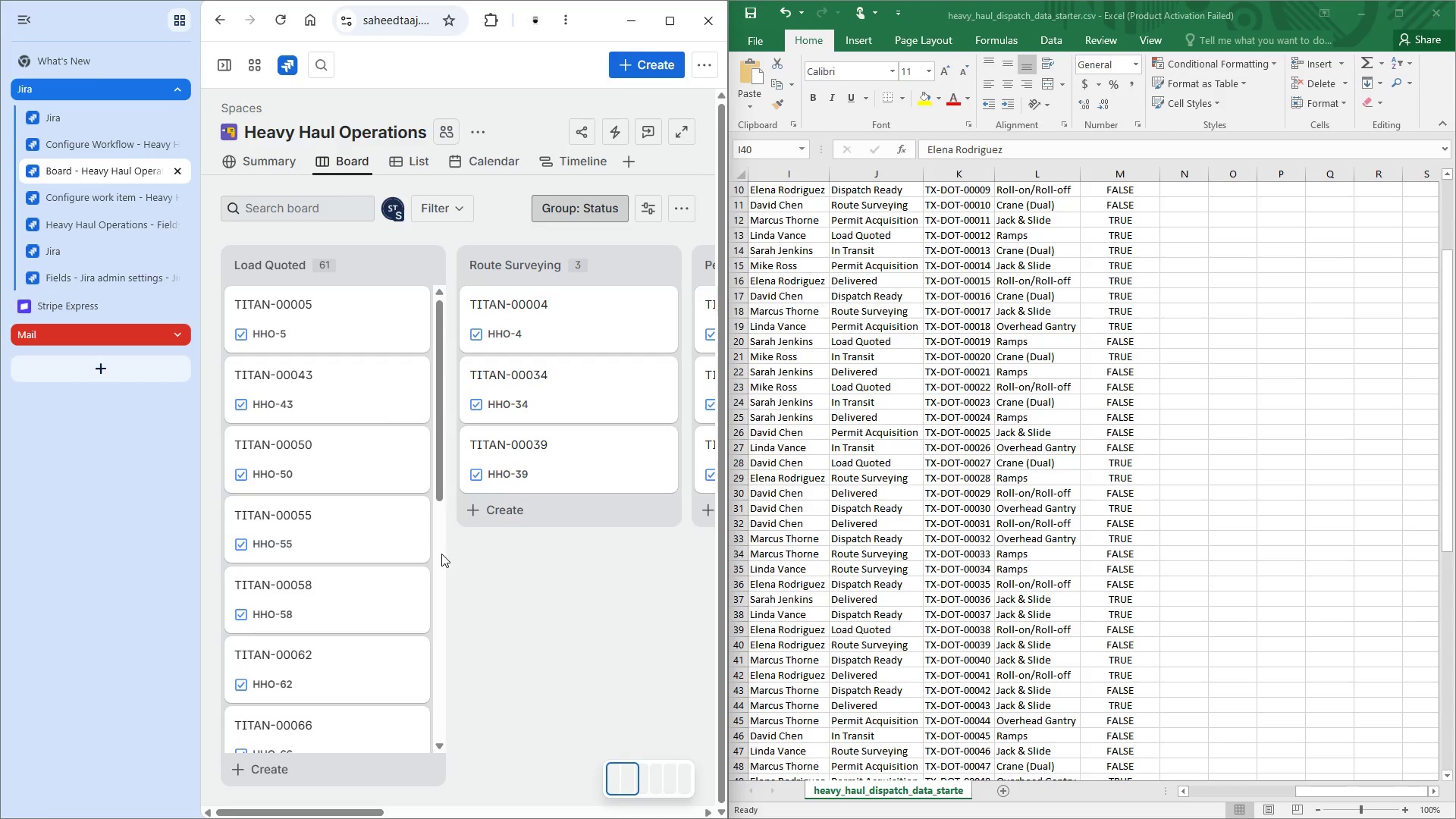 
wait(15.95)
 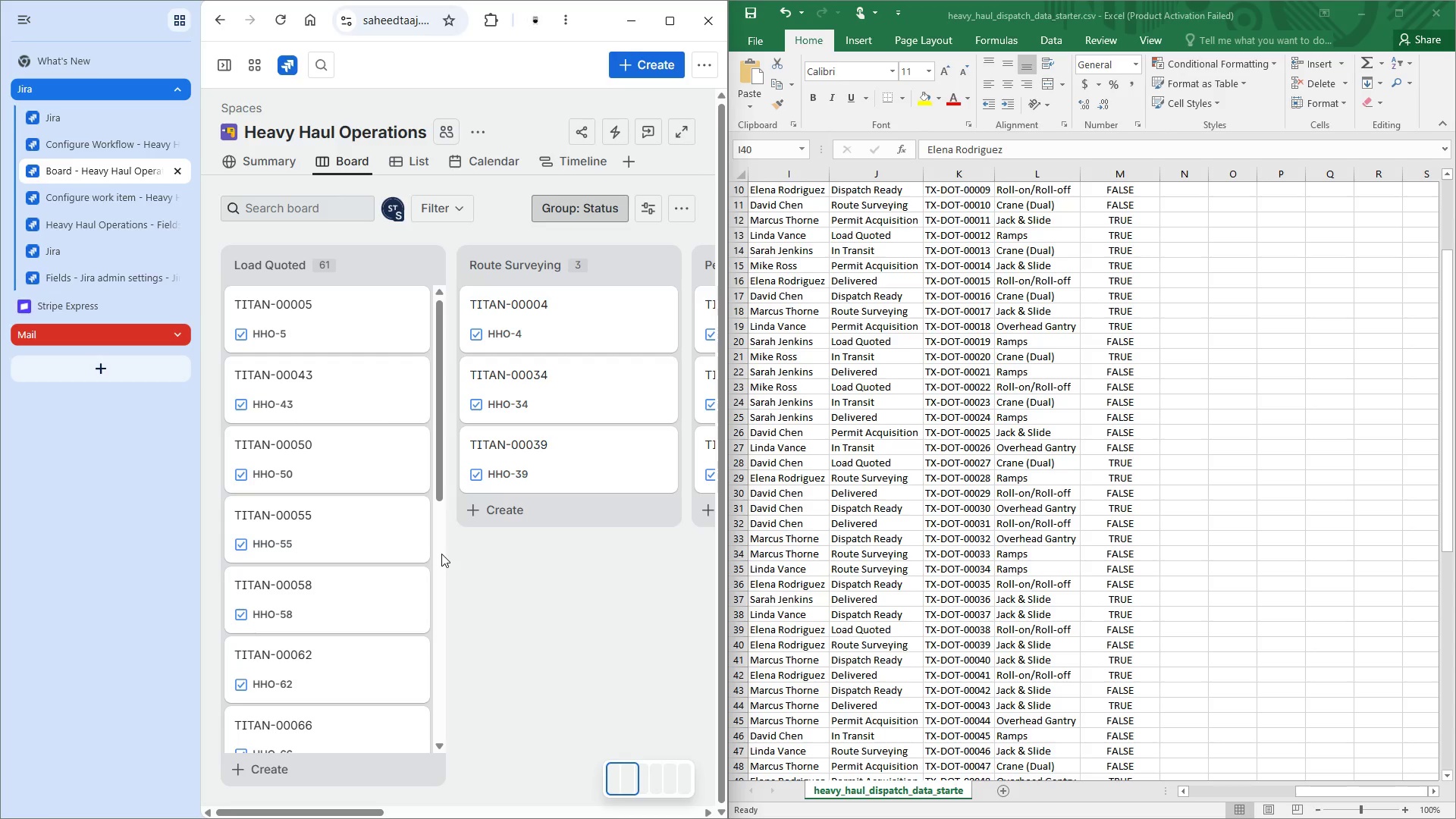 
left_click([811, 648])
 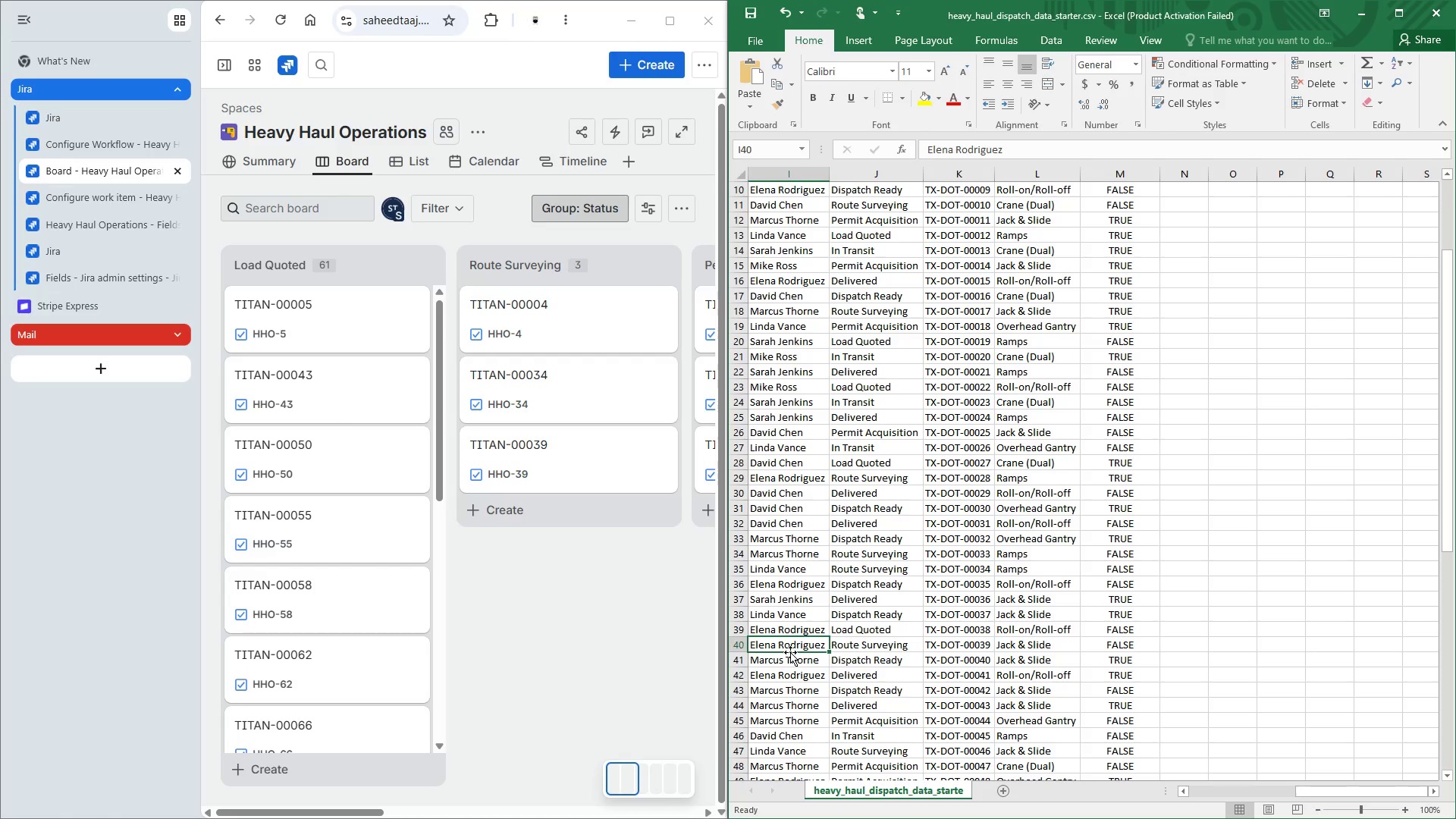 
wait(6.91)
 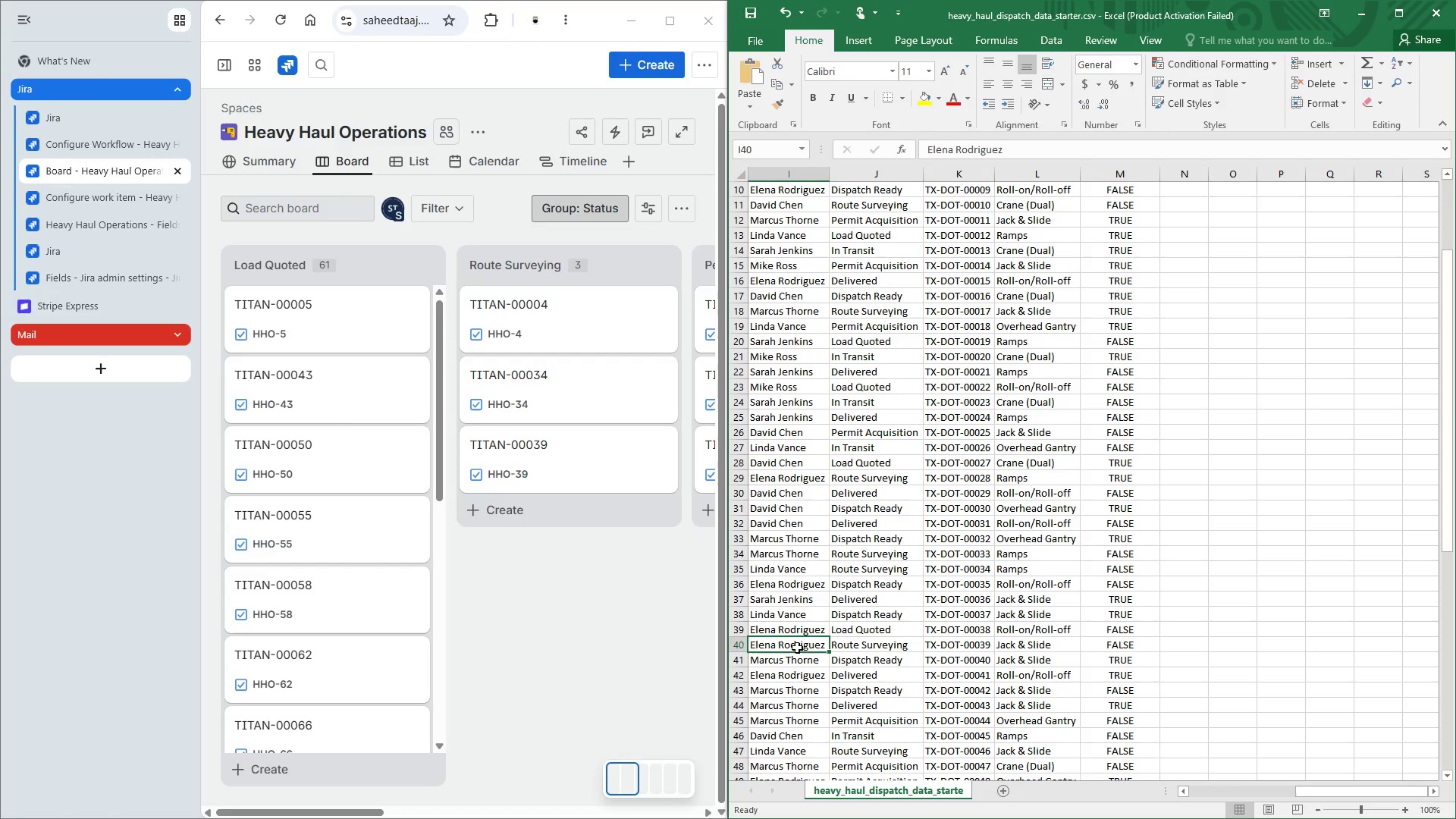 
left_click([780, 711])
 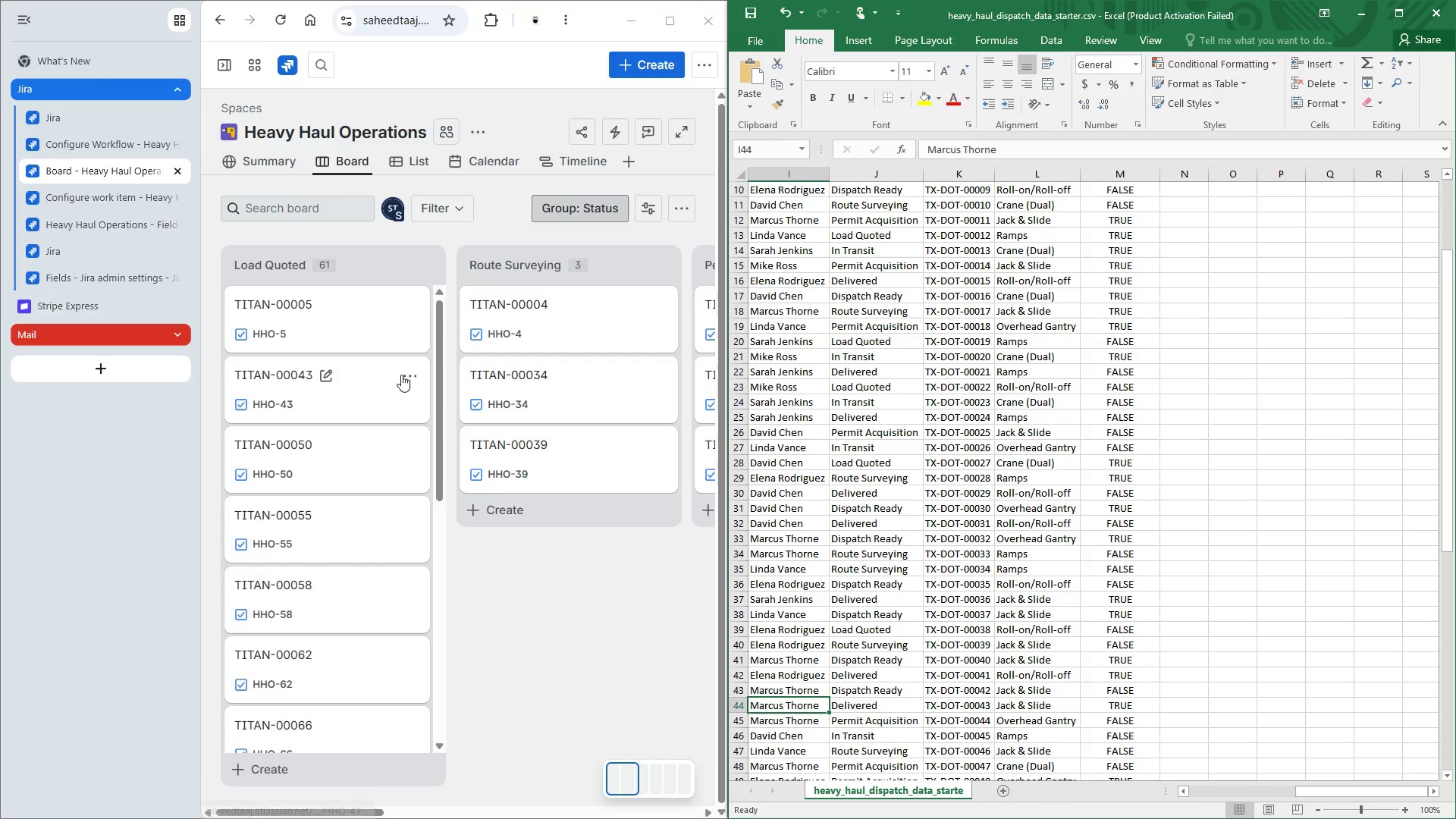 
wait(5.05)
 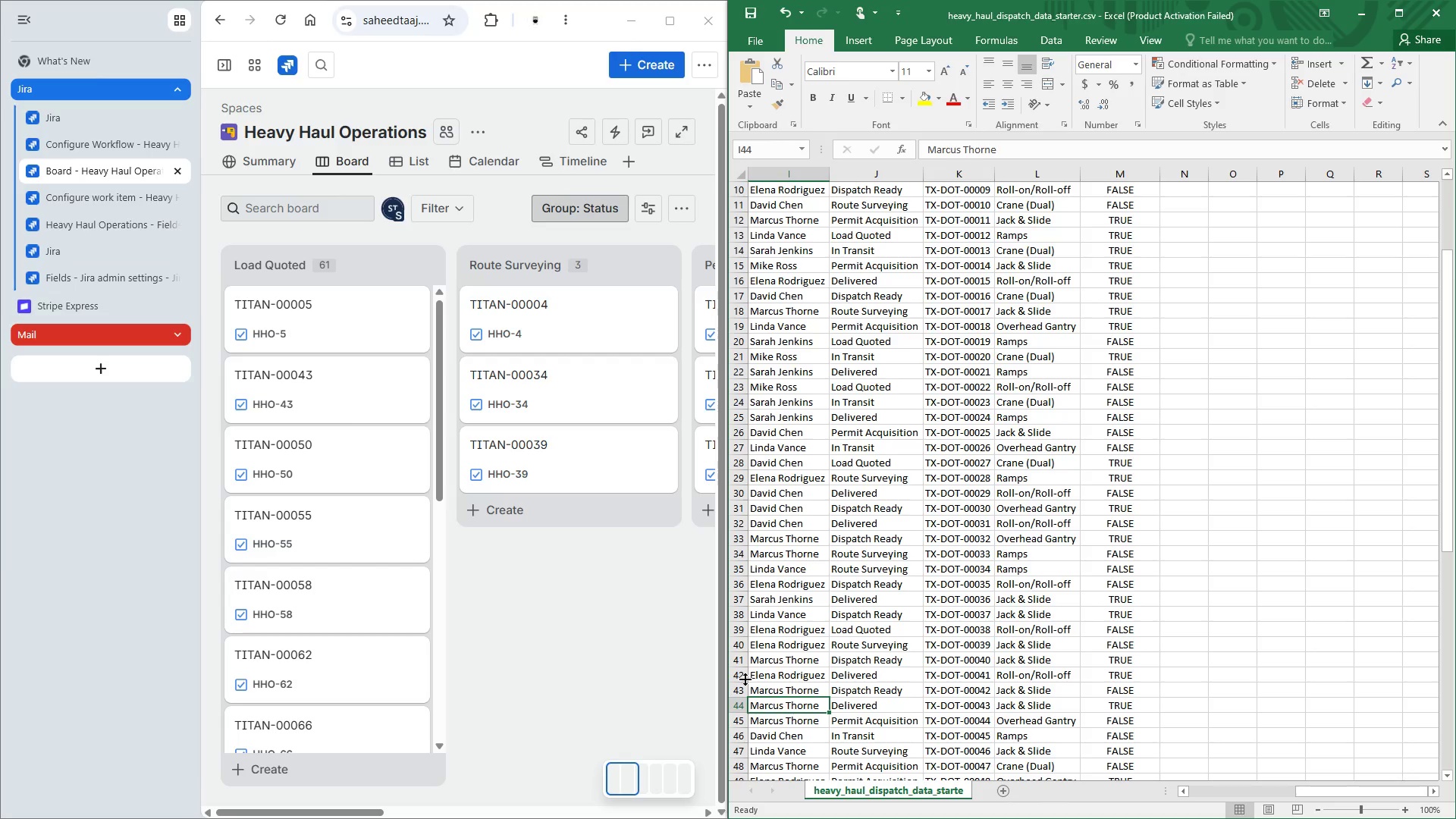 
left_click([406, 373])
 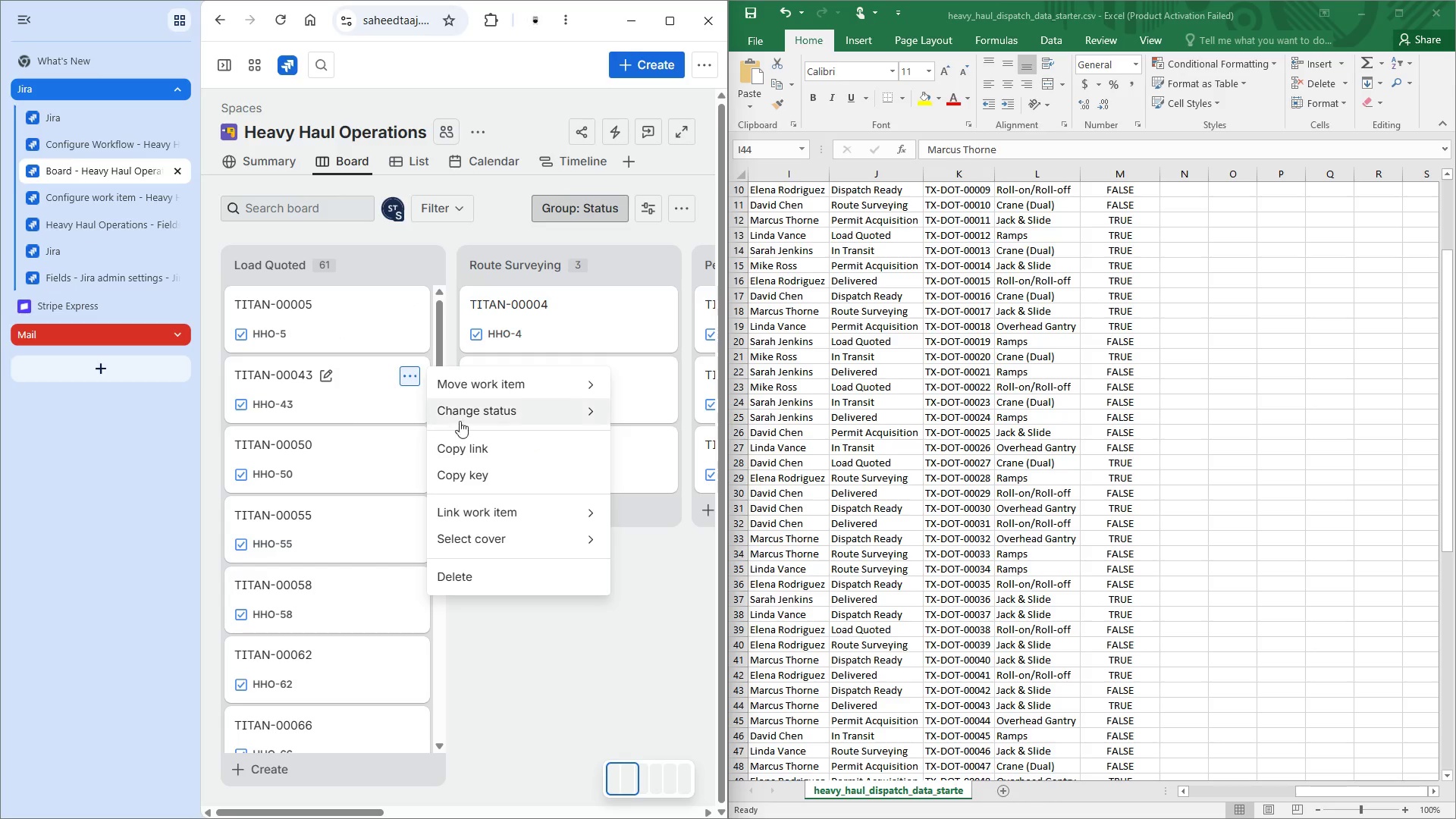 
left_click([480, 404])
 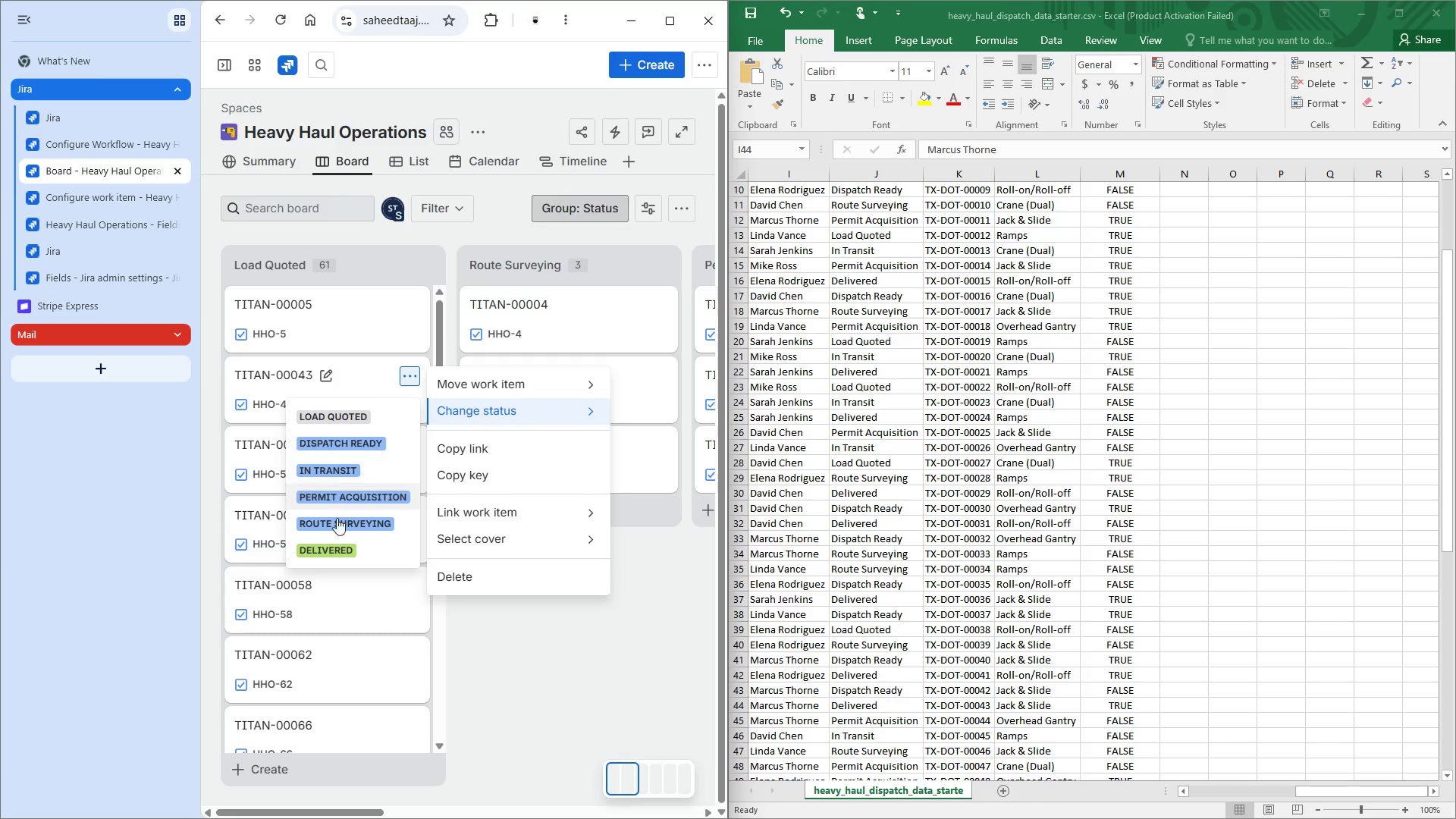 
left_click([329, 551])
 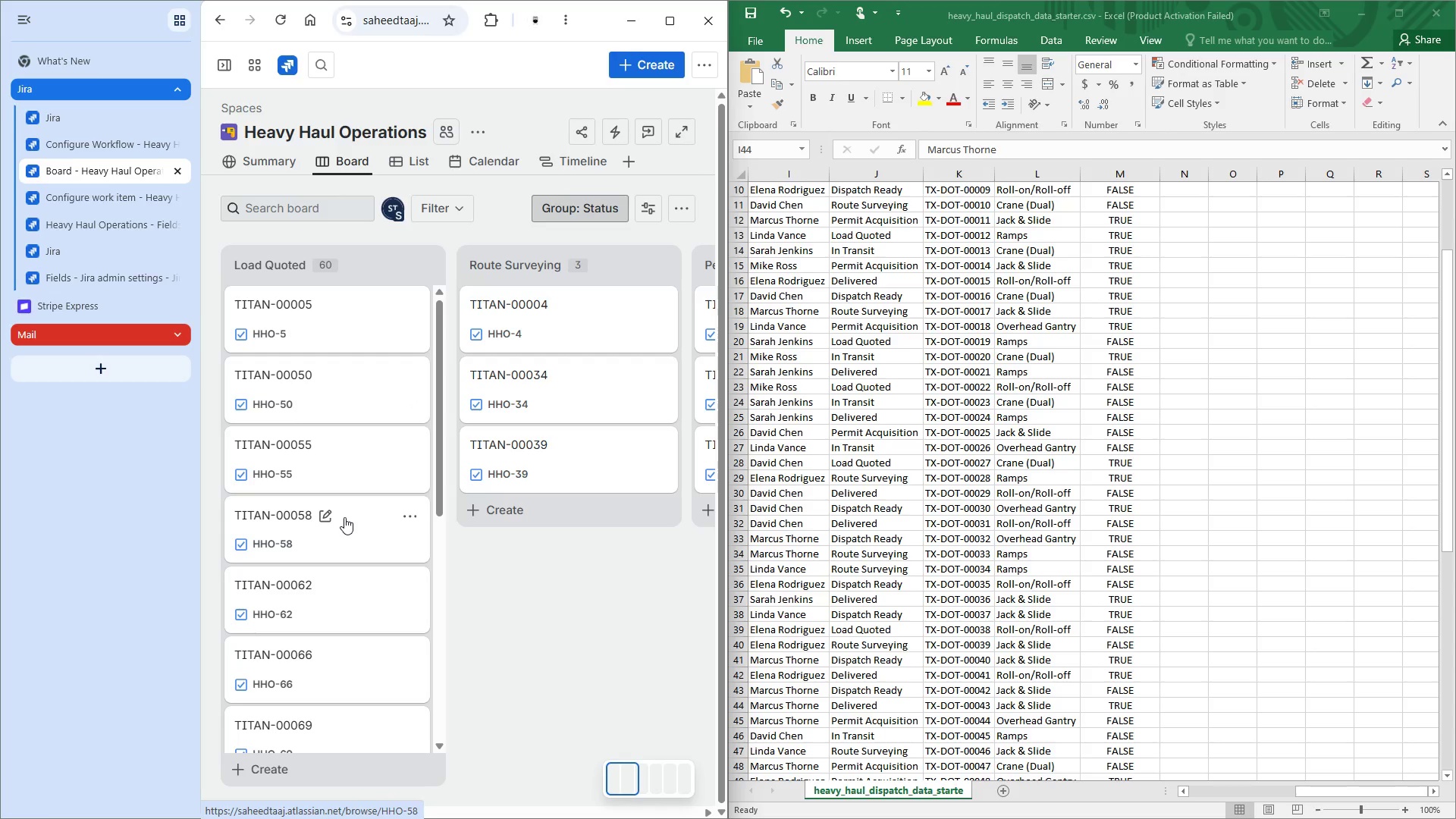 
left_click([847, 640])
 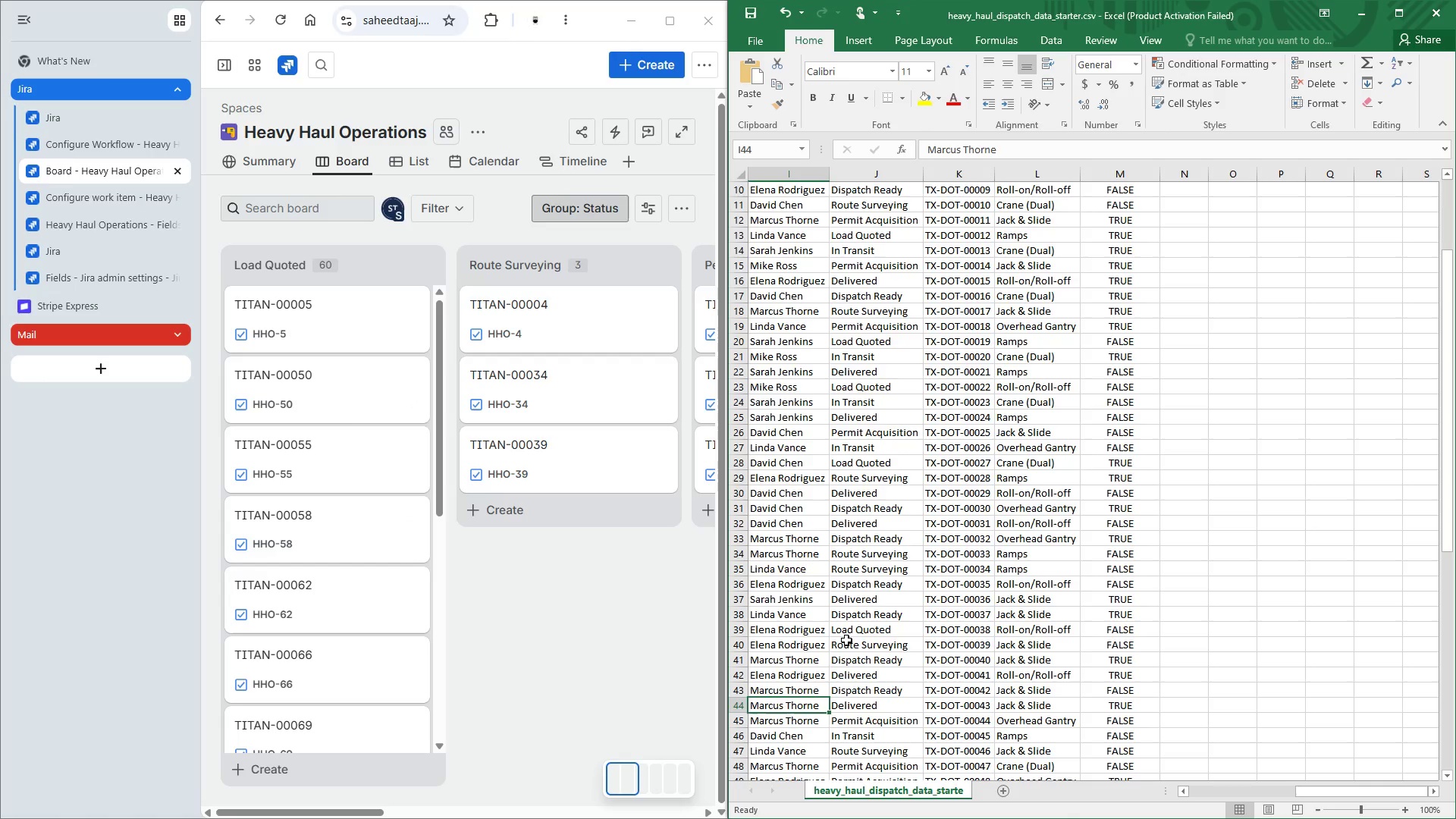 
scroll: coordinate [843, 635], scroll_direction: down, amount: 5.0
 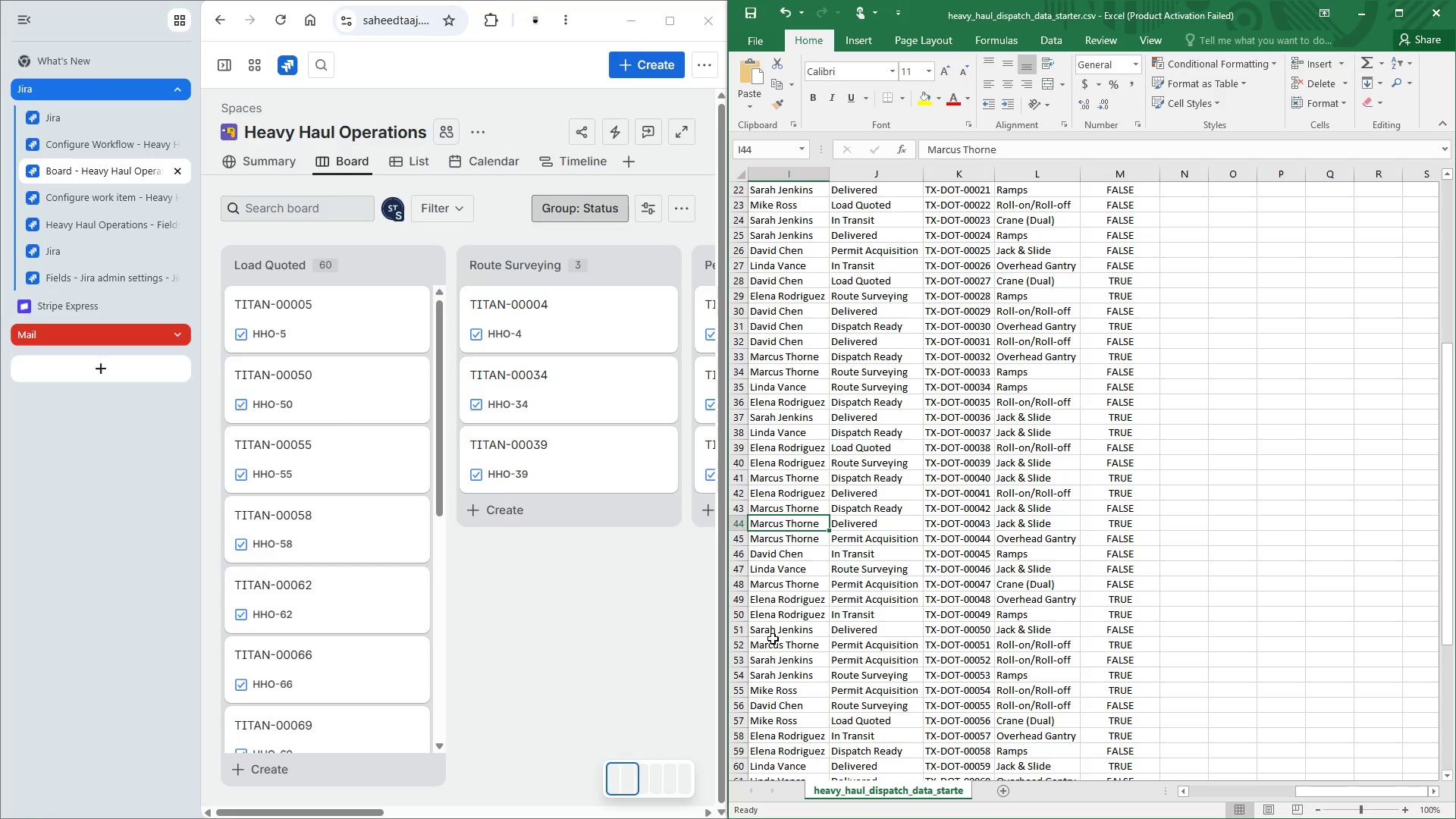 
left_click([773, 635])
 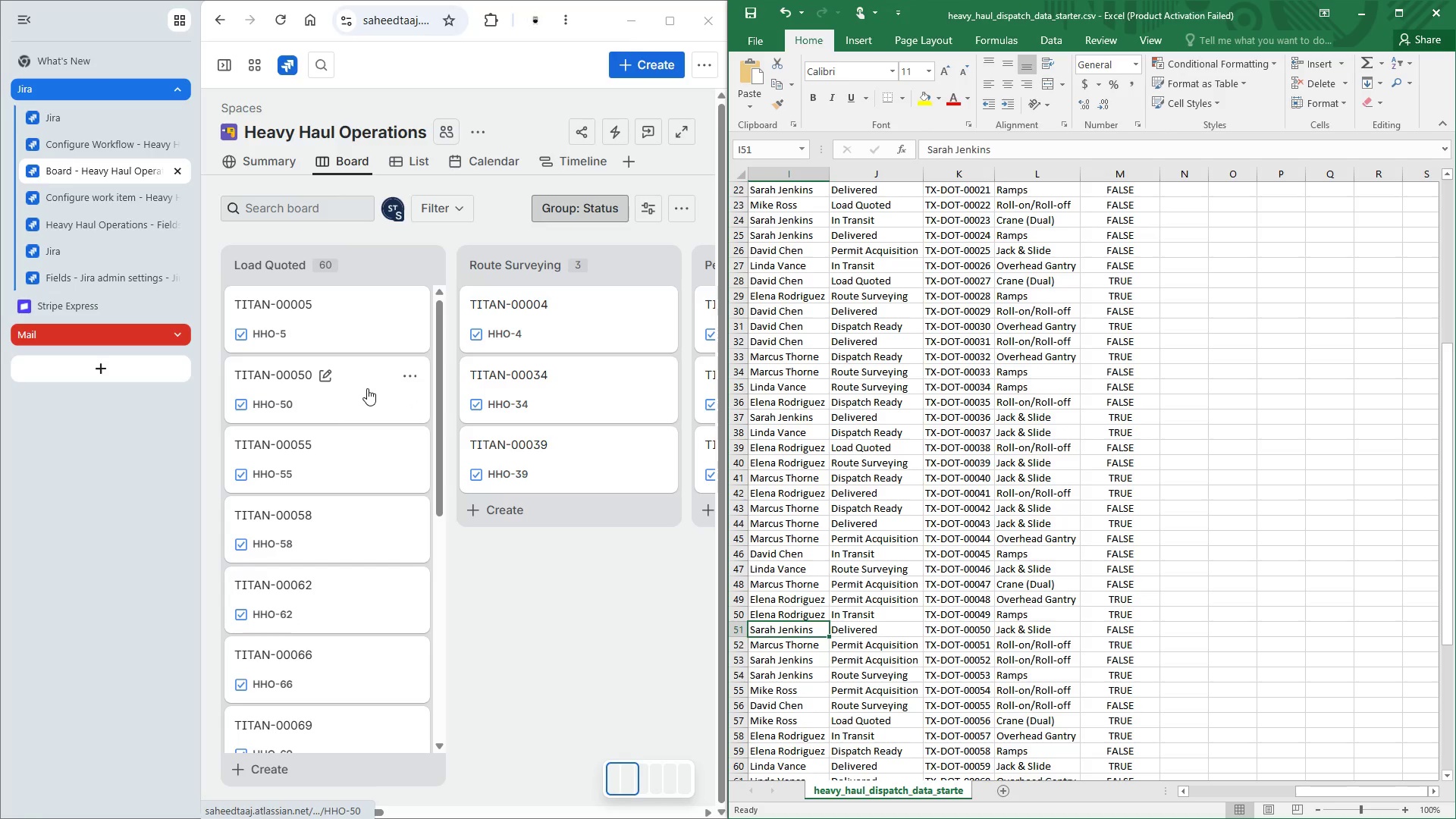 
left_click([410, 374])
 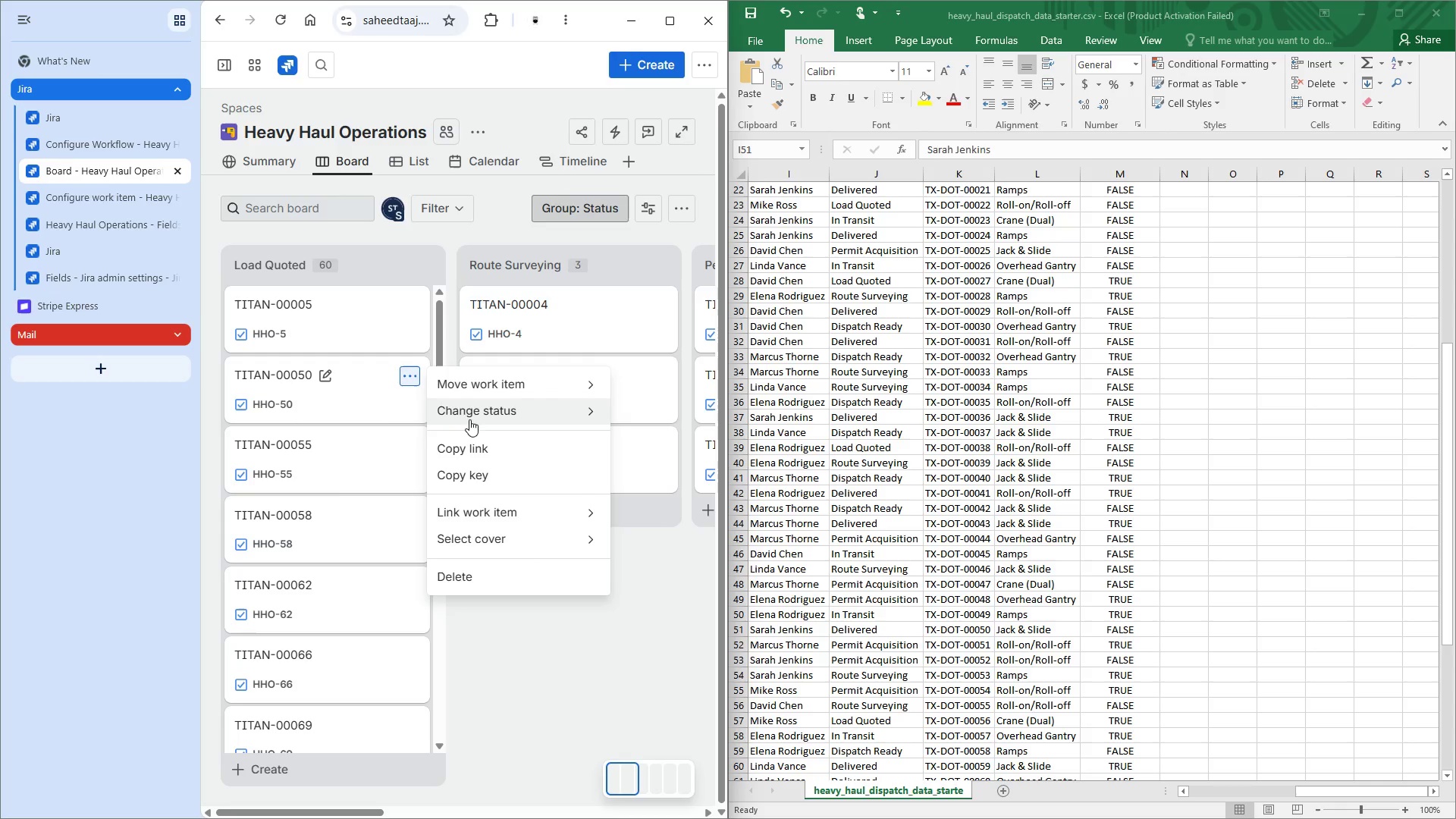 
left_click([472, 406])
 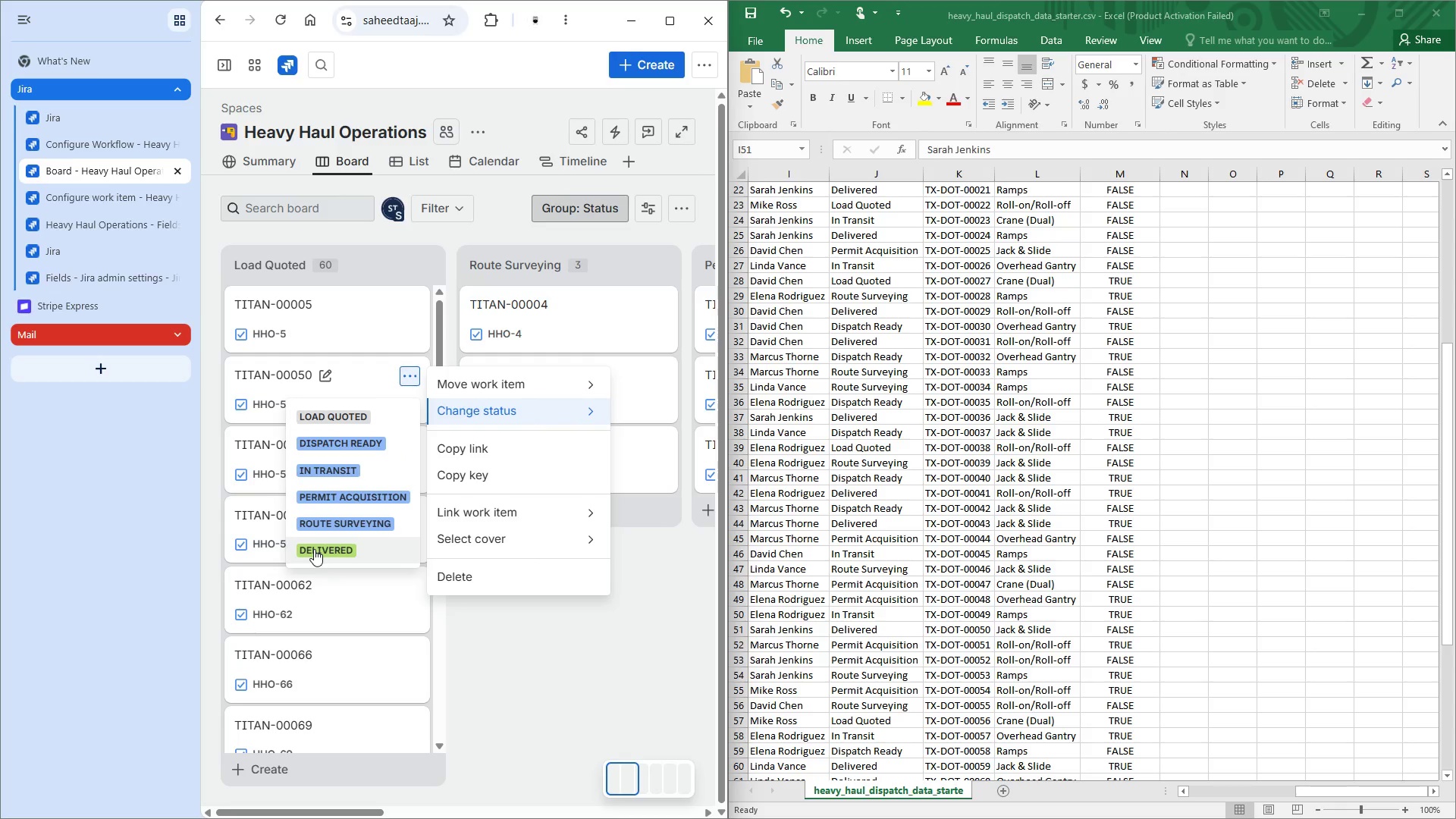 
wait(6.55)
 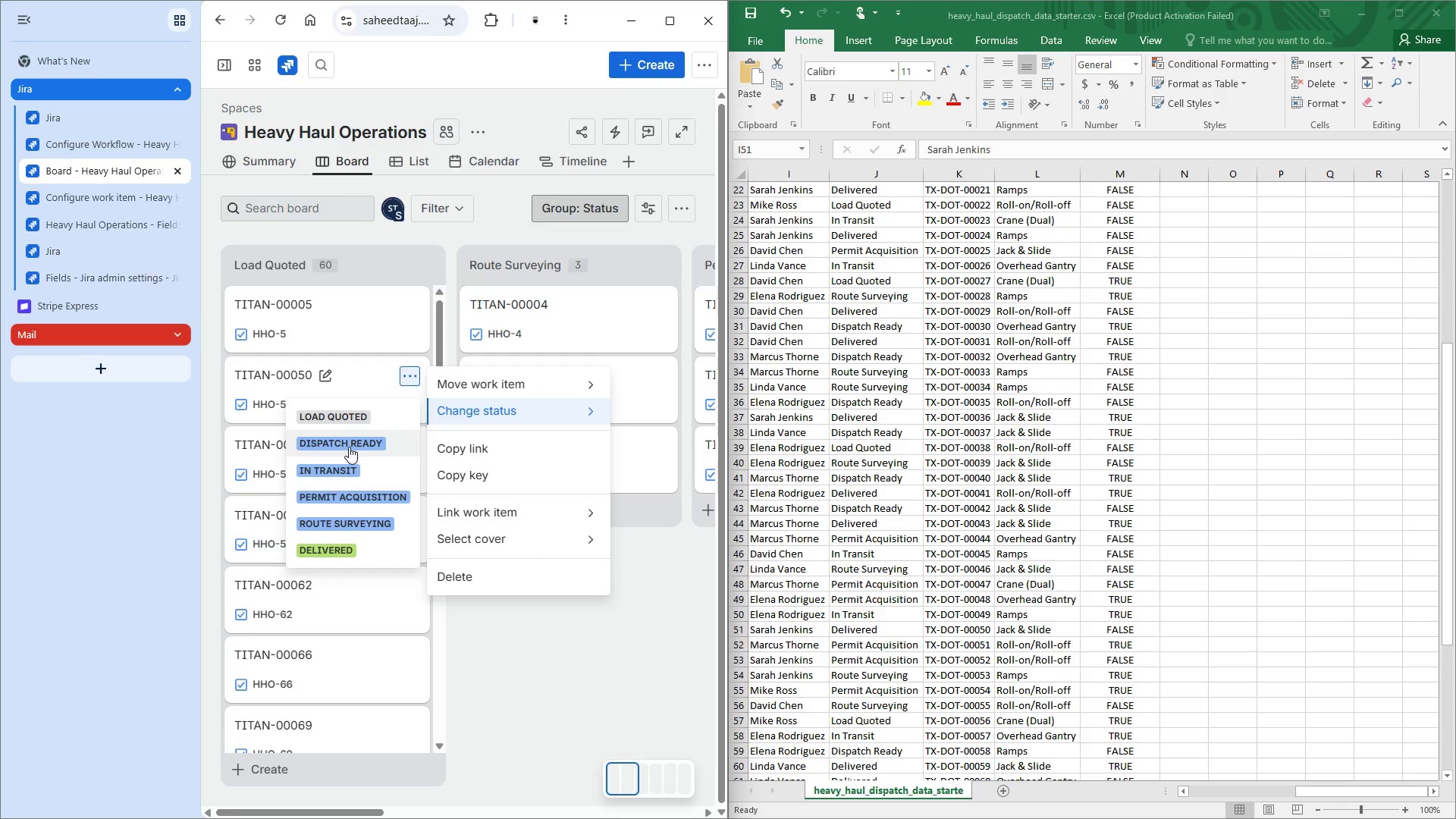 
left_click([314, 549])
 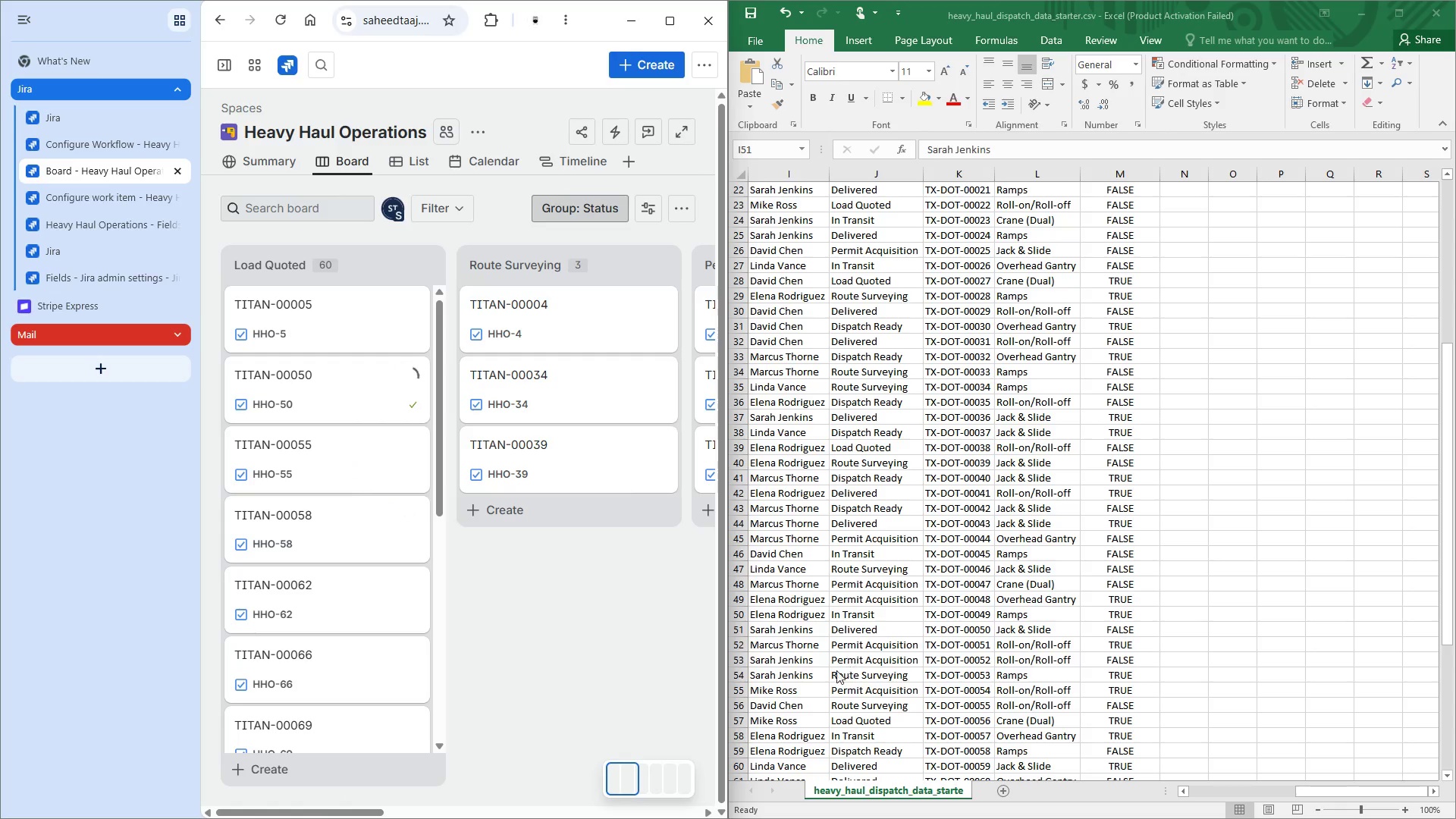 
left_click([763, 700])
 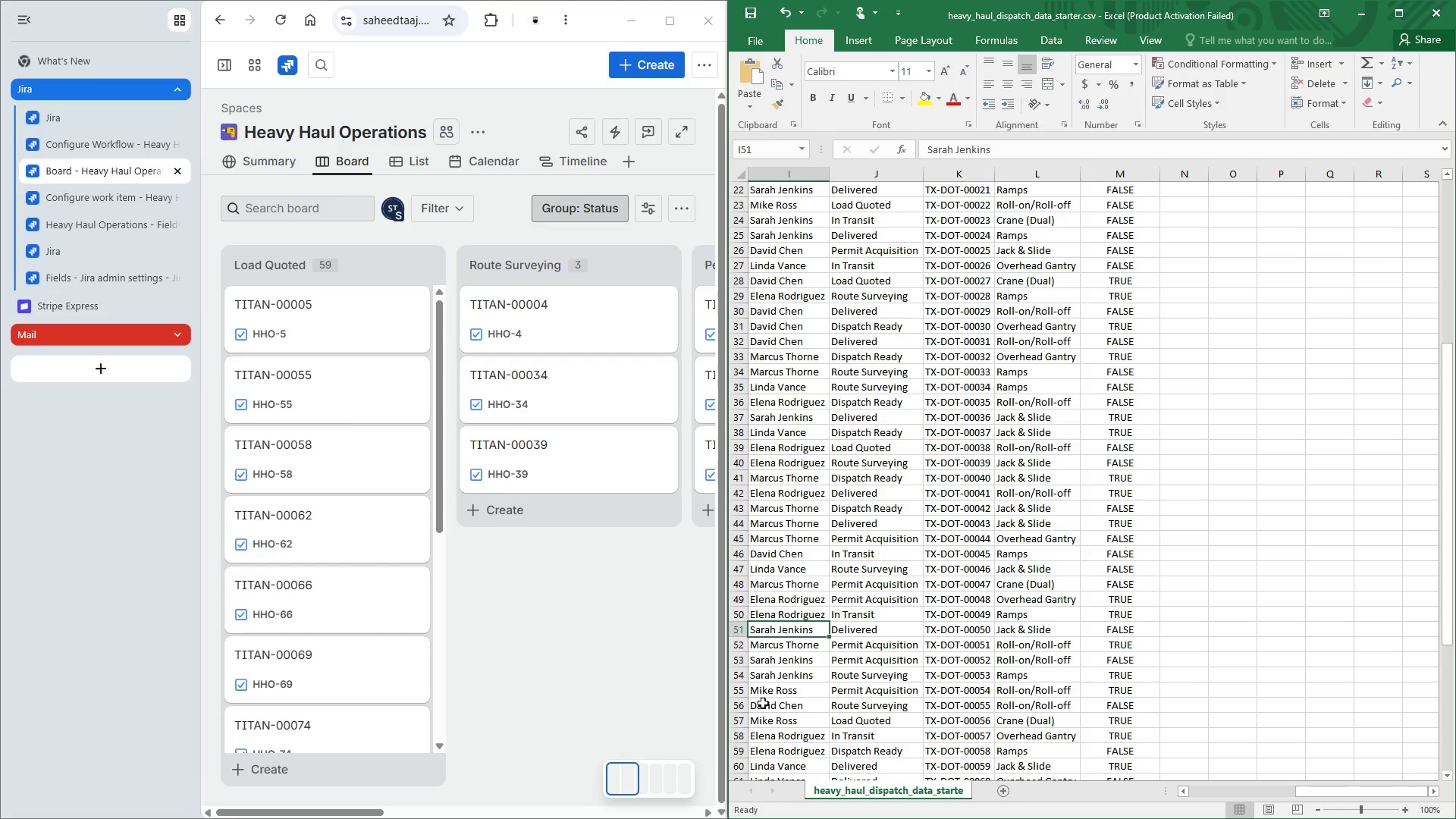 
left_click([763, 703])
 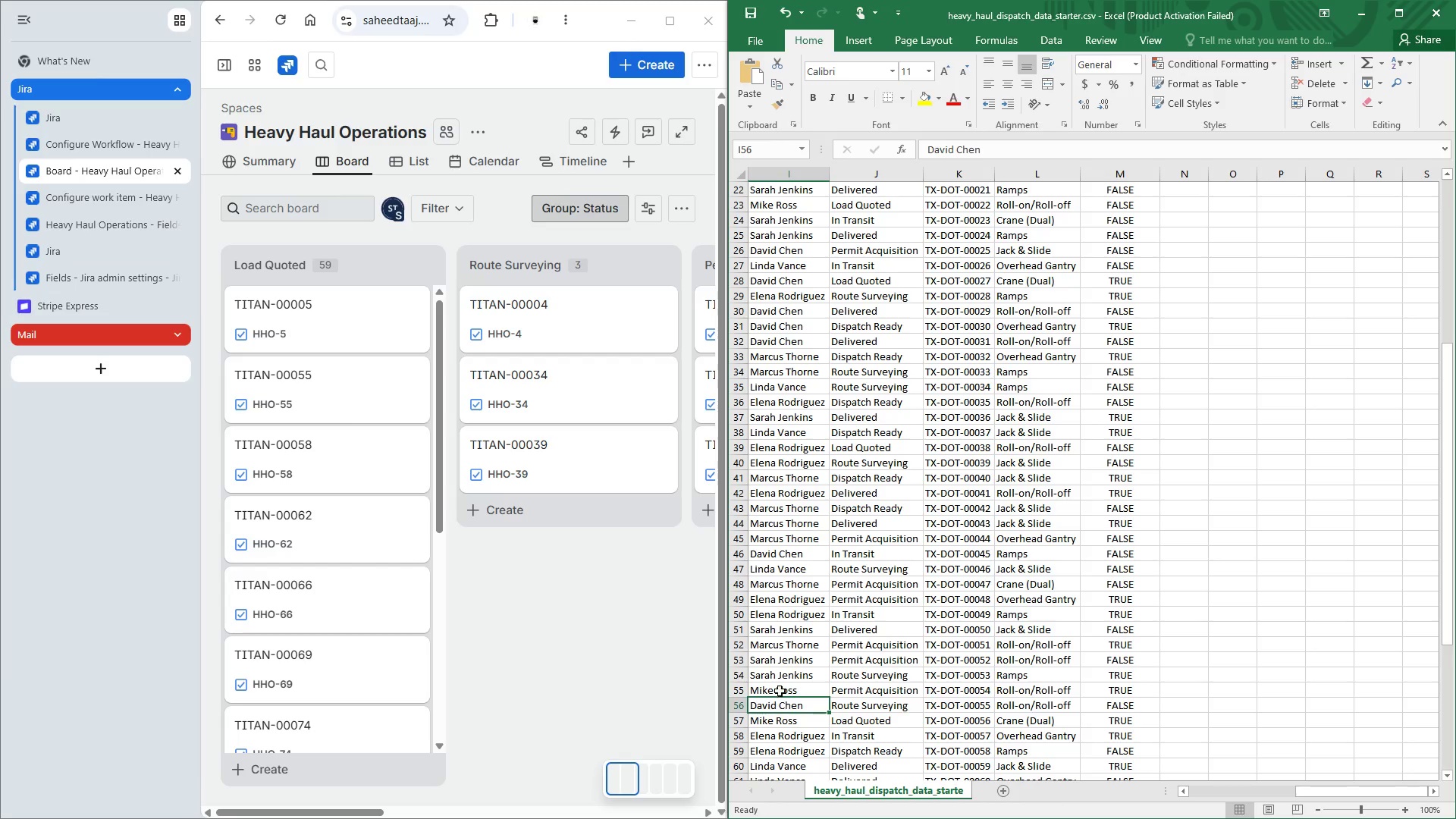 
scroll: coordinate [797, 665], scroll_direction: down, amount: 4.0
 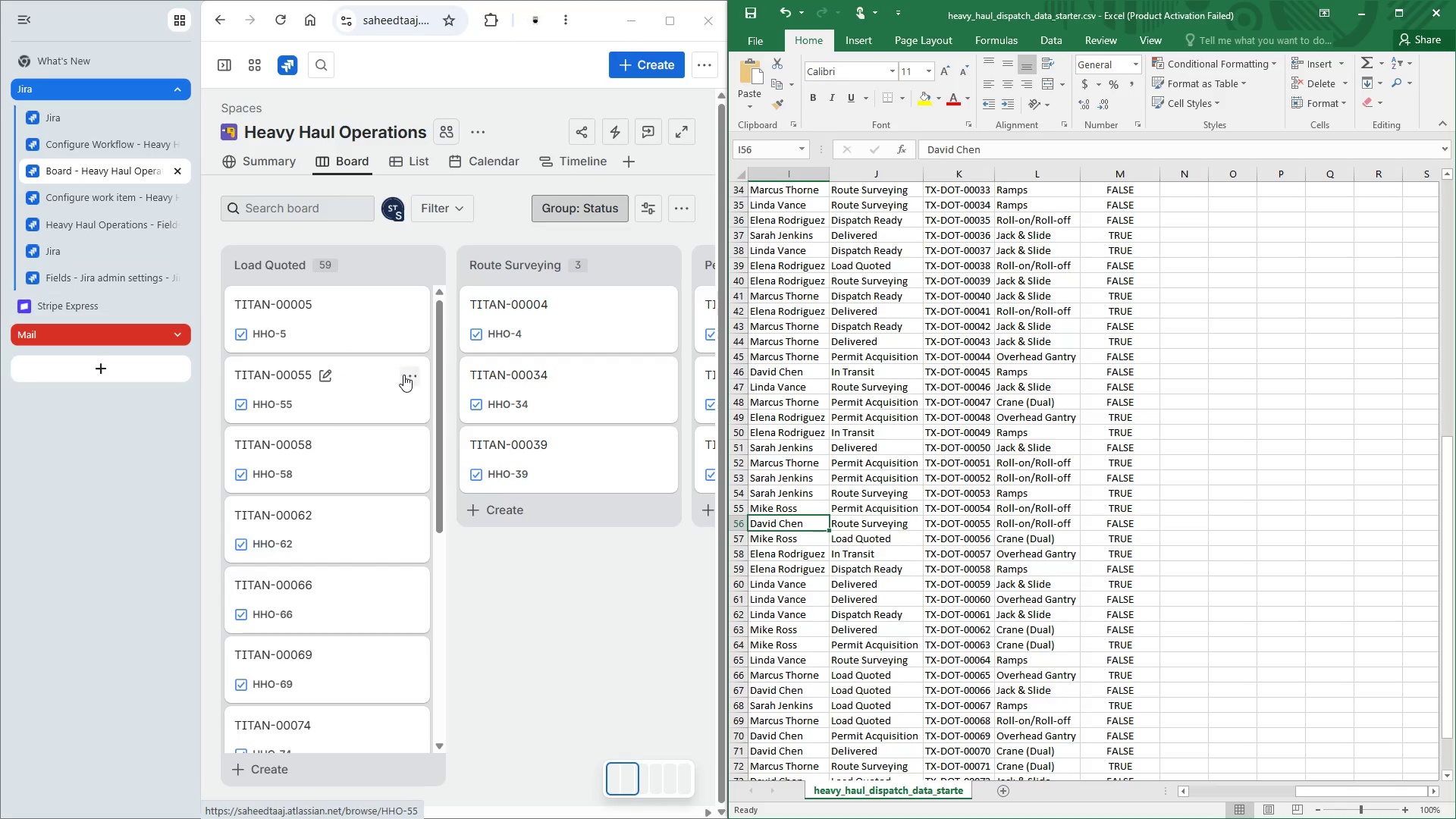 
wait(5.09)
 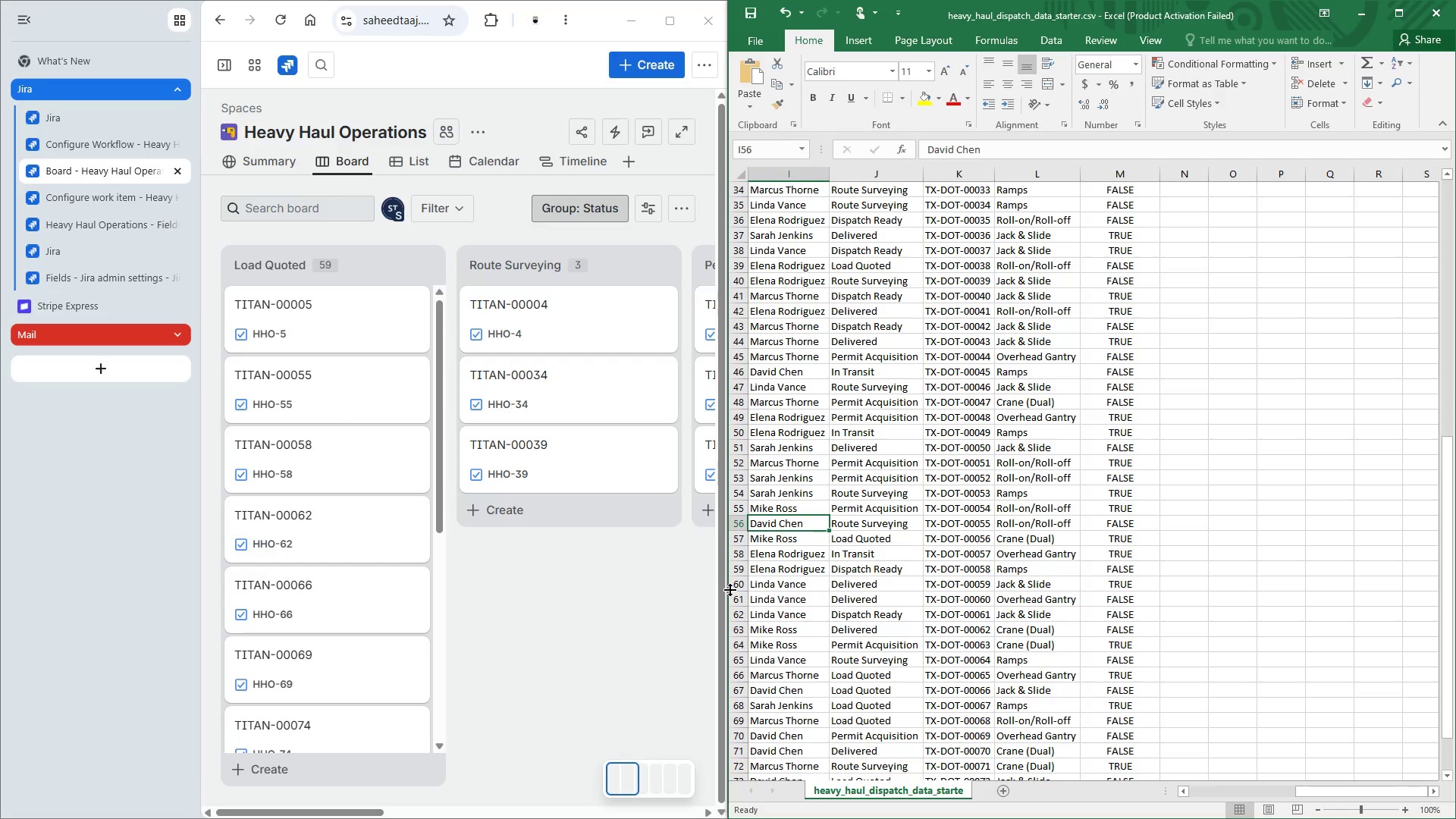 
left_click([406, 375])
 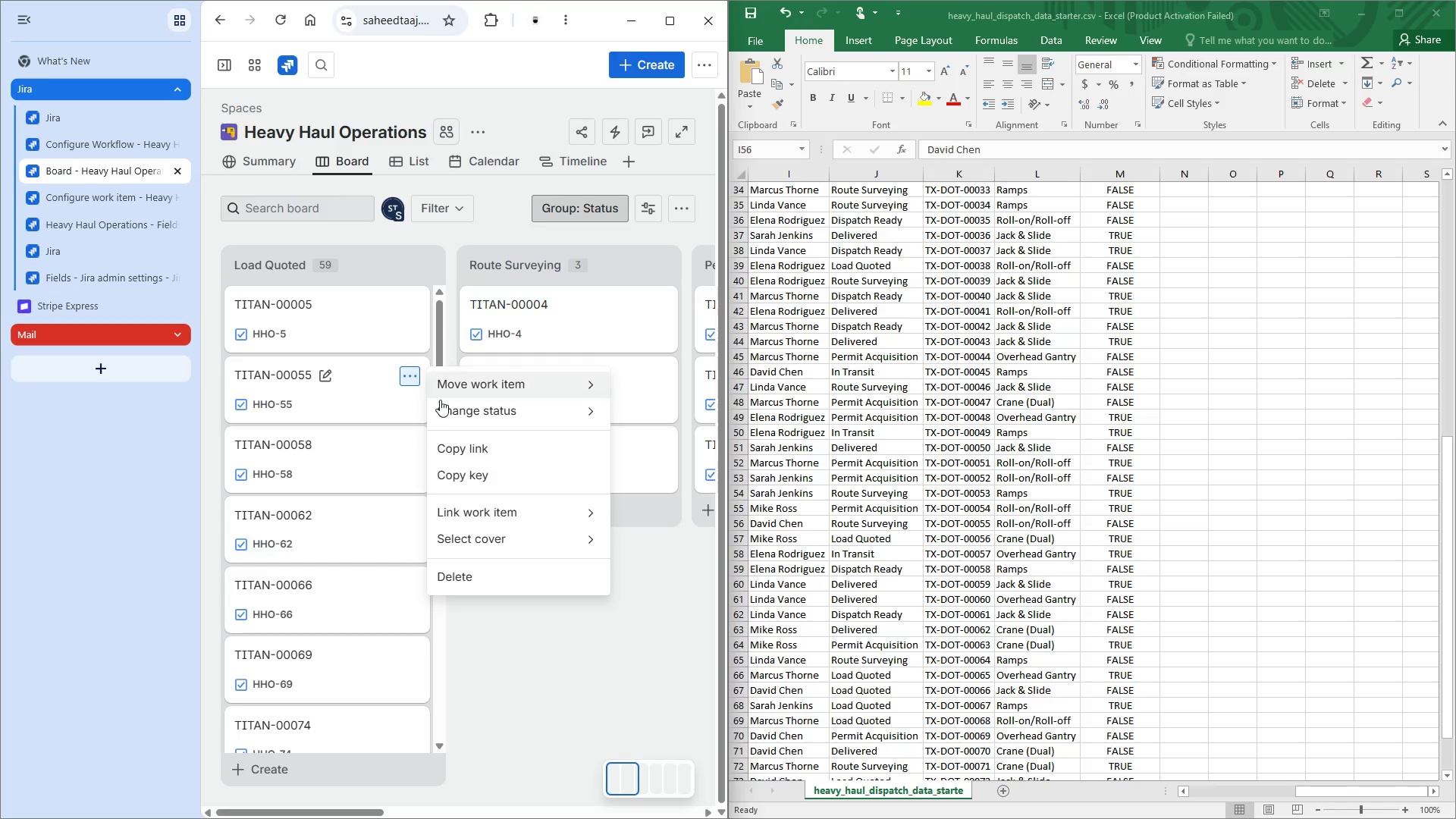 
left_click([447, 403])
 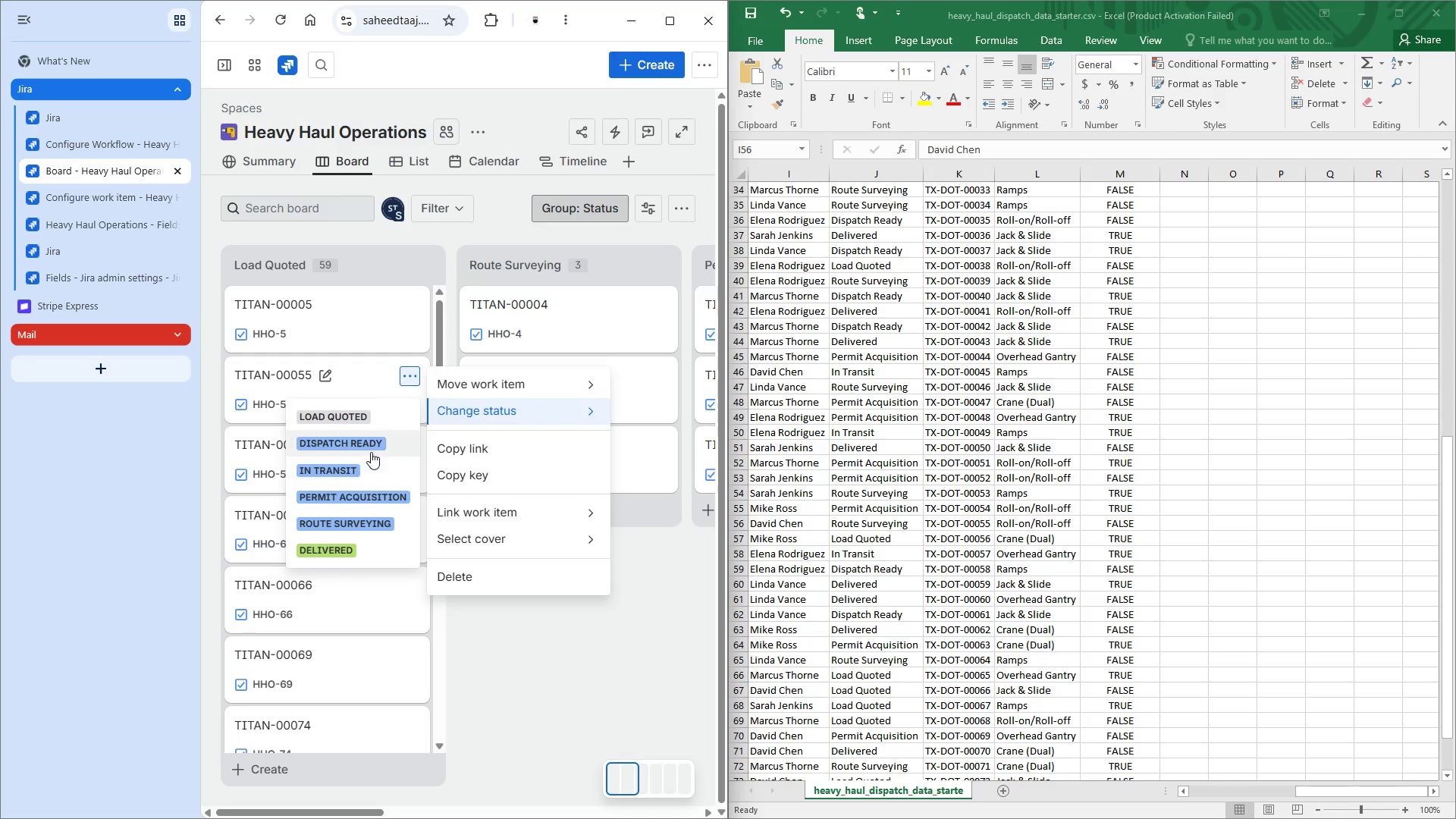 
left_click([353, 523])
 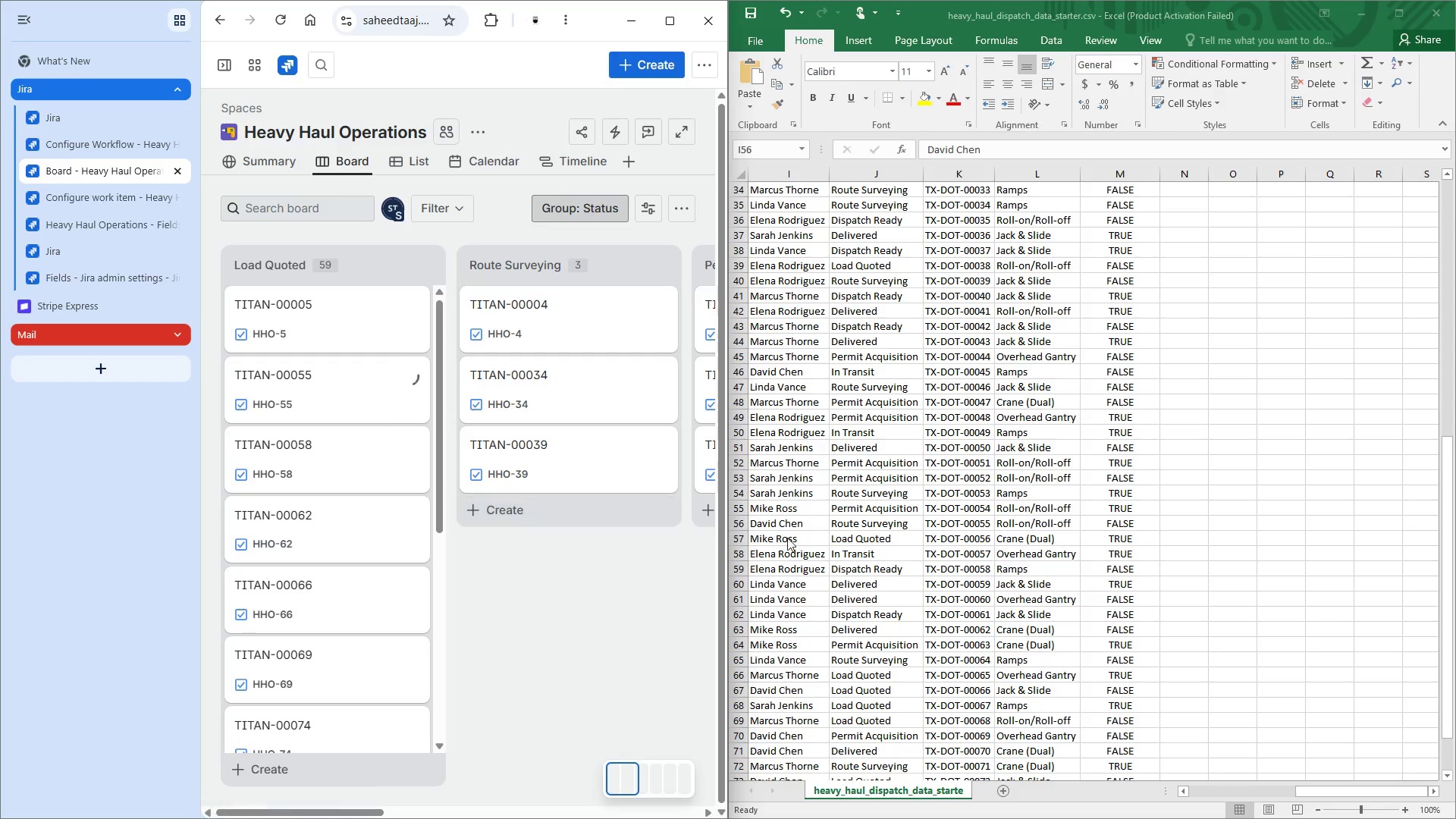 
left_click([805, 536])
 